 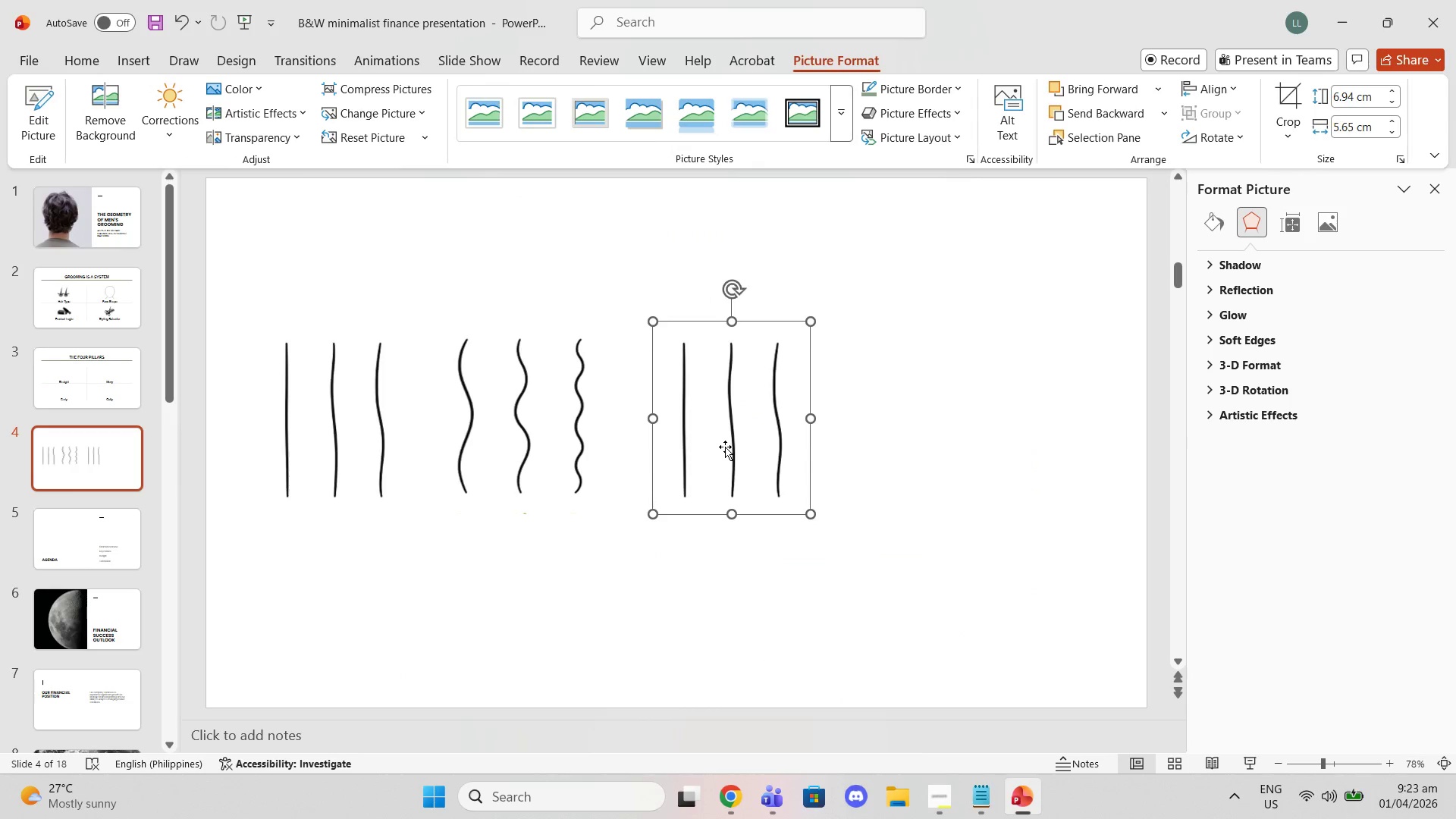 
right_click([725, 447])
 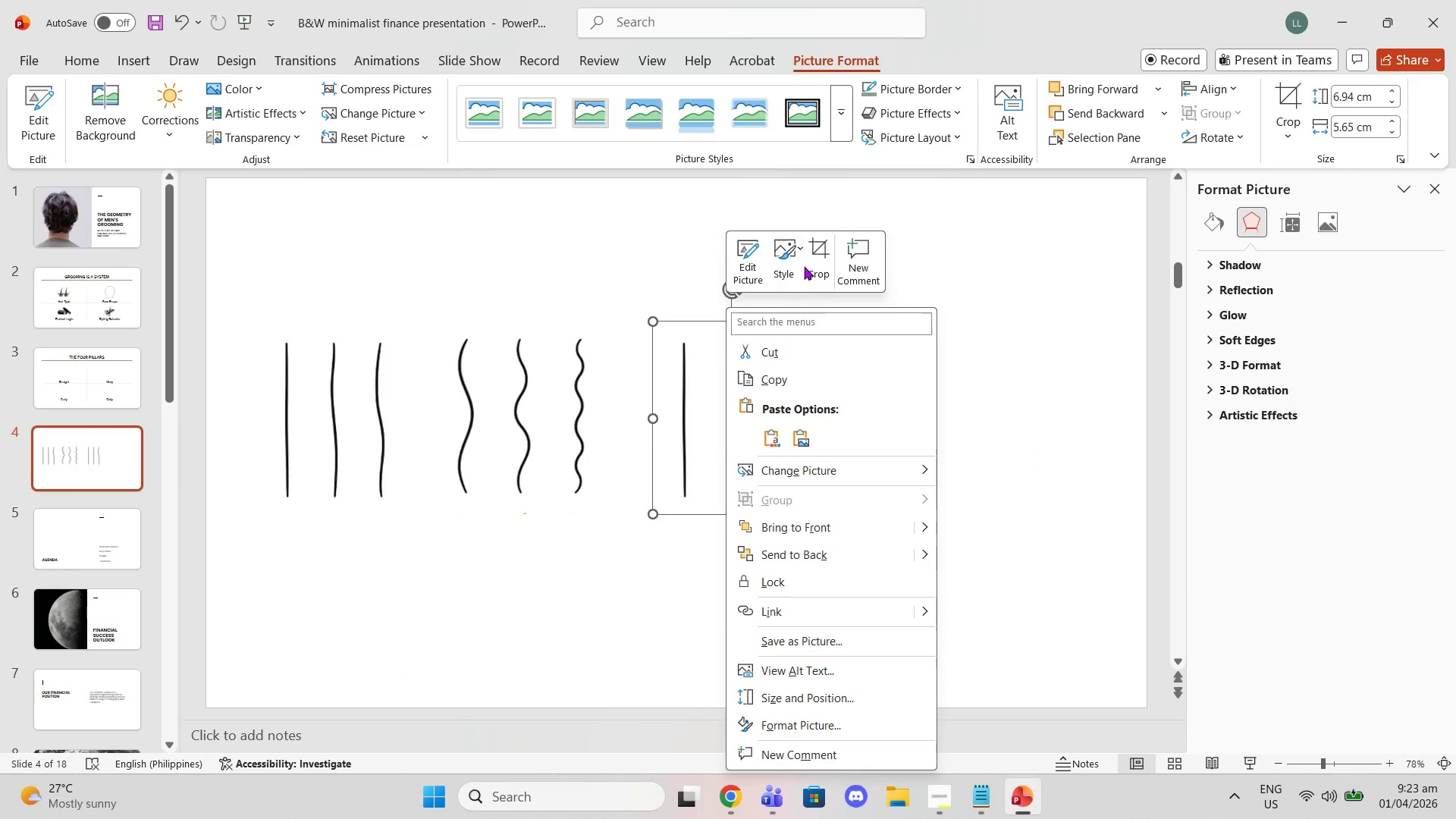 
left_click([816, 258])
 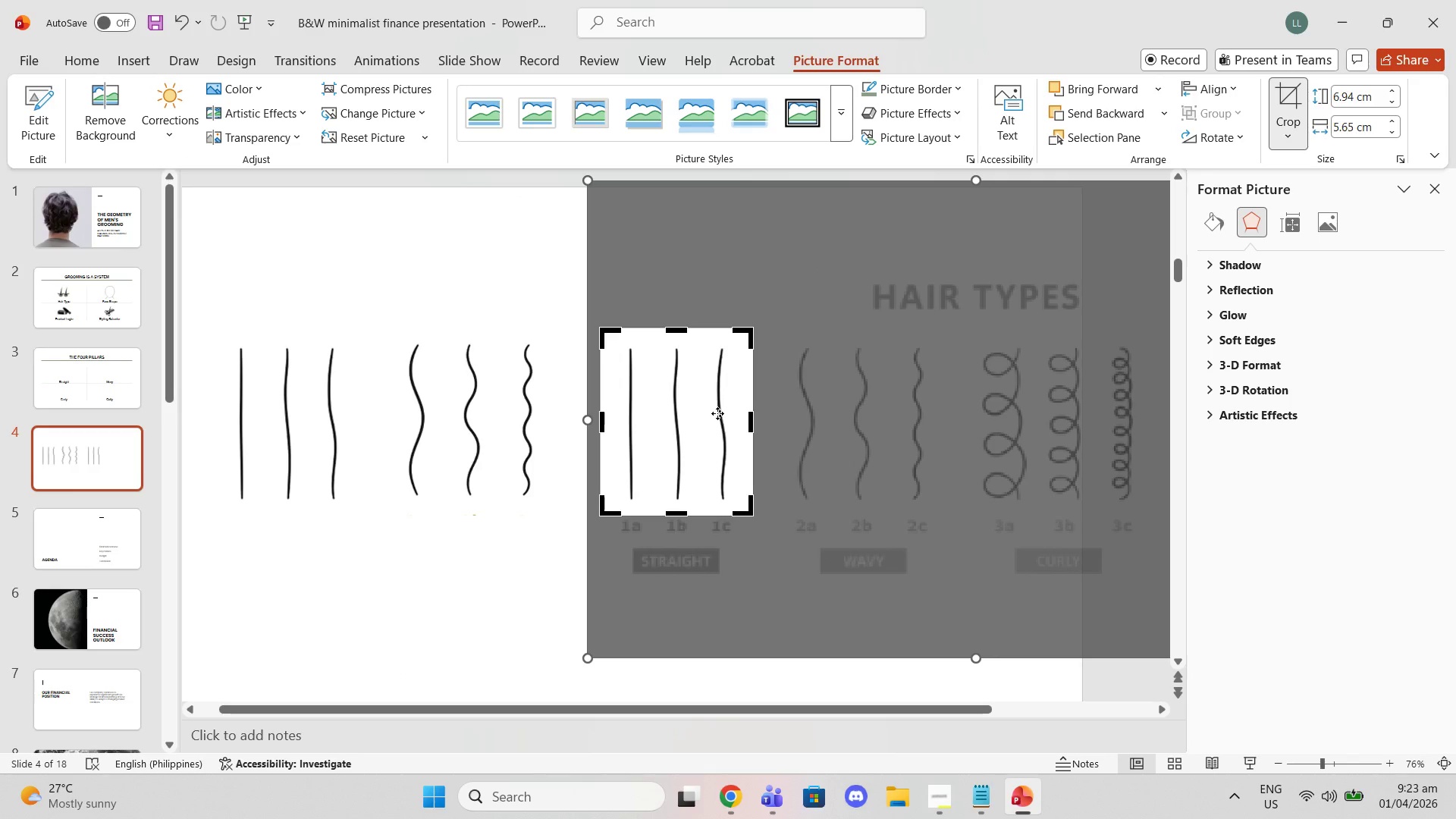 
left_click_drag(start_coordinate=[717, 413], to_coordinate=[351, 413])
 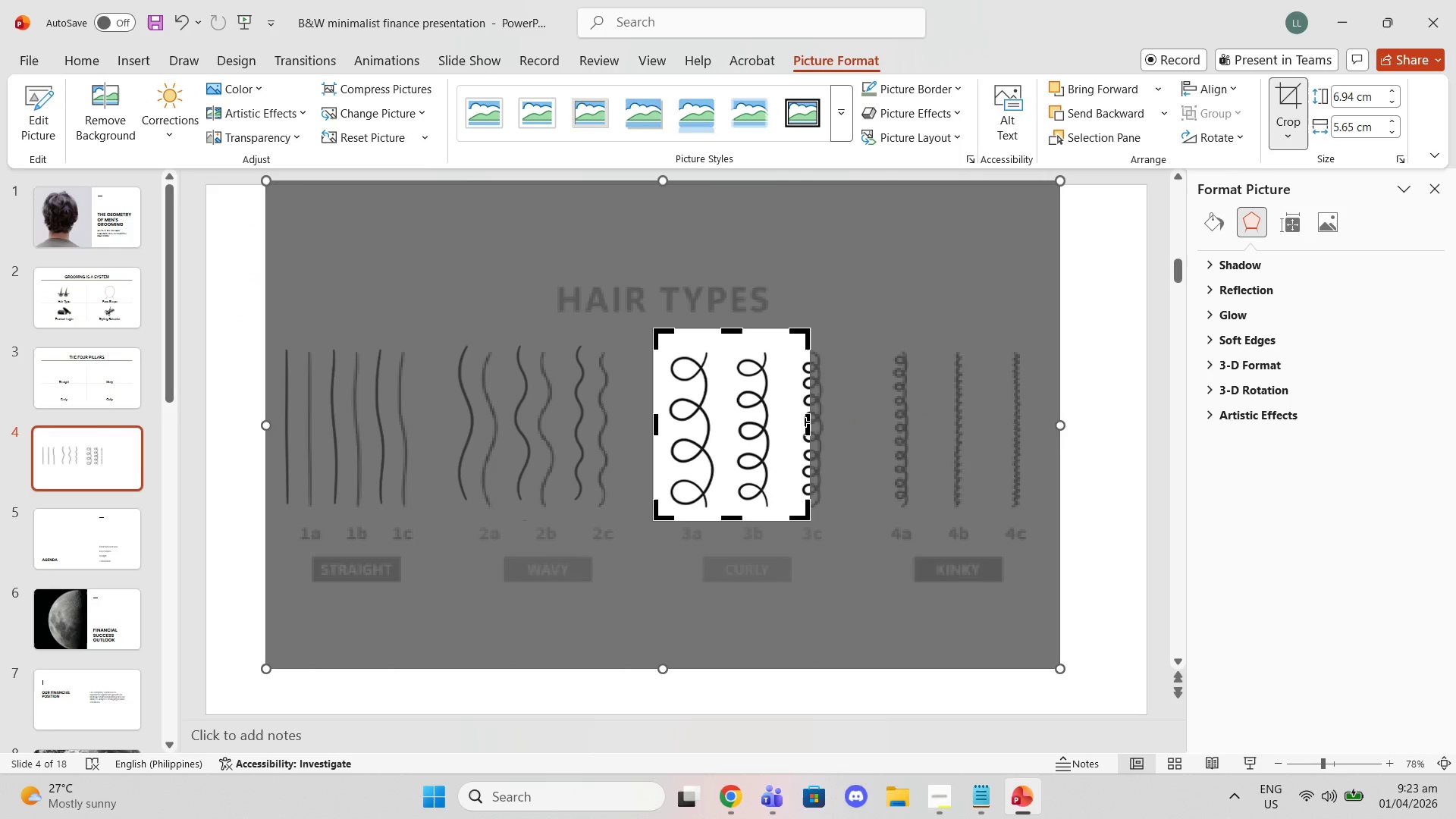 
left_click_drag(start_coordinate=[805, 422], to_coordinate=[843, 427])
 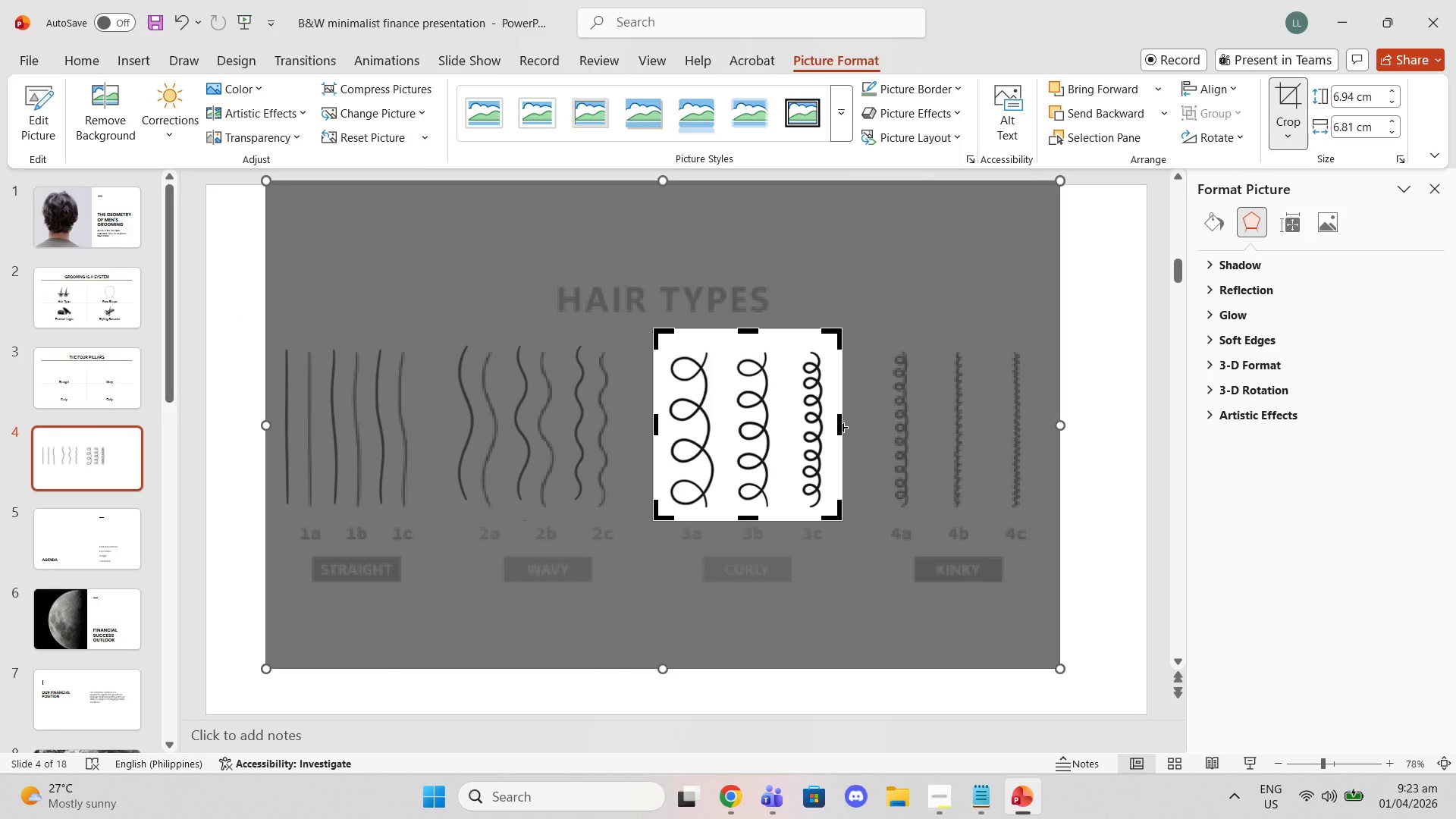 
left_click_drag(start_coordinate=[843, 427], to_coordinate=[847, 427])
 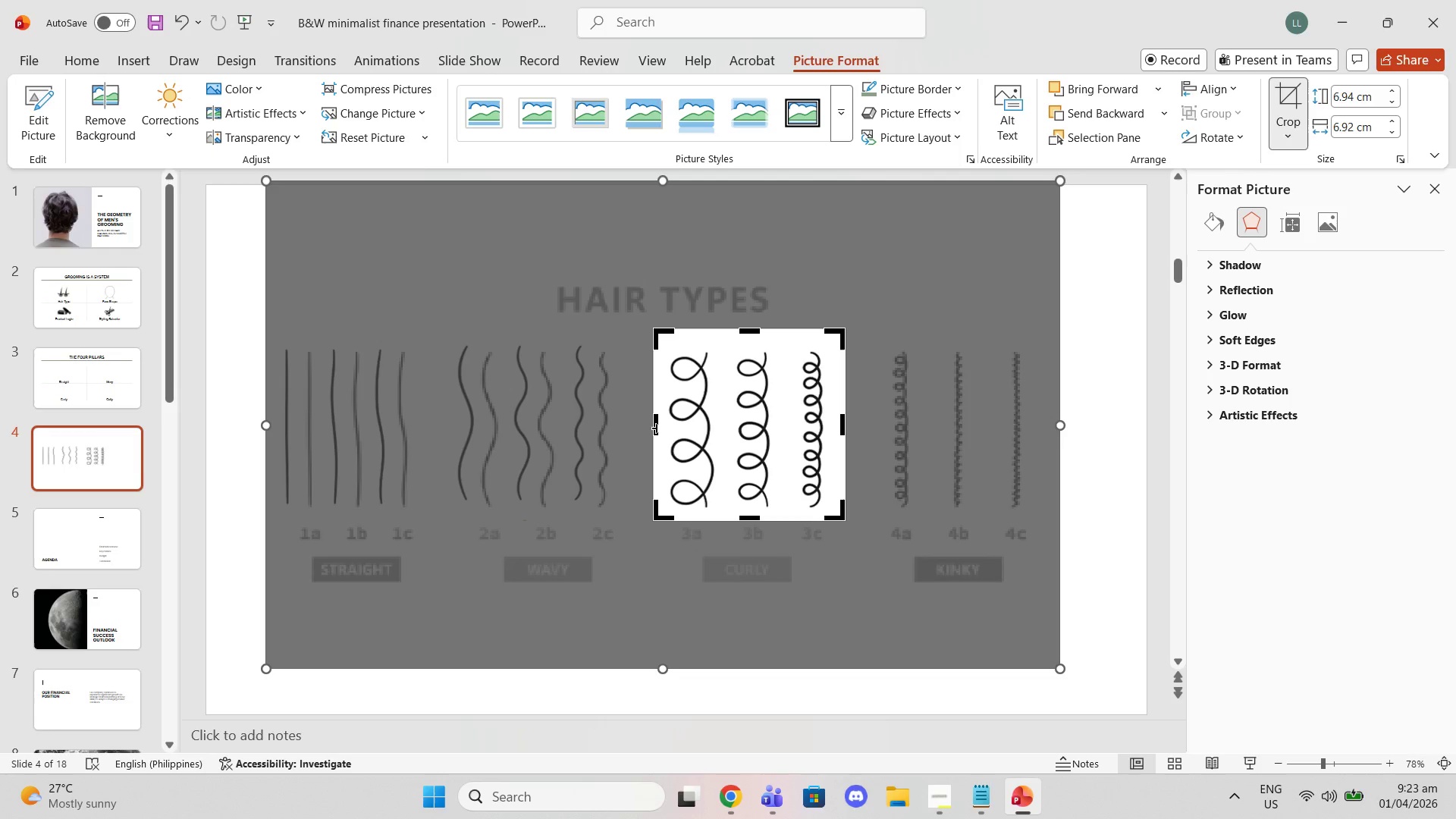 
left_click_drag(start_coordinate=[657, 428], to_coordinate=[651, 425])
 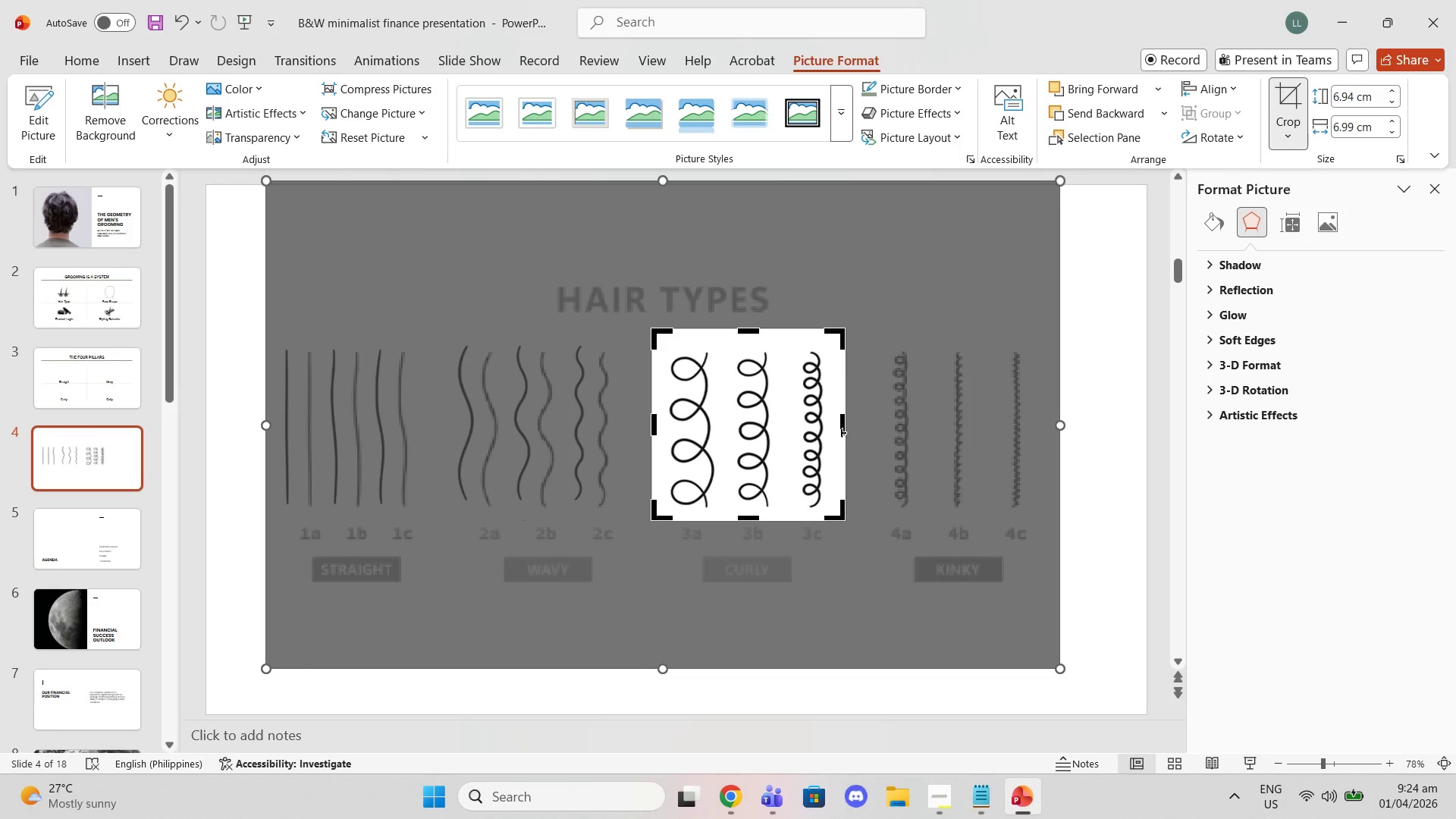 
left_click_drag(start_coordinate=[843, 428], to_coordinate=[849, 423])
 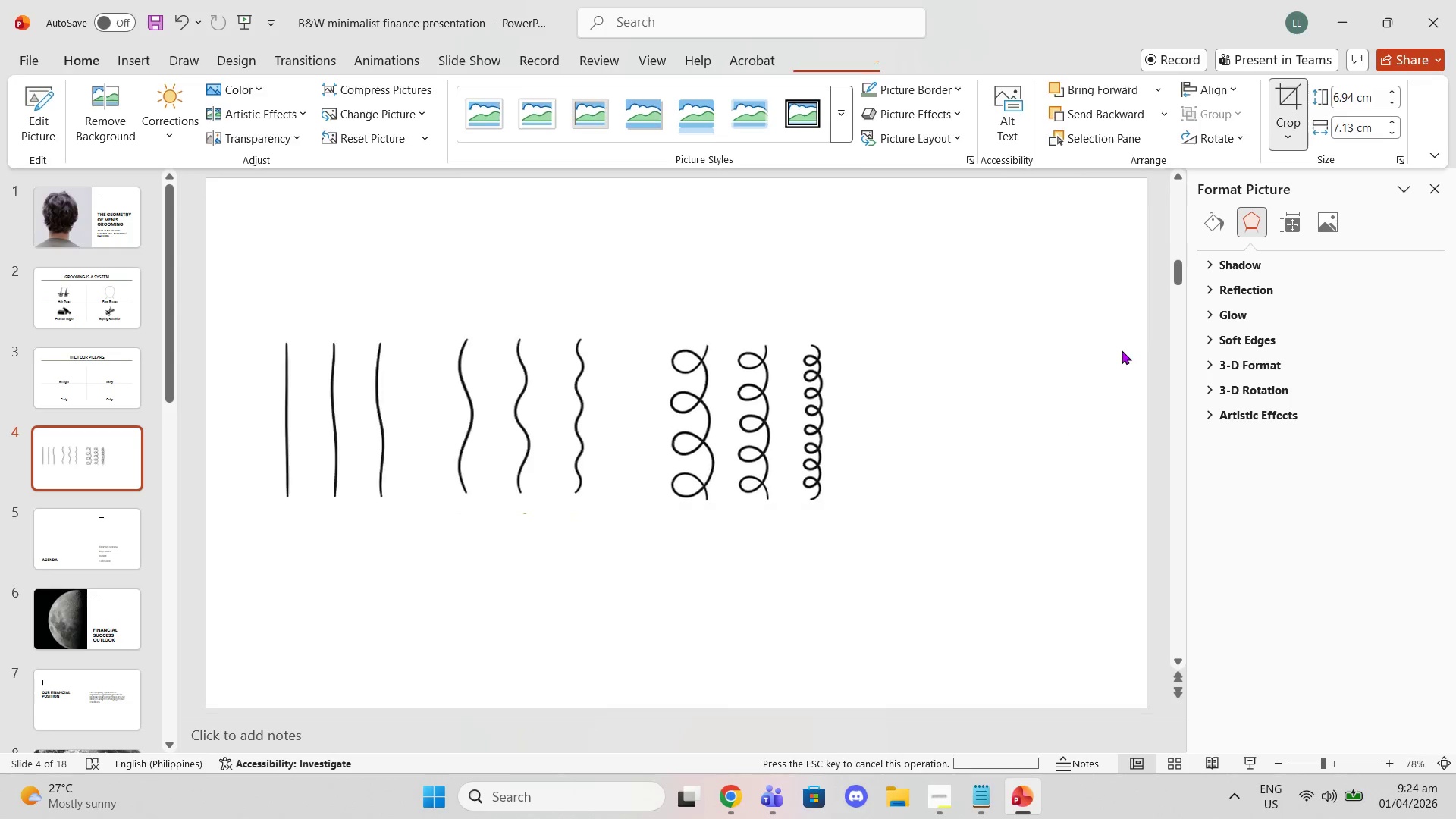 
left_click_drag(start_coordinate=[726, 422], to_coordinate=[707, 419])
 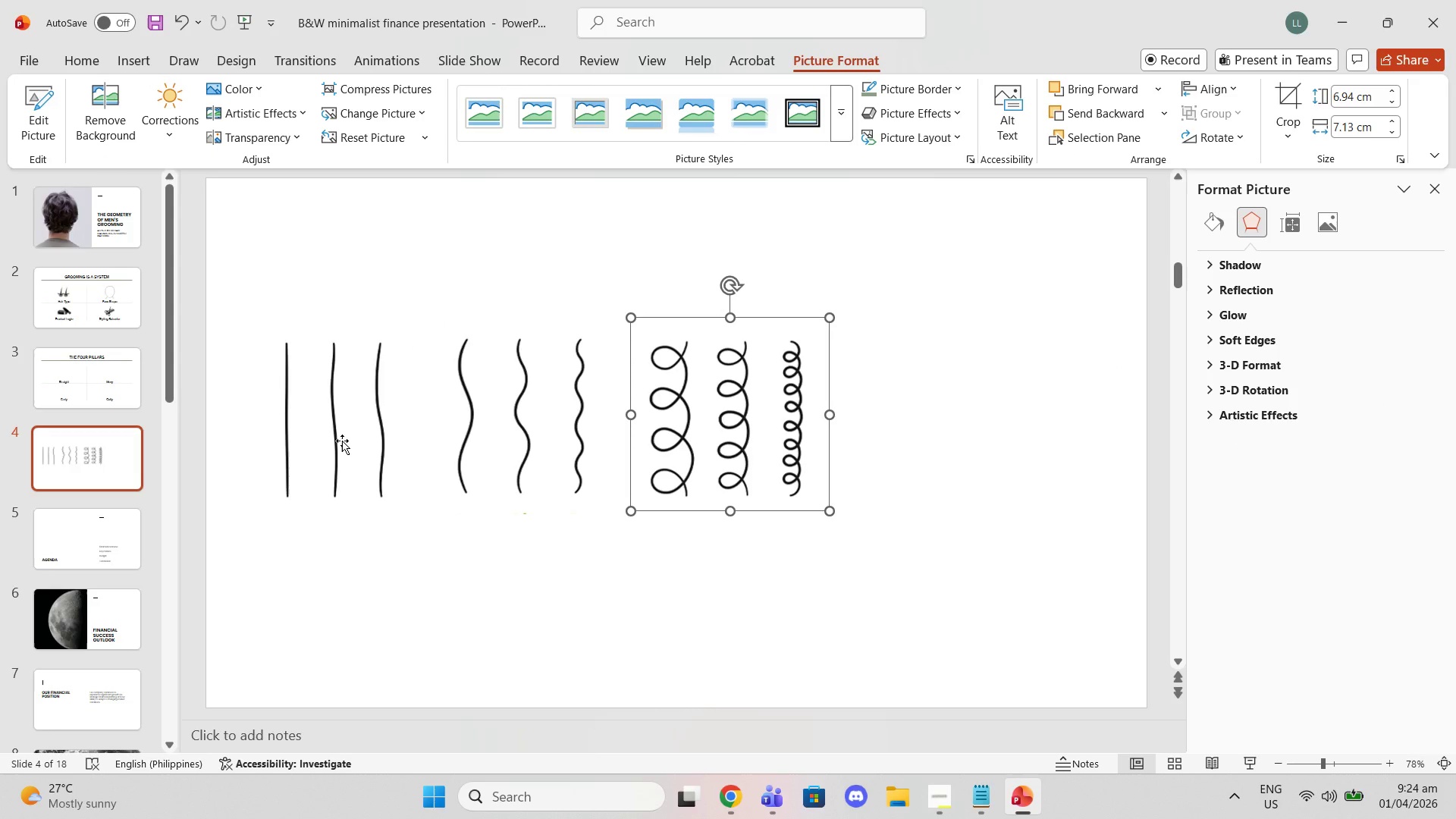 
wait(31.78)
 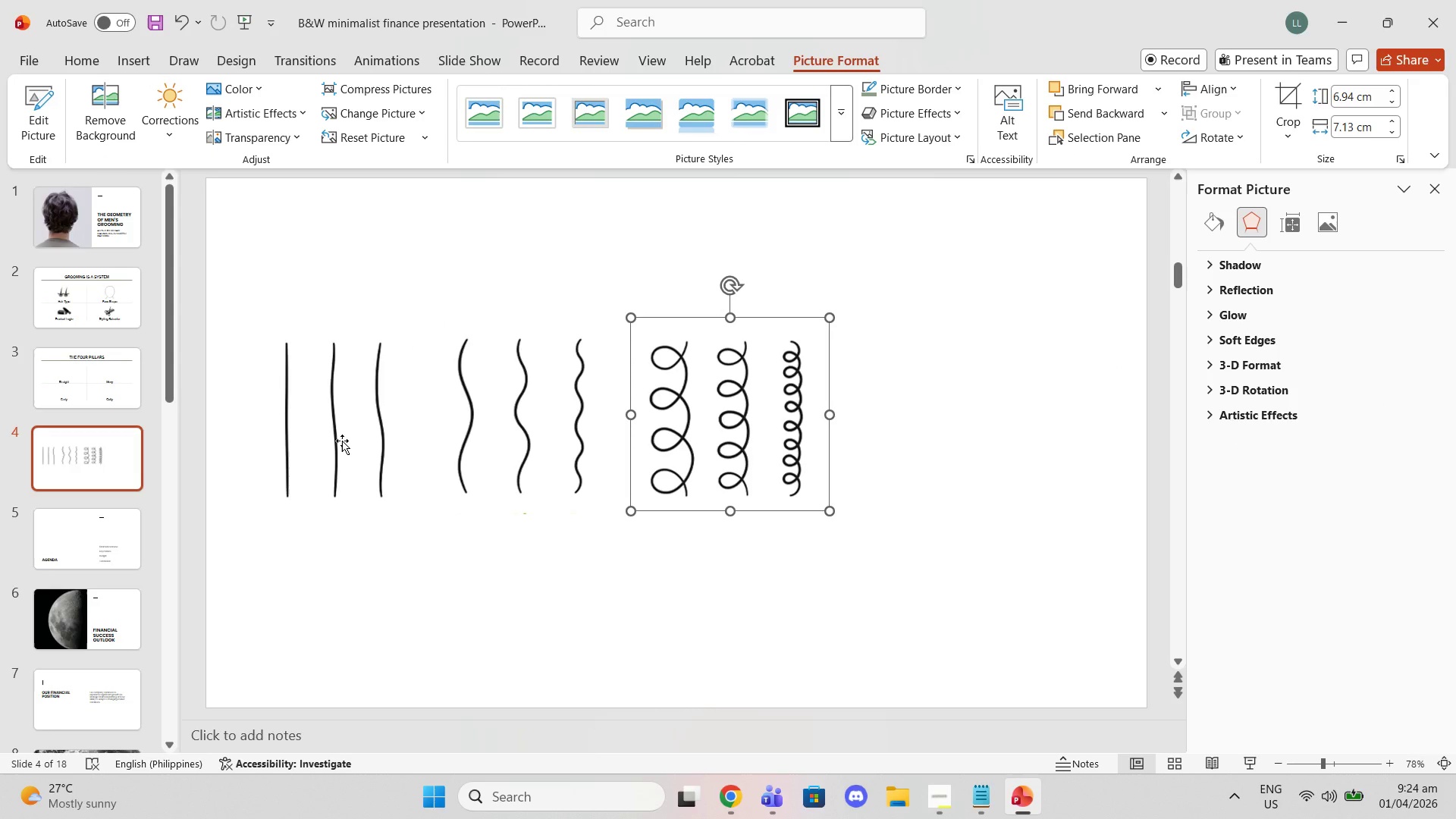 
right_click([698, 390])
 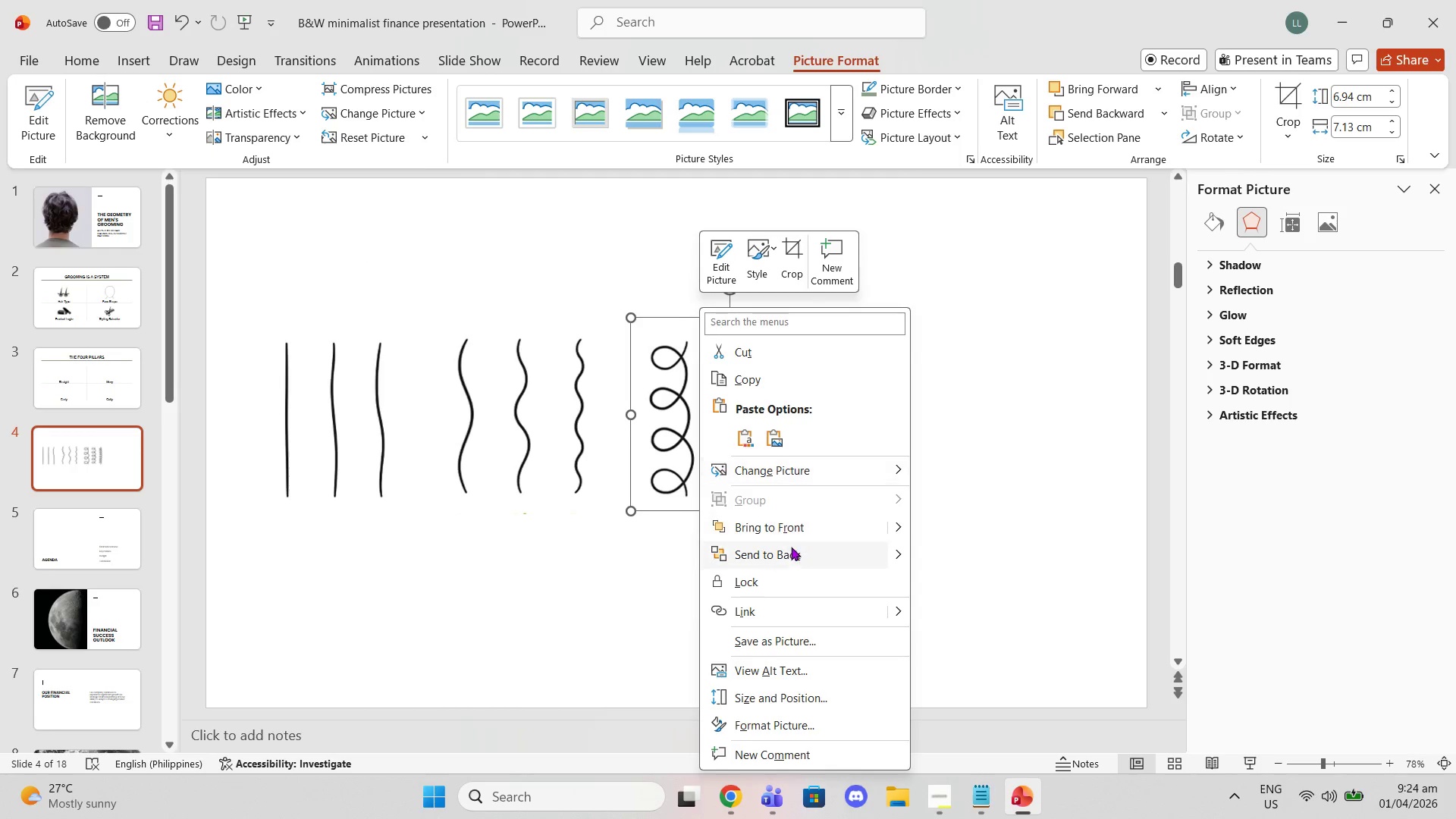 
left_click([761, 383])
 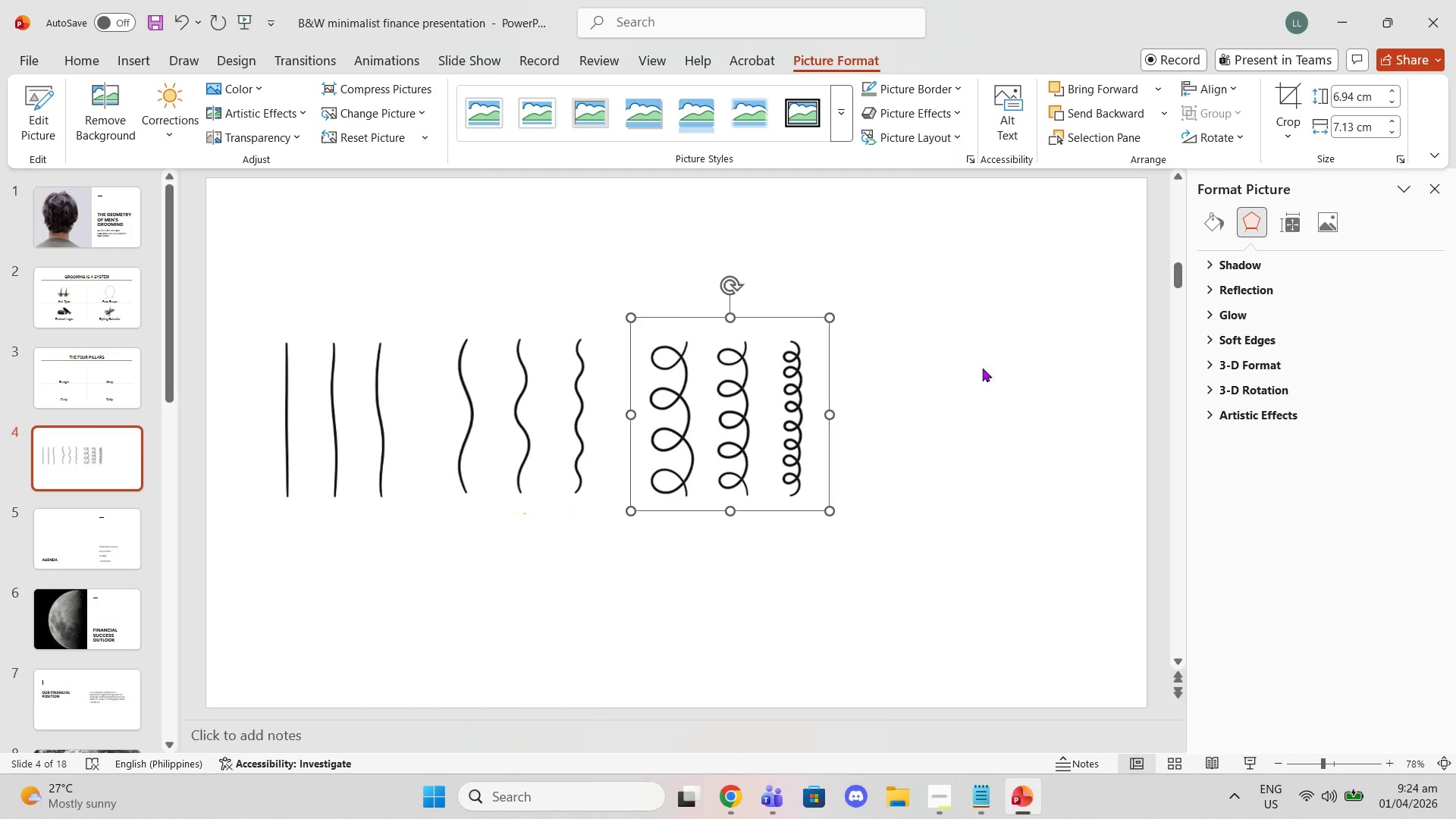 
left_click([1006, 363])
 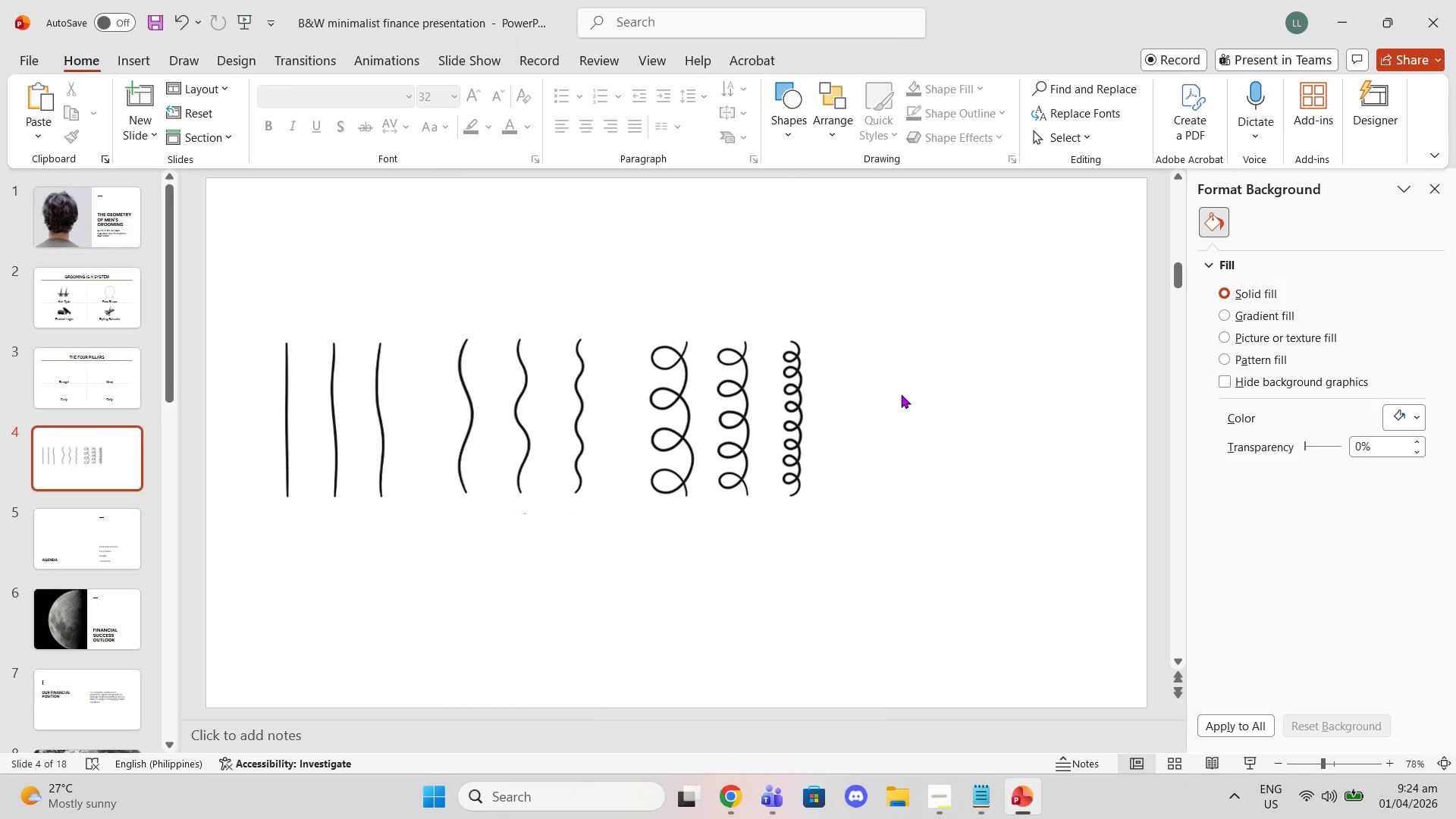 
key(Control+V)
 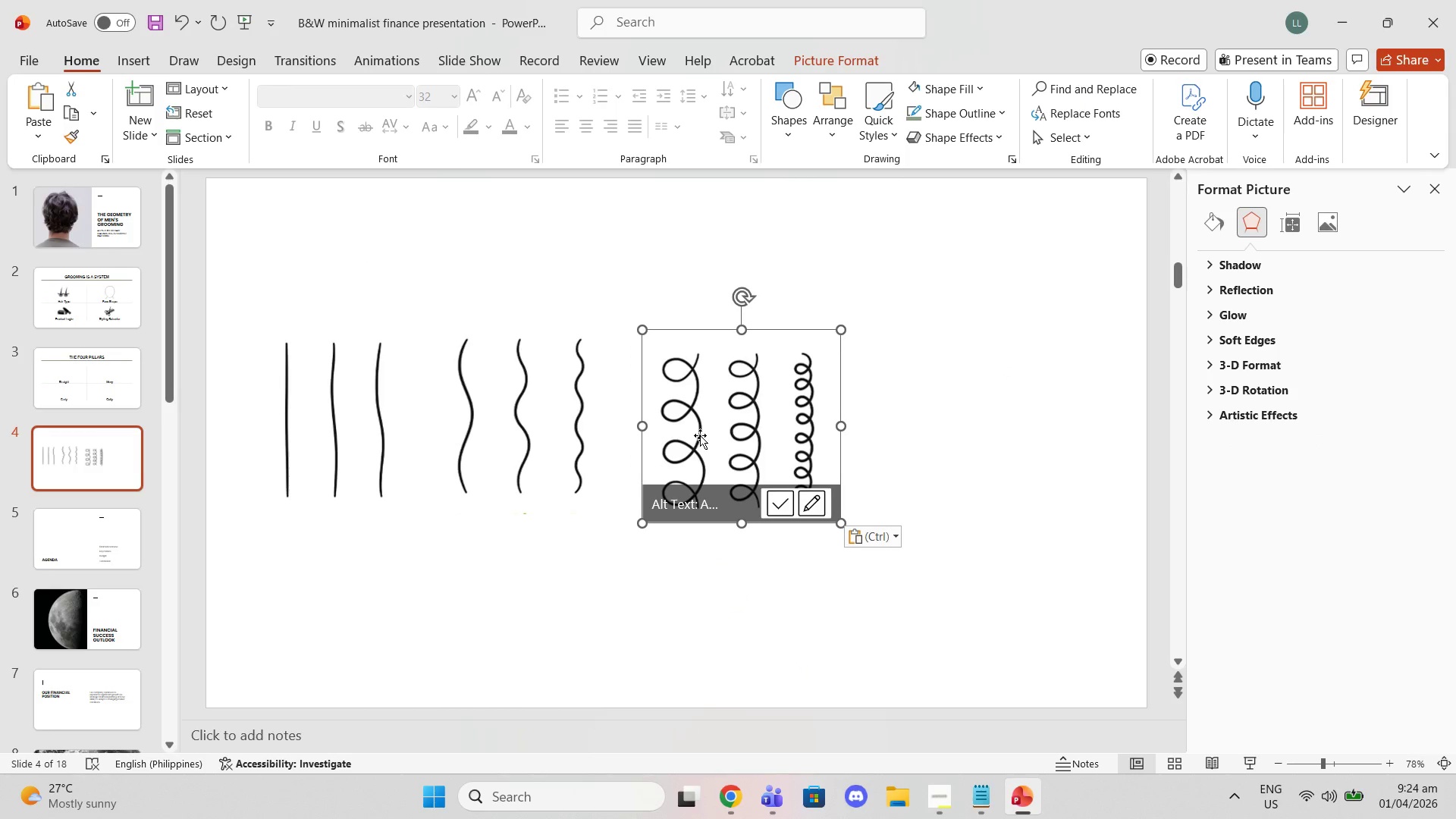 
left_click_drag(start_coordinate=[714, 433], to_coordinate=[941, 428])
 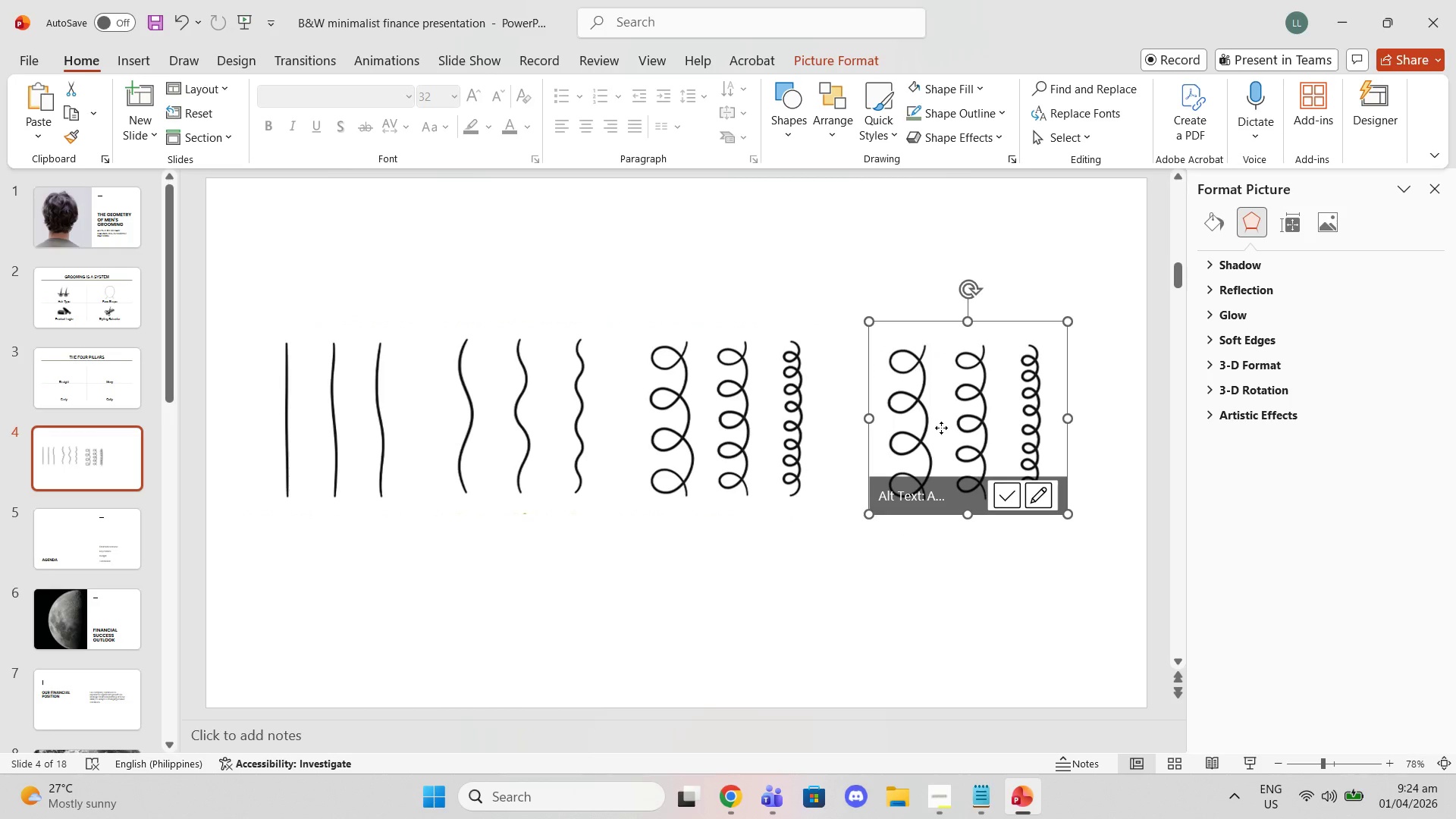 
left_click([941, 428])
 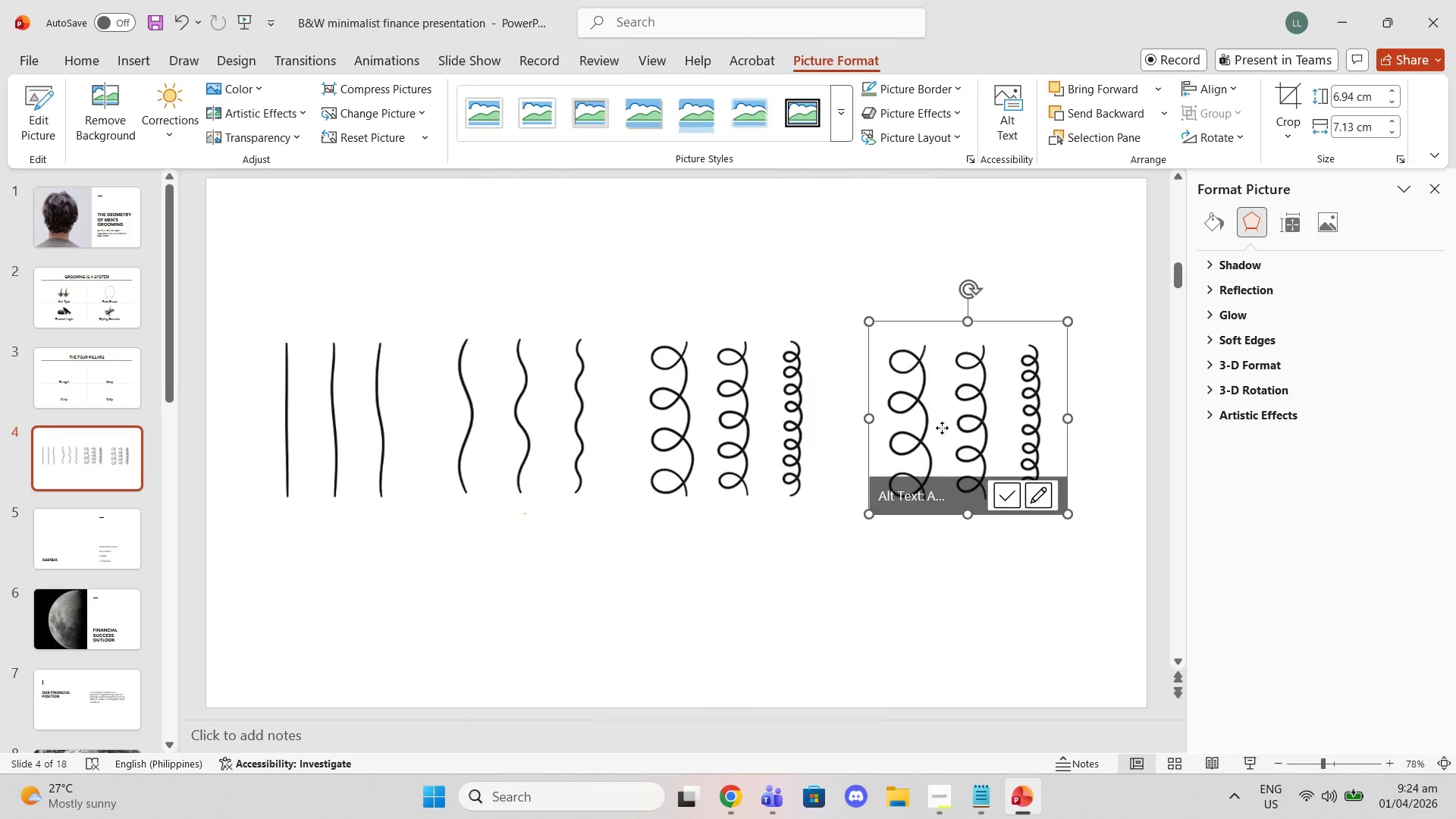 
double_click([942, 428])
 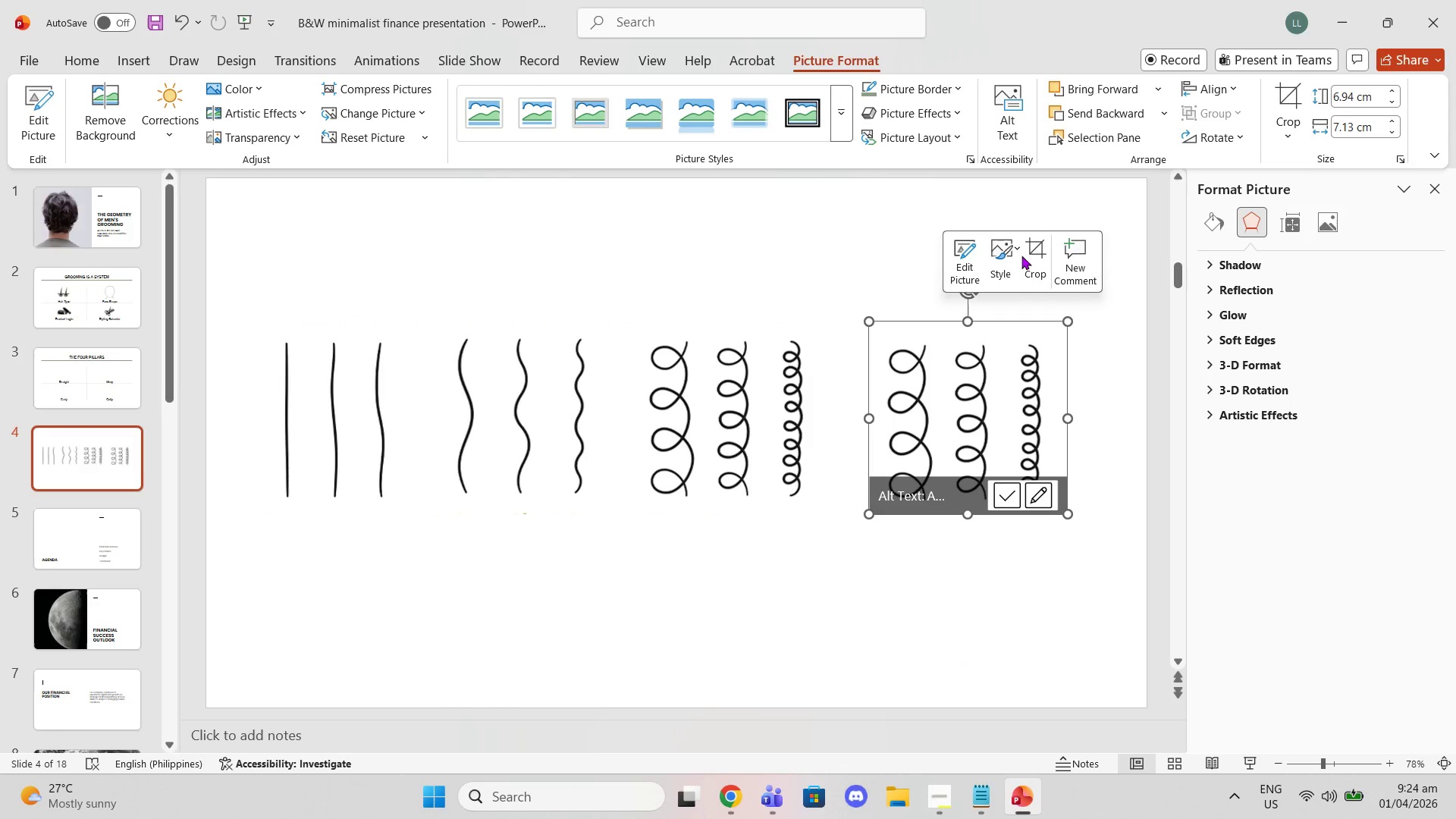 
double_click([1033, 256])
 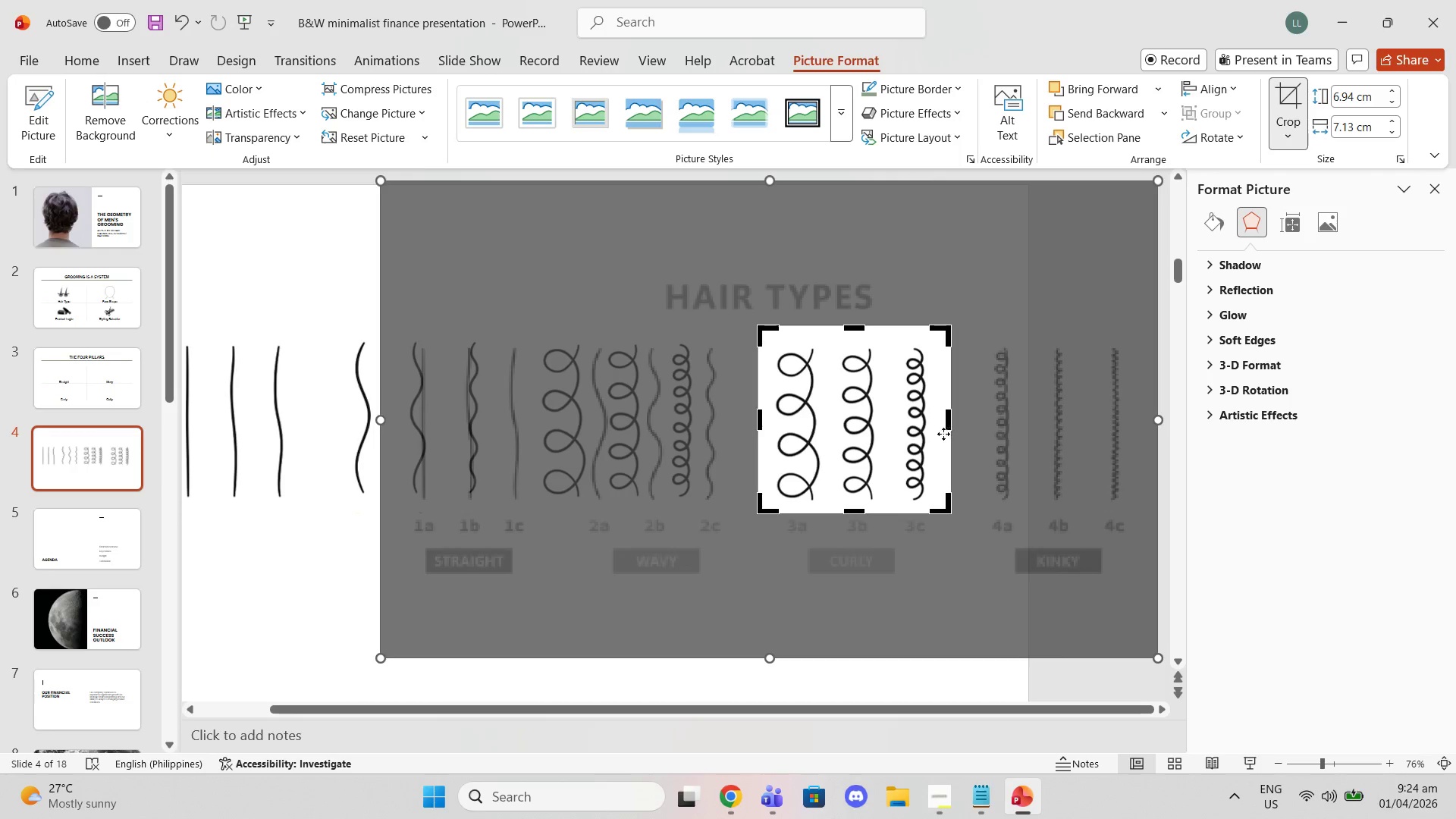 
left_click_drag(start_coordinate=[862, 430], to_coordinate=[660, 430])
 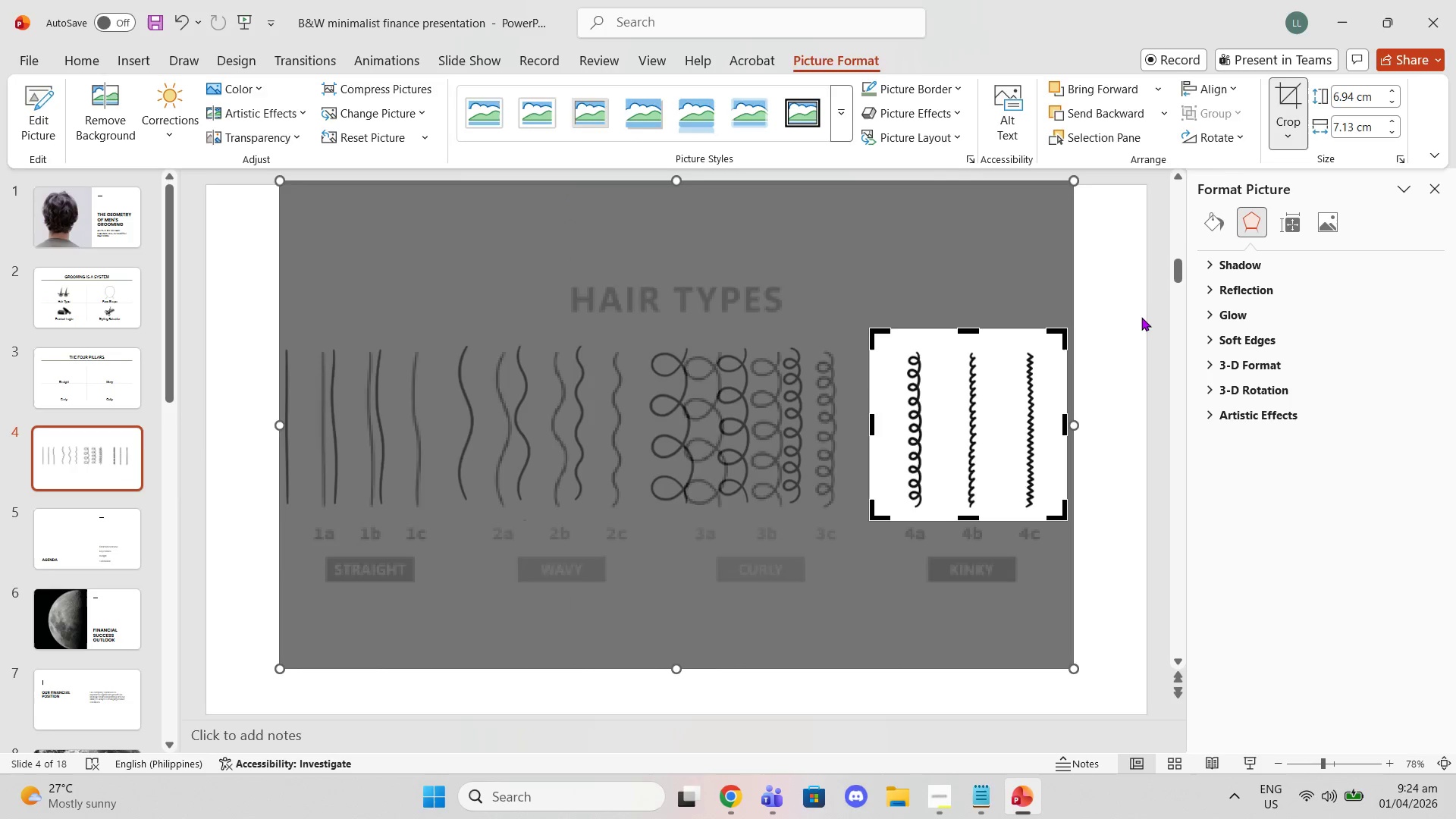 
left_click([1131, 318])
 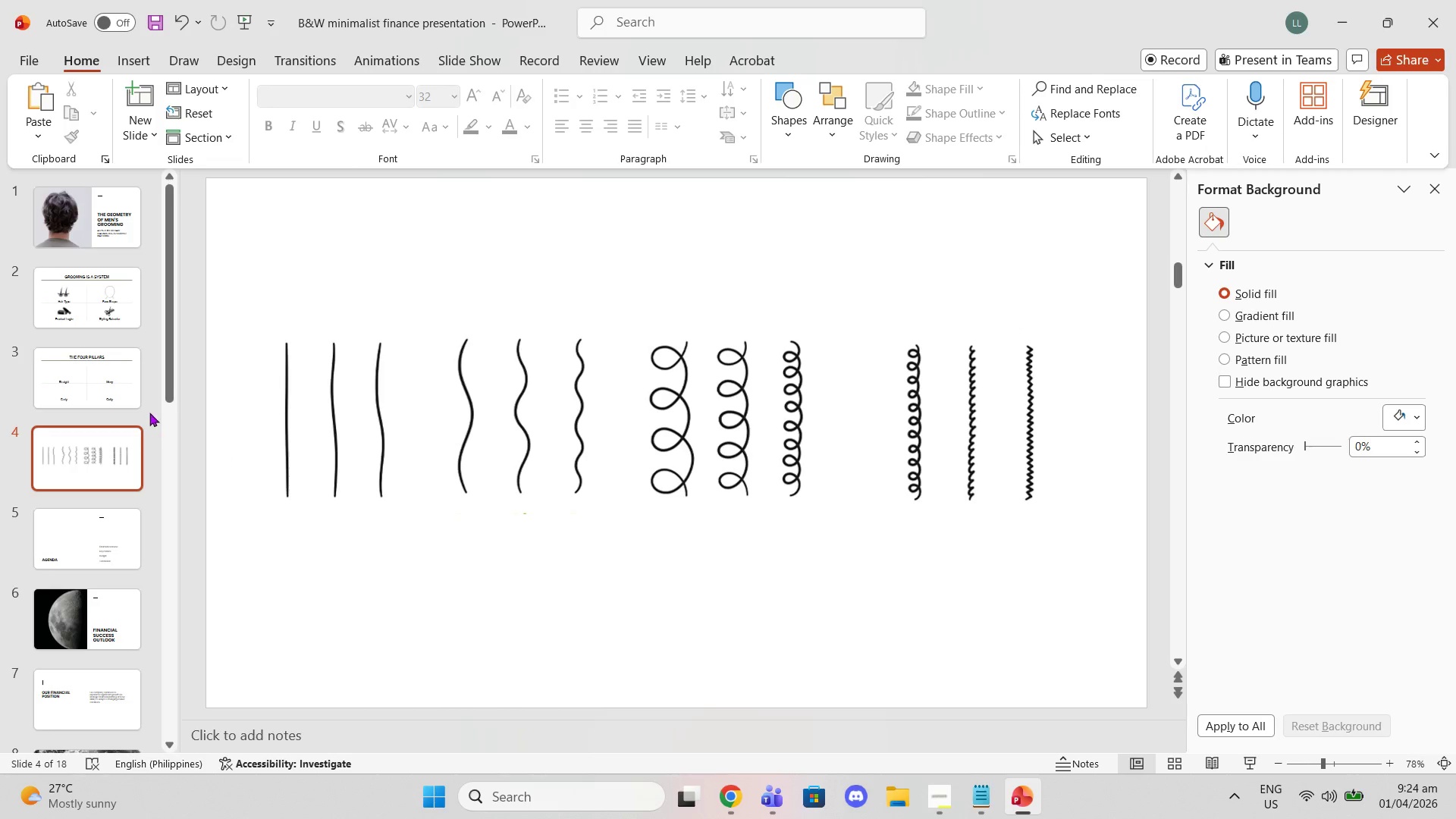 
left_click([125, 395])
 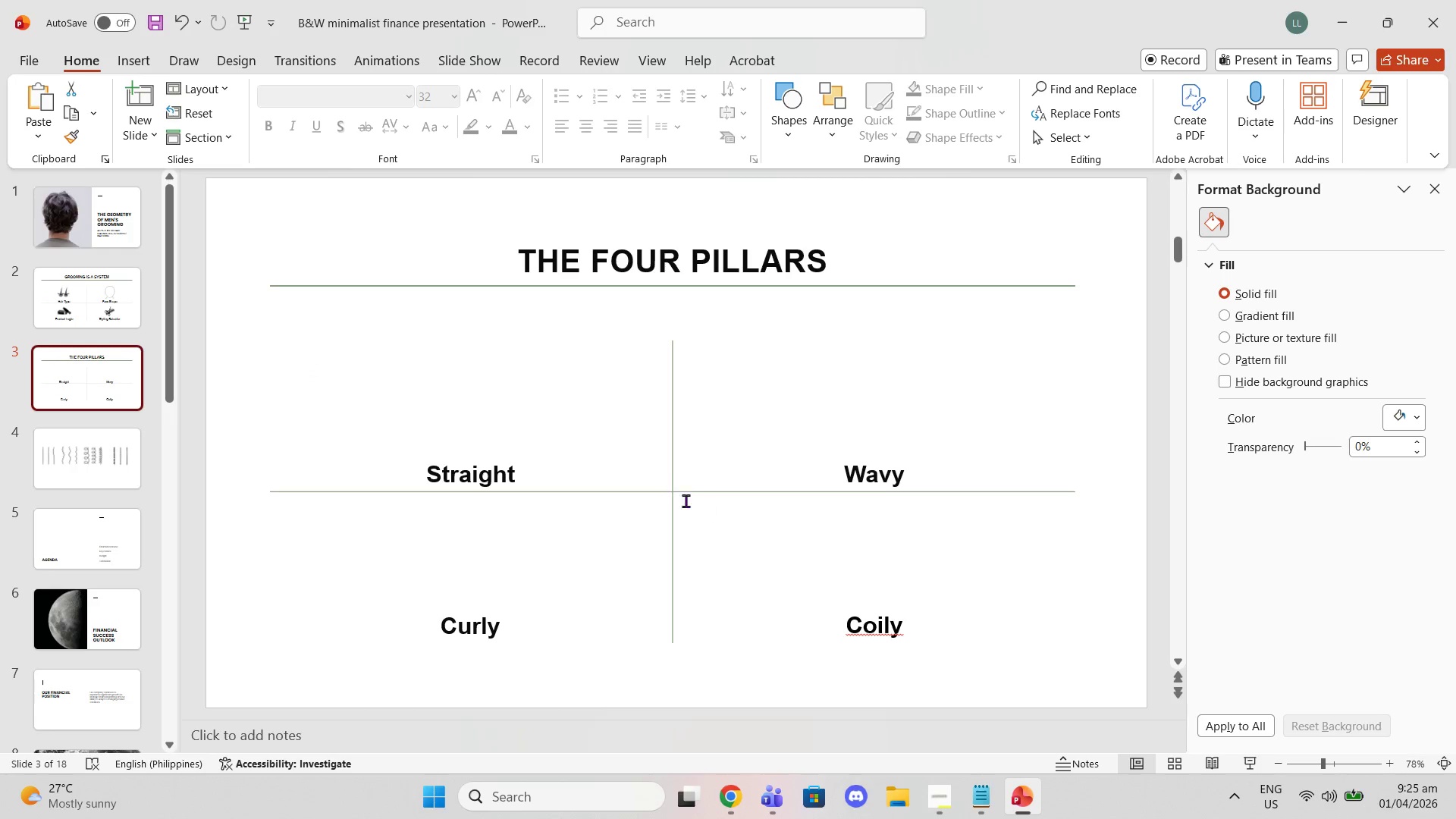 
left_click([670, 491])
 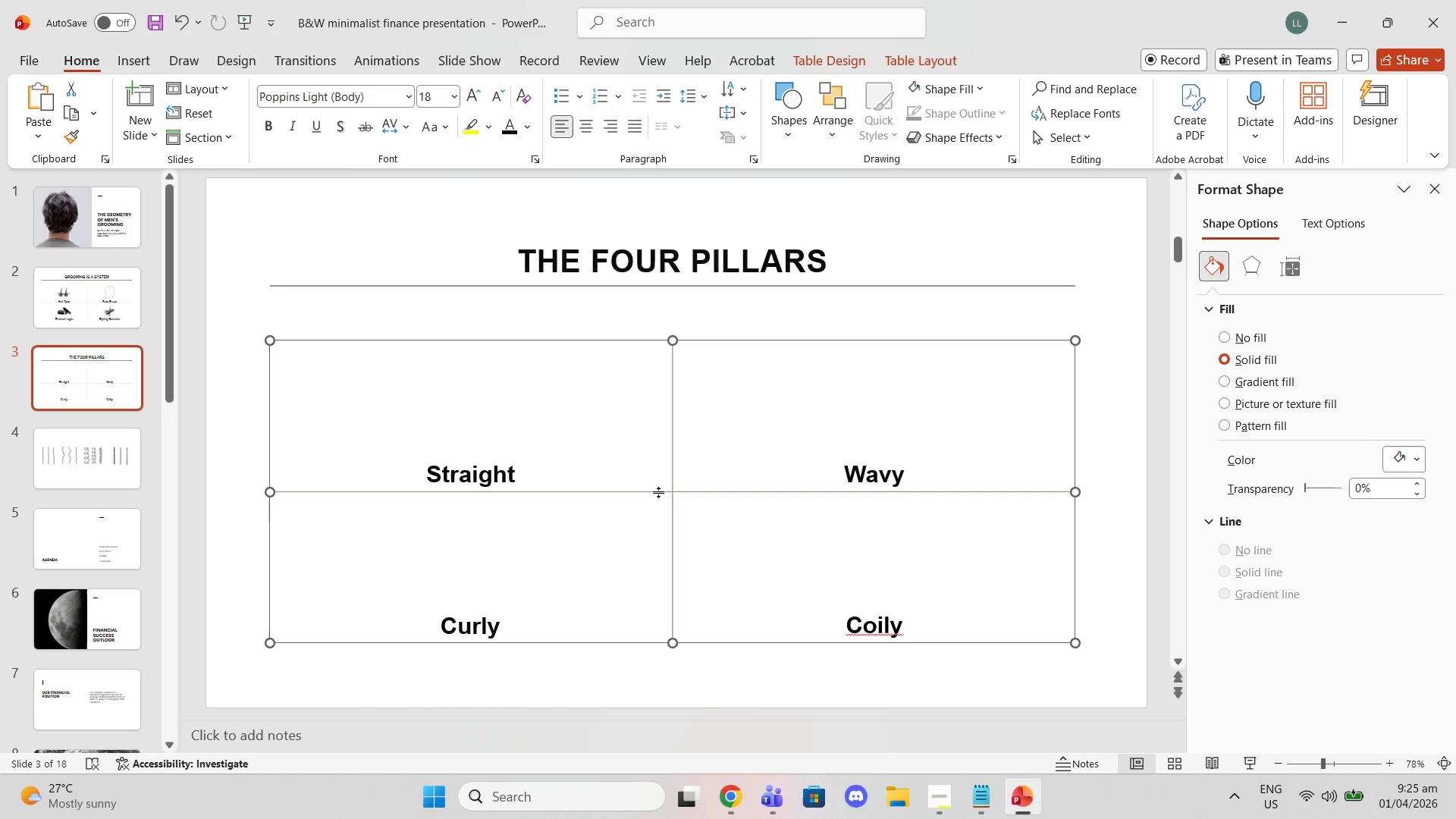 
key(Delete)
 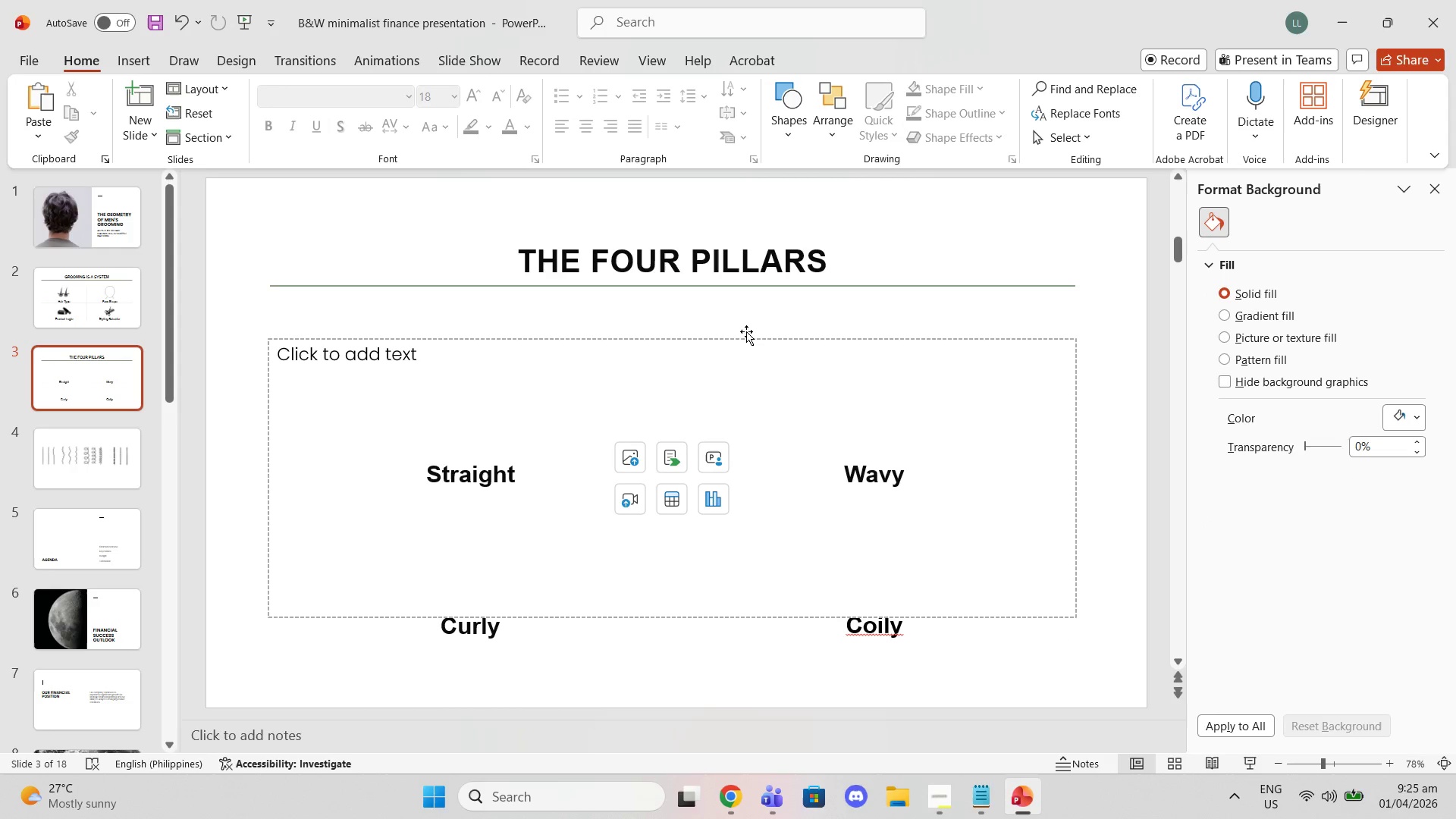 
left_click([740, 334])
 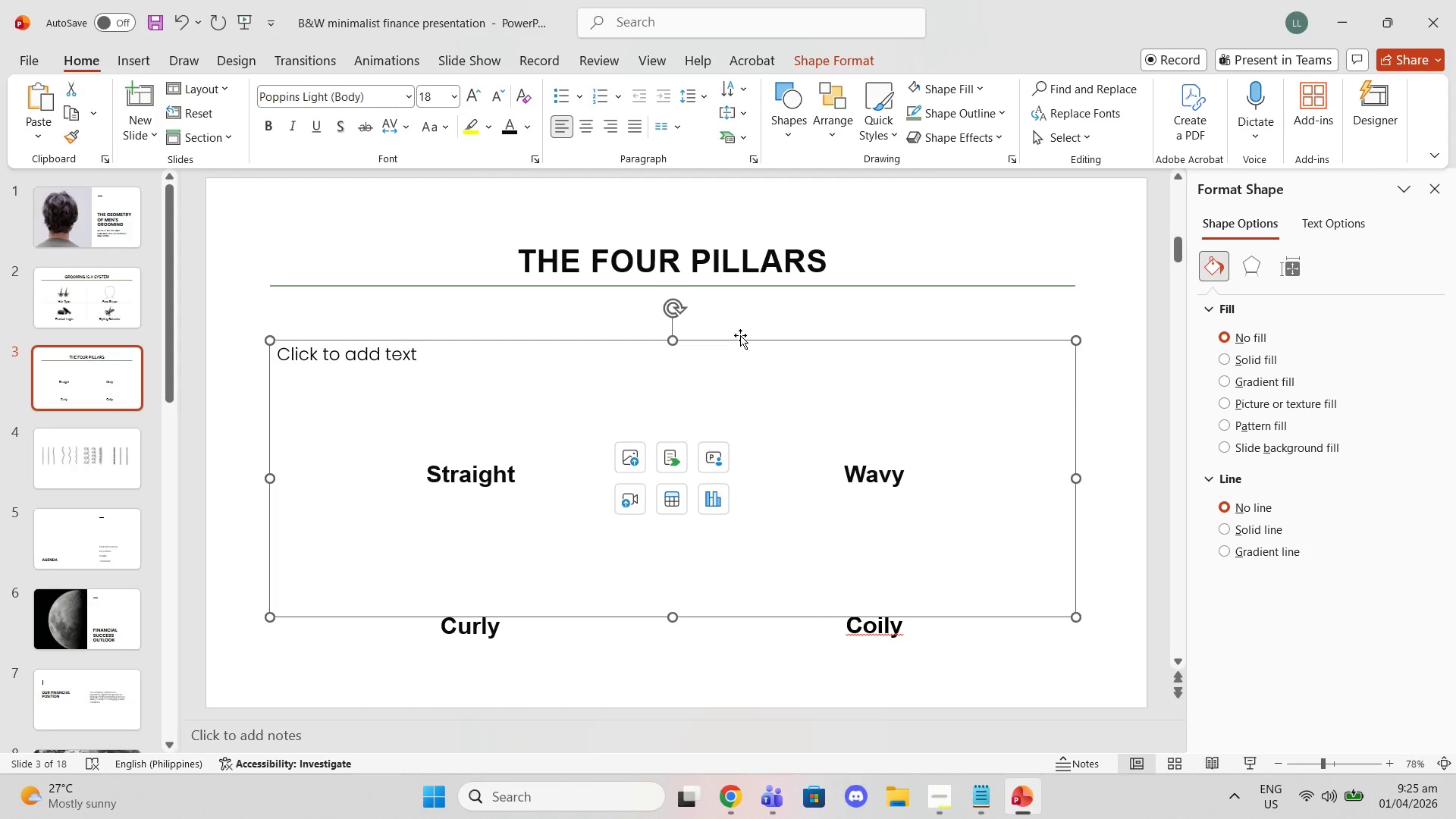 
key(Delete)
 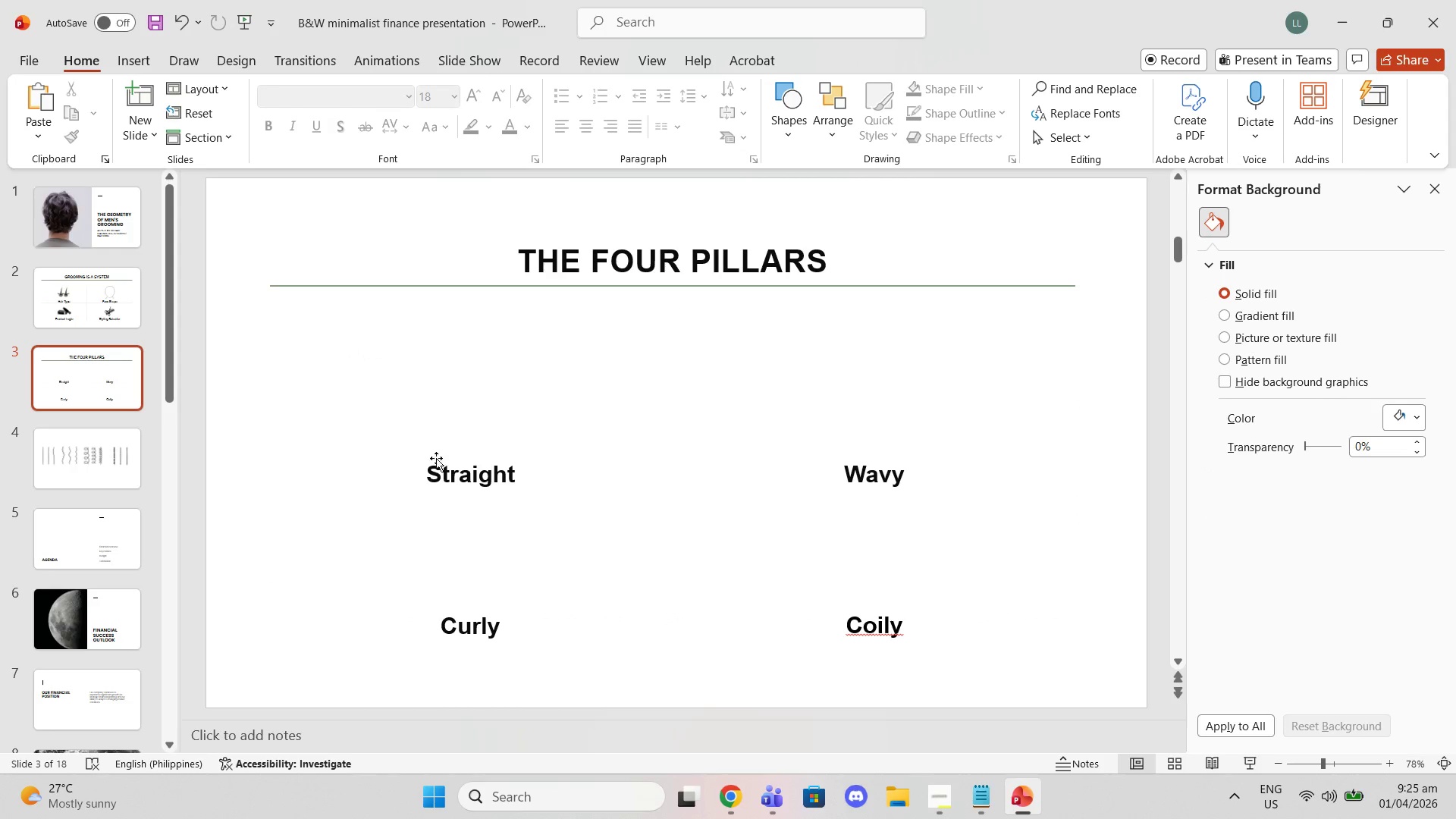 
left_click([428, 457])
 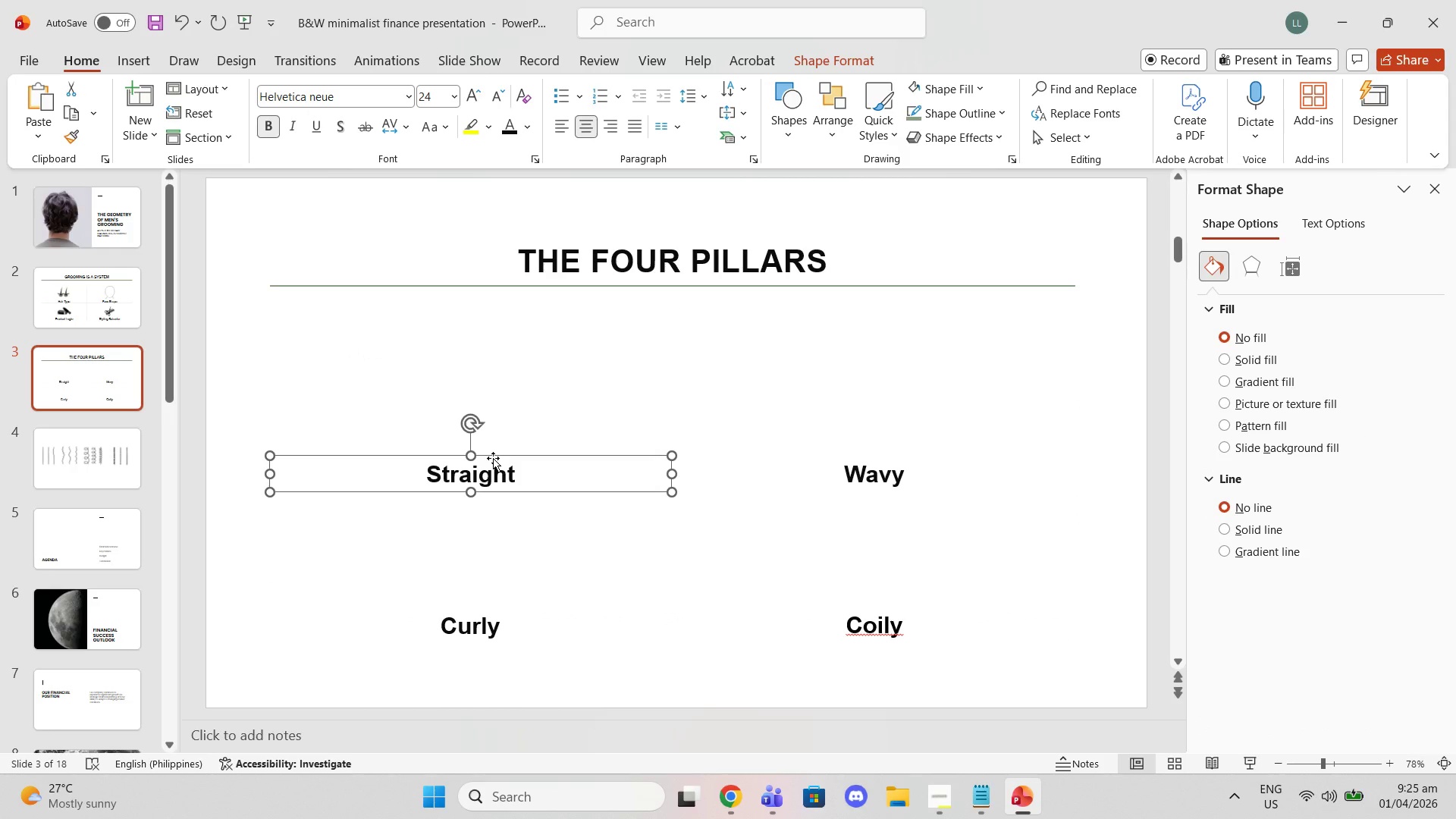 
left_click_drag(start_coordinate=[493, 458], to_coordinate=[355, 359])
 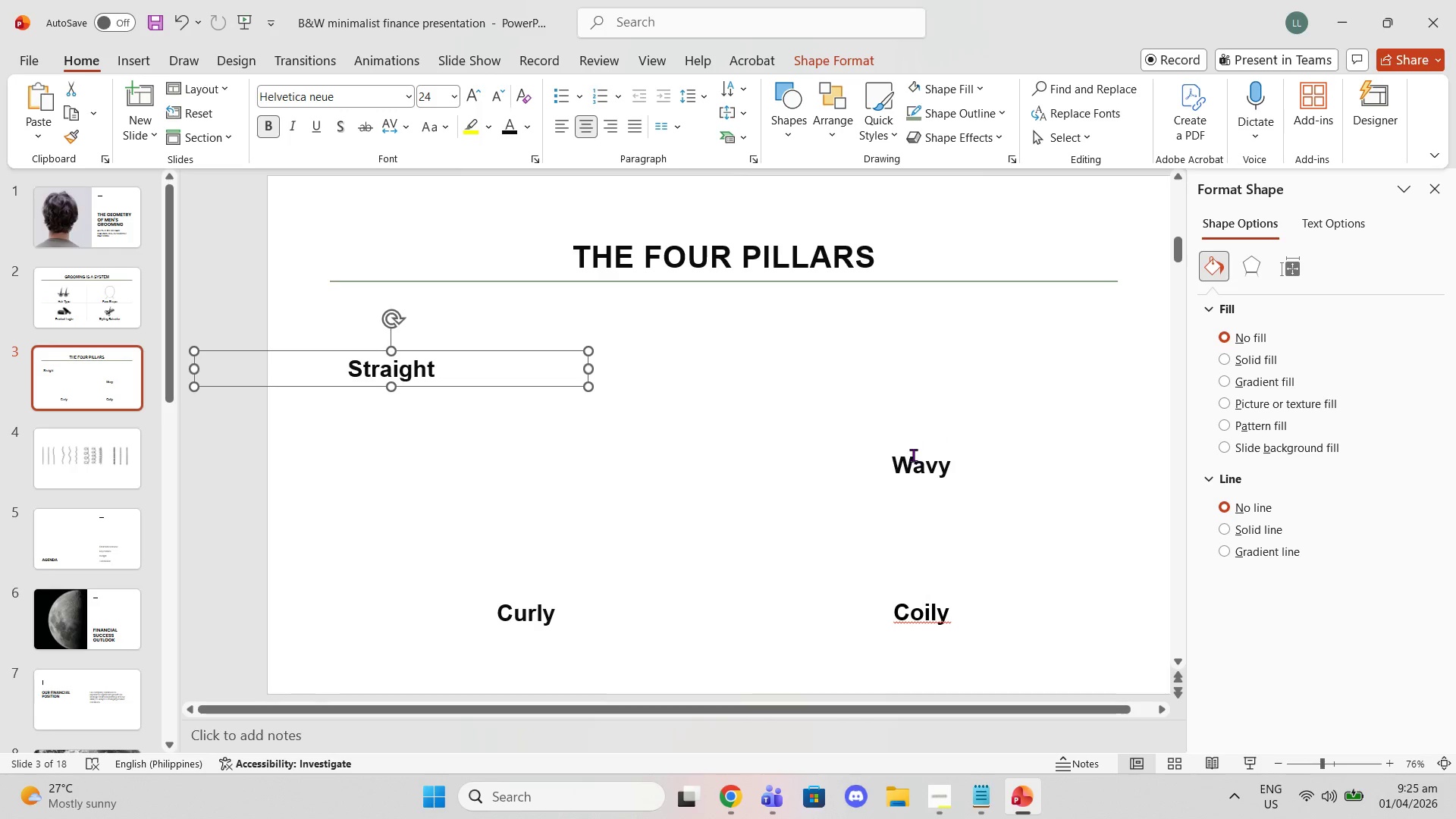 
left_click([913, 458])
 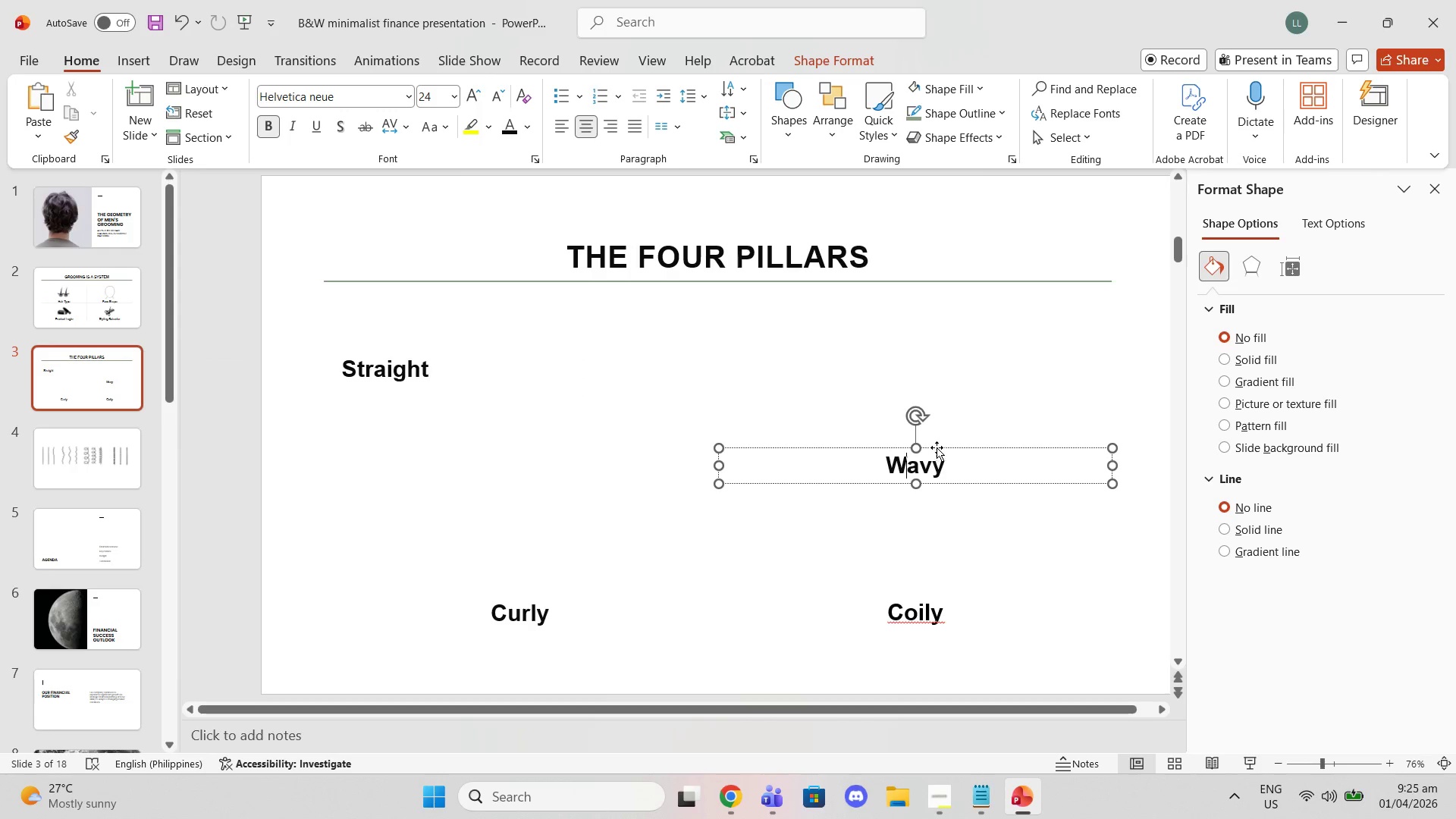 
left_click_drag(start_coordinate=[938, 447], to_coordinate=[603, 350])
 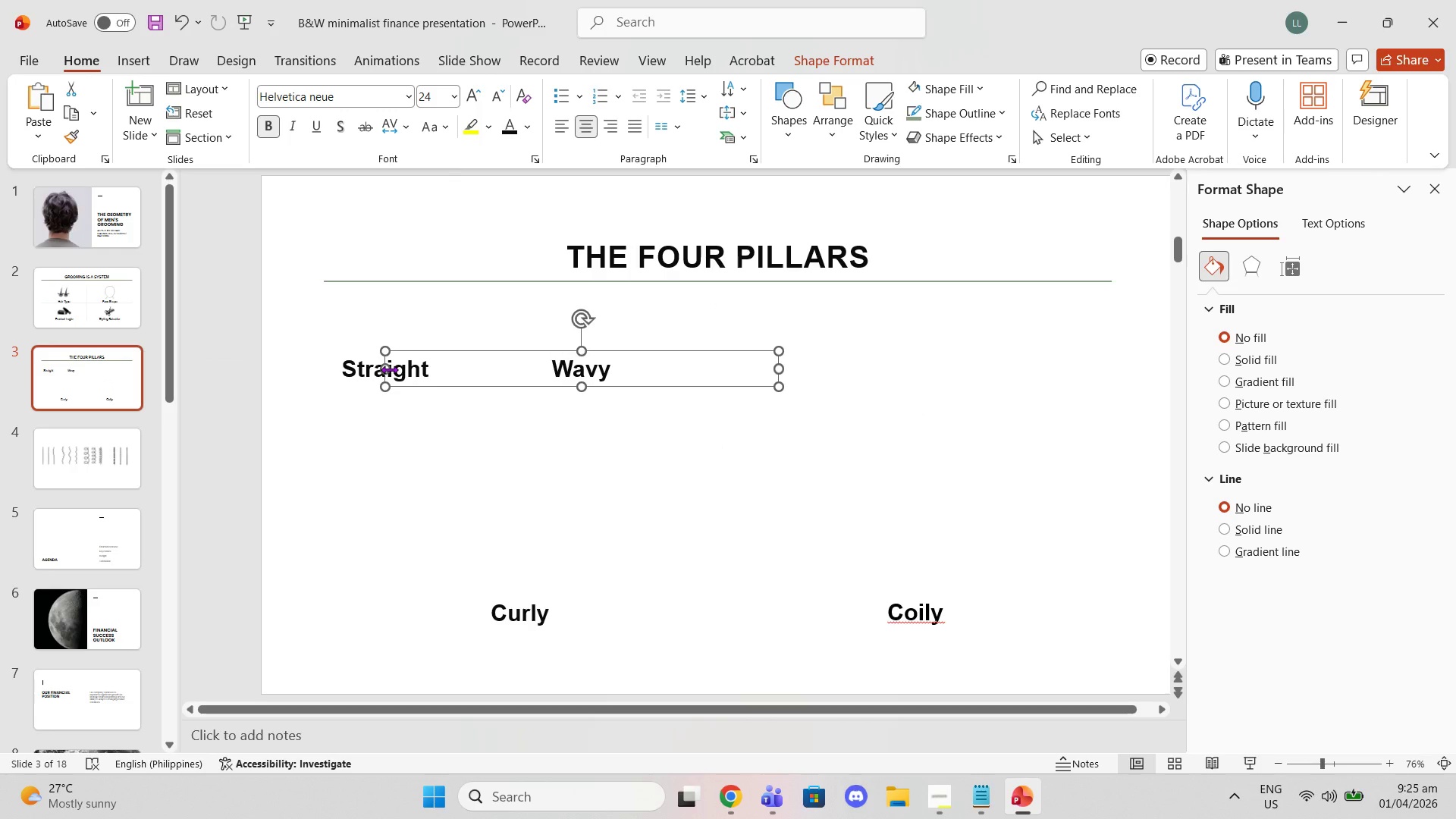 
left_click_drag(start_coordinate=[389, 369], to_coordinate=[693, 386])
 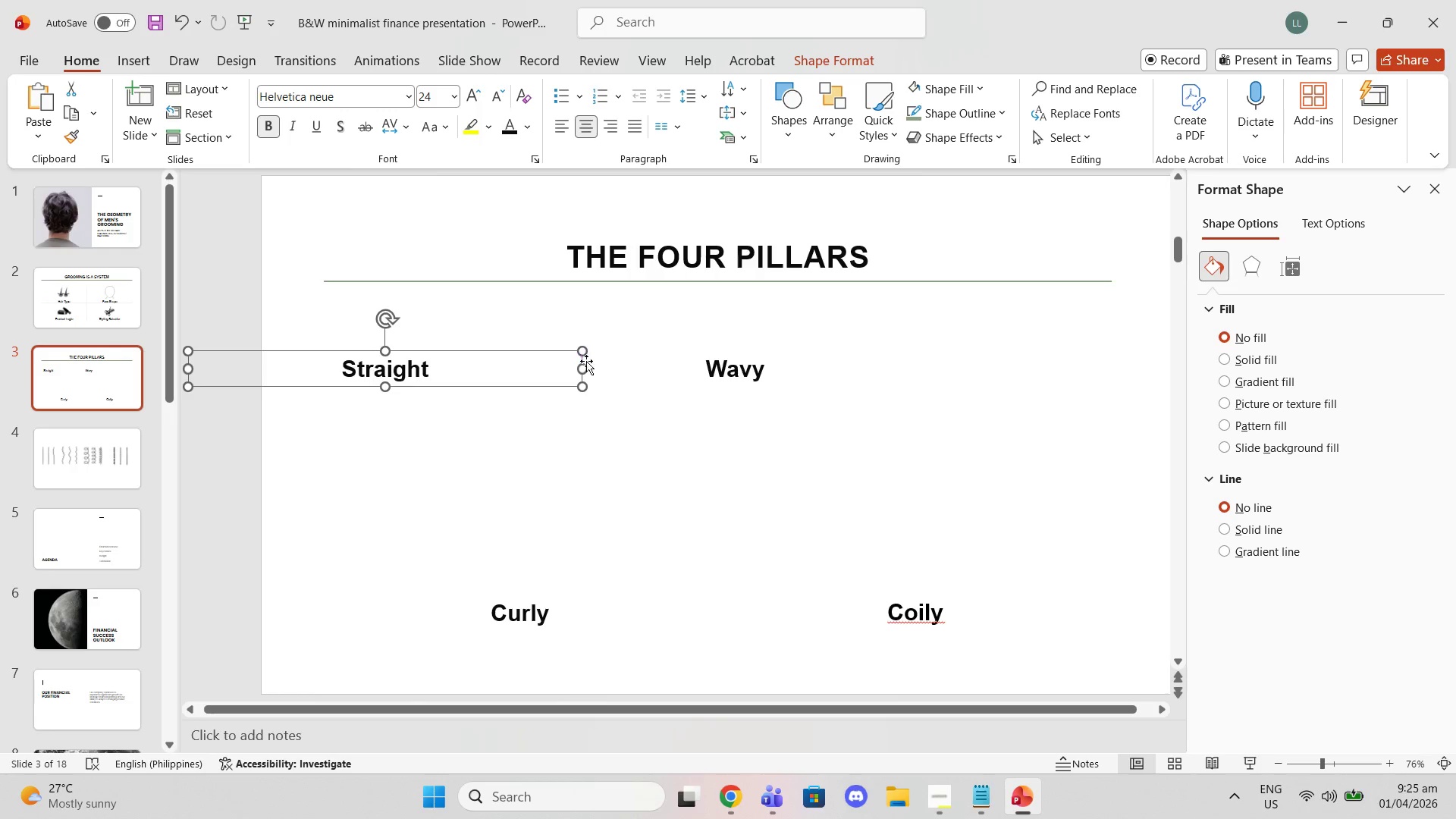 
left_click_drag(start_coordinate=[581, 369], to_coordinate=[294, 356])
 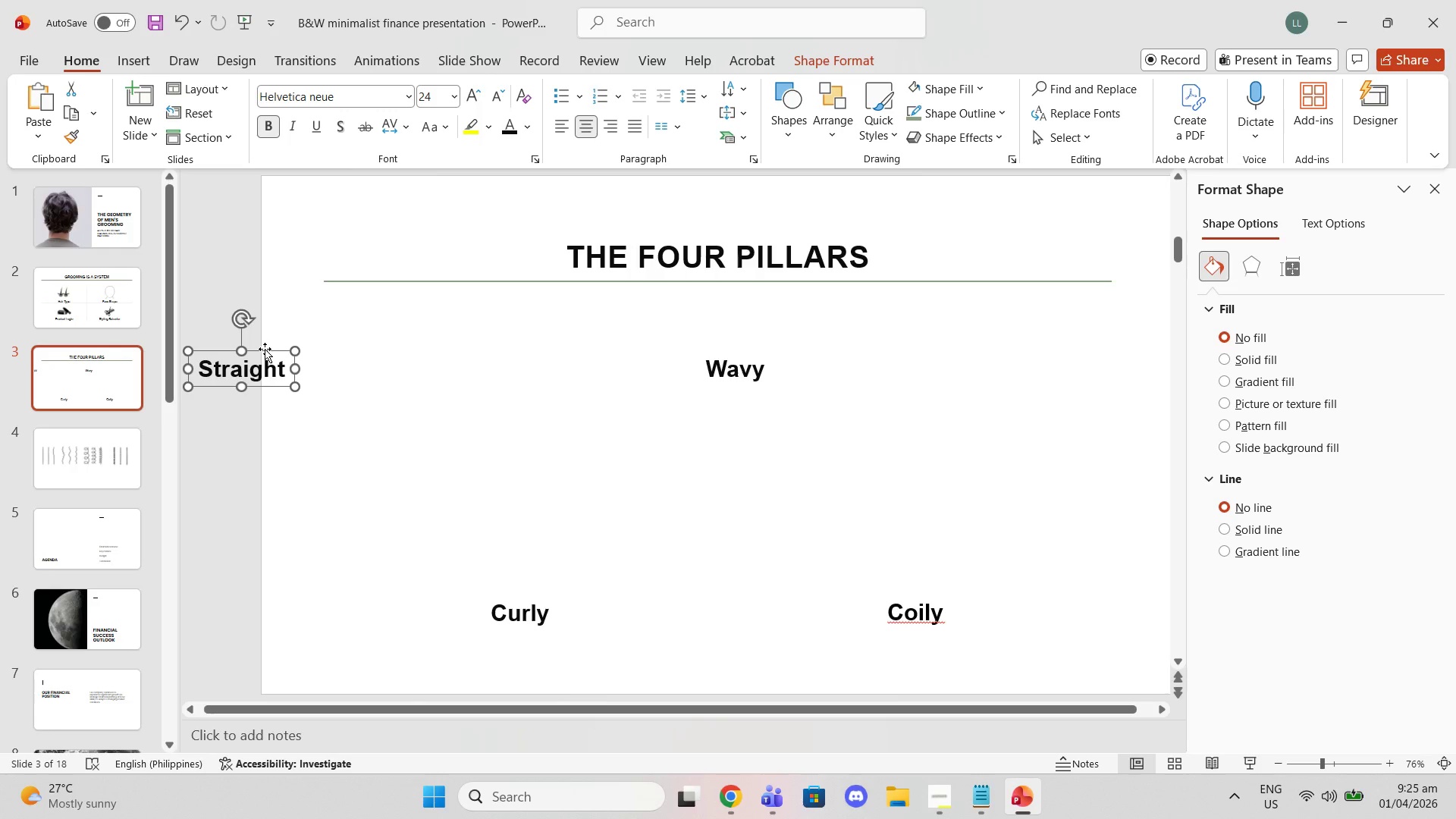 
left_click_drag(start_coordinate=[265, 349], to_coordinate=[396, 335])
 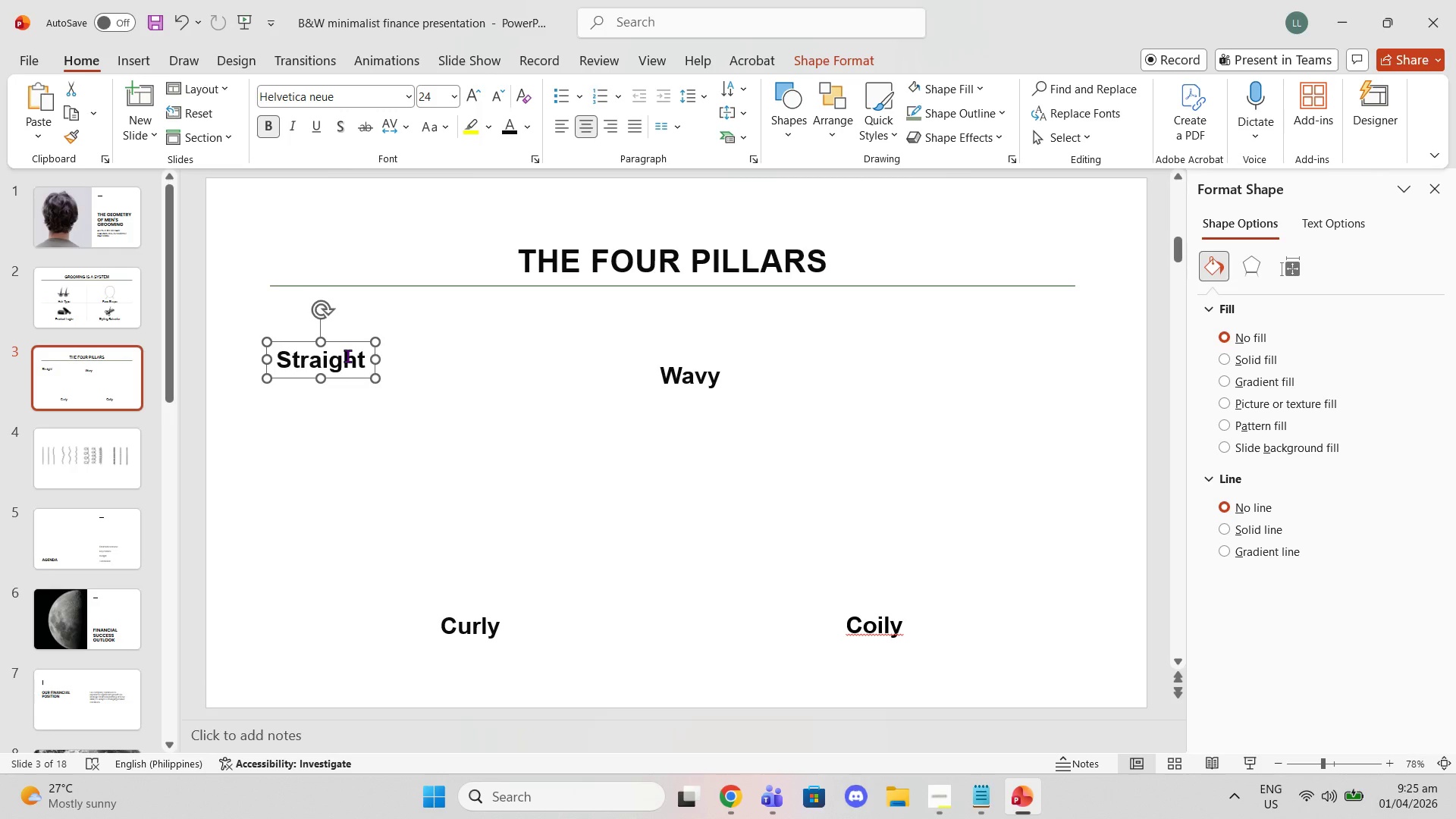 
left_click([79, 456])
 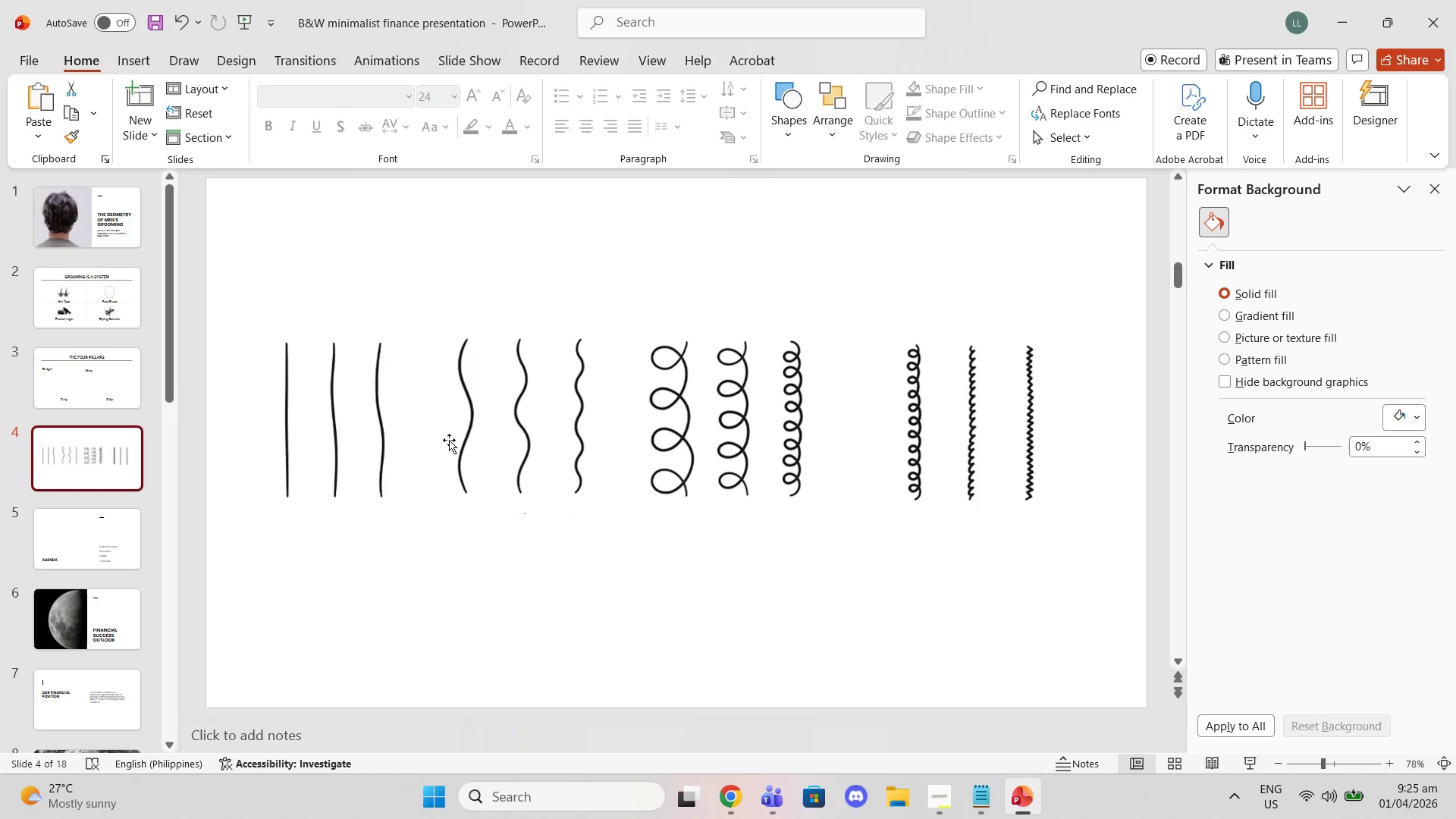 
left_click([372, 416])
 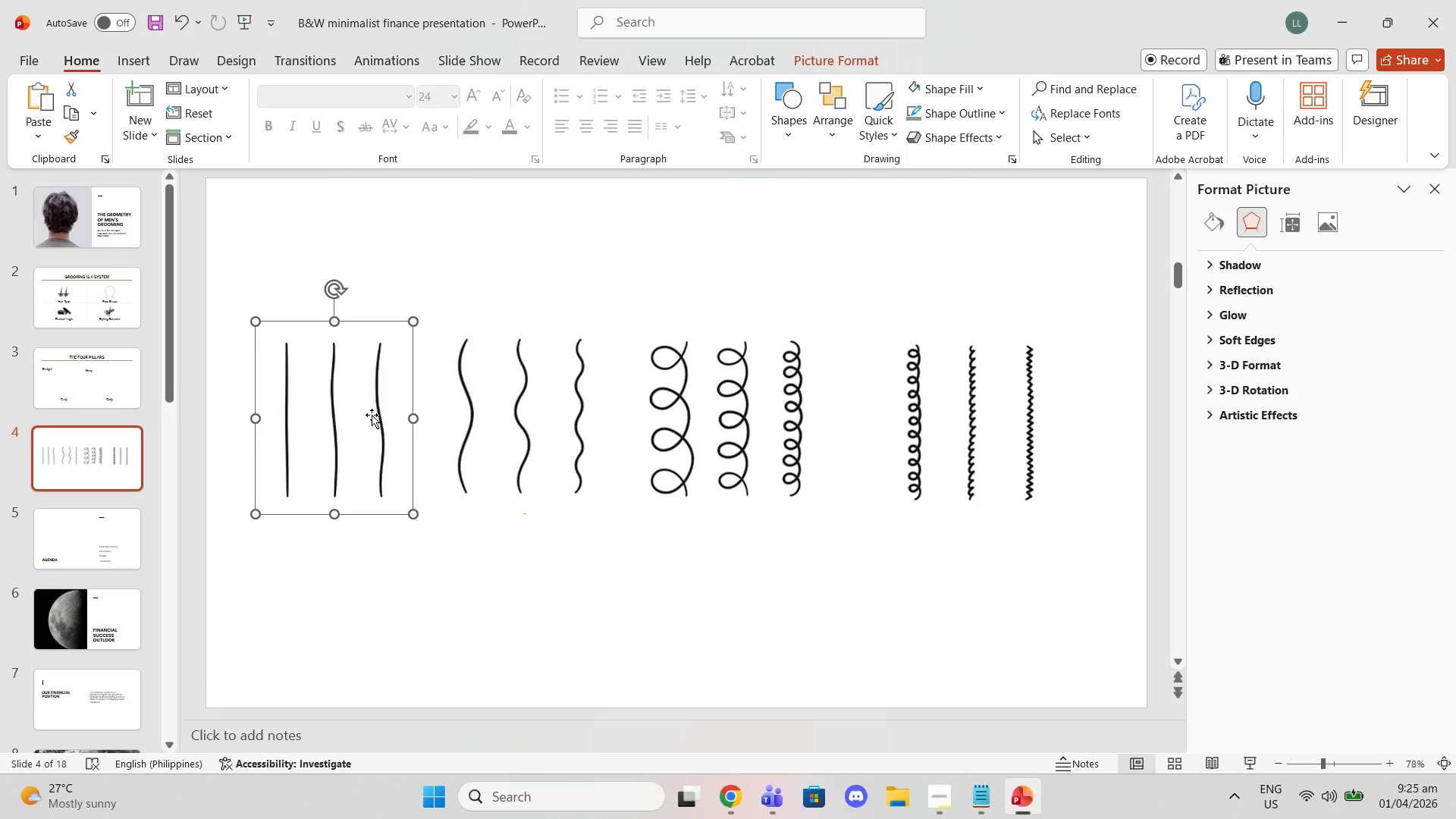 
key(Control+C)
 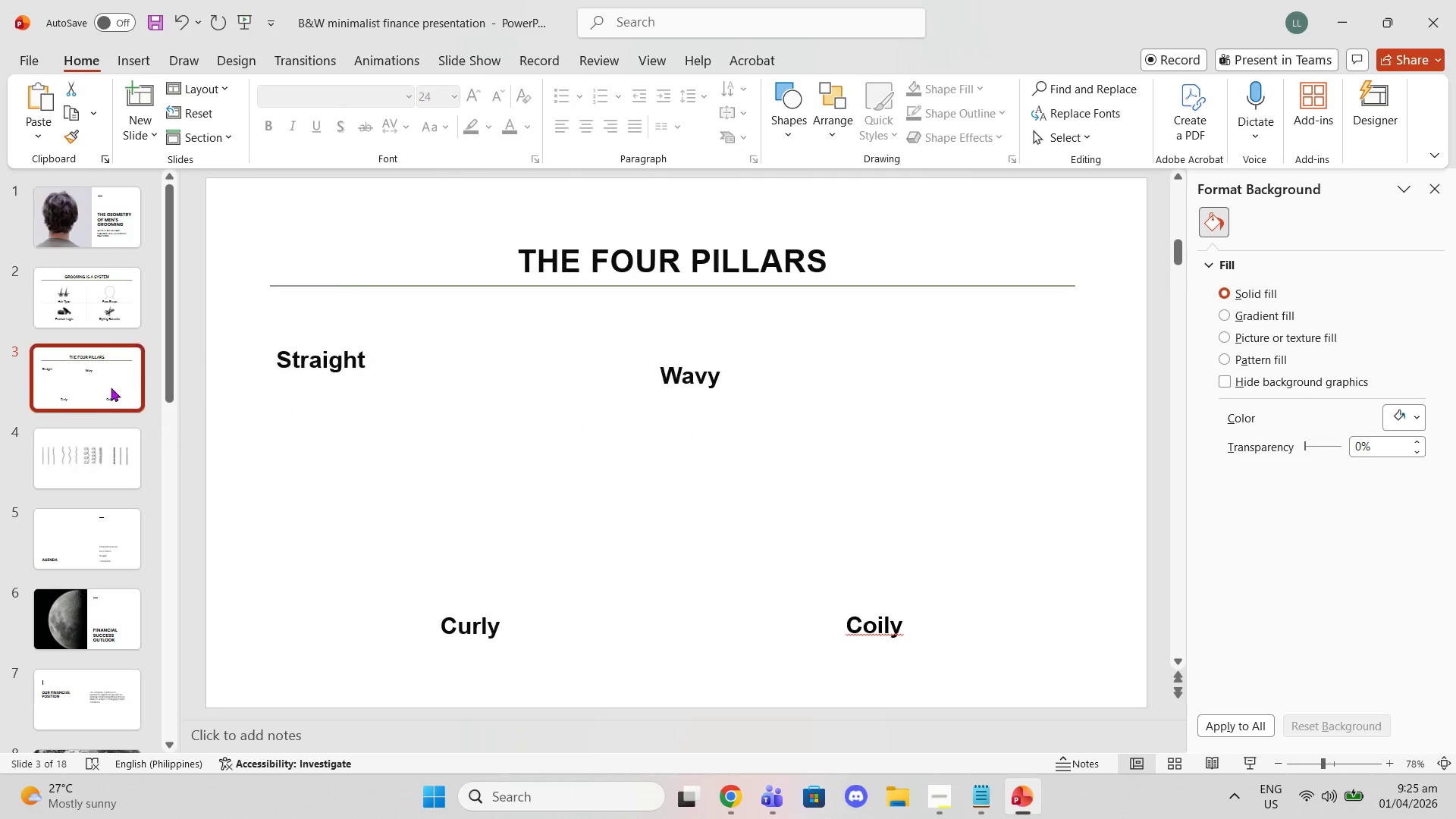 
left_click([283, 482])
 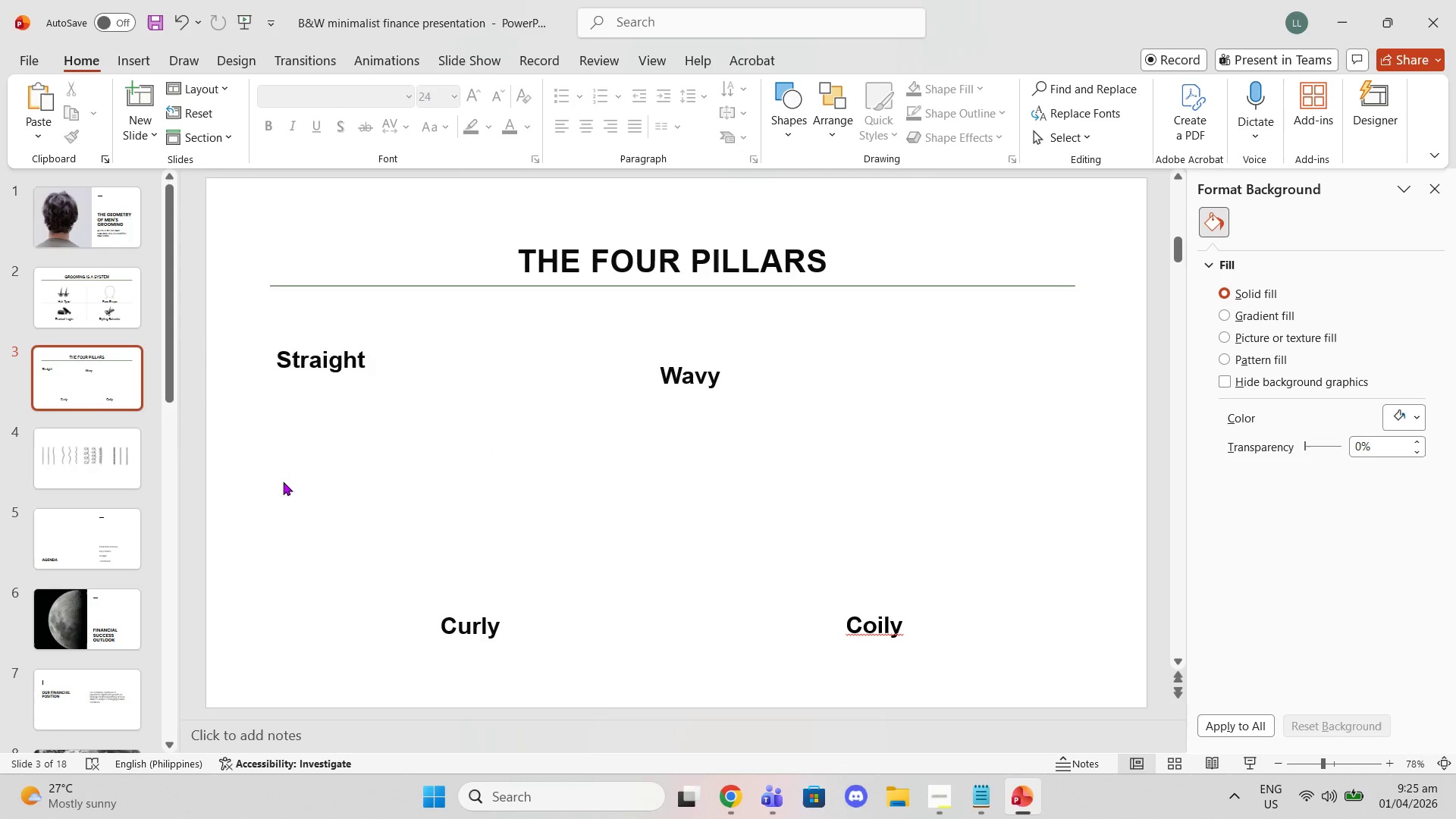 
key(Control+V)
 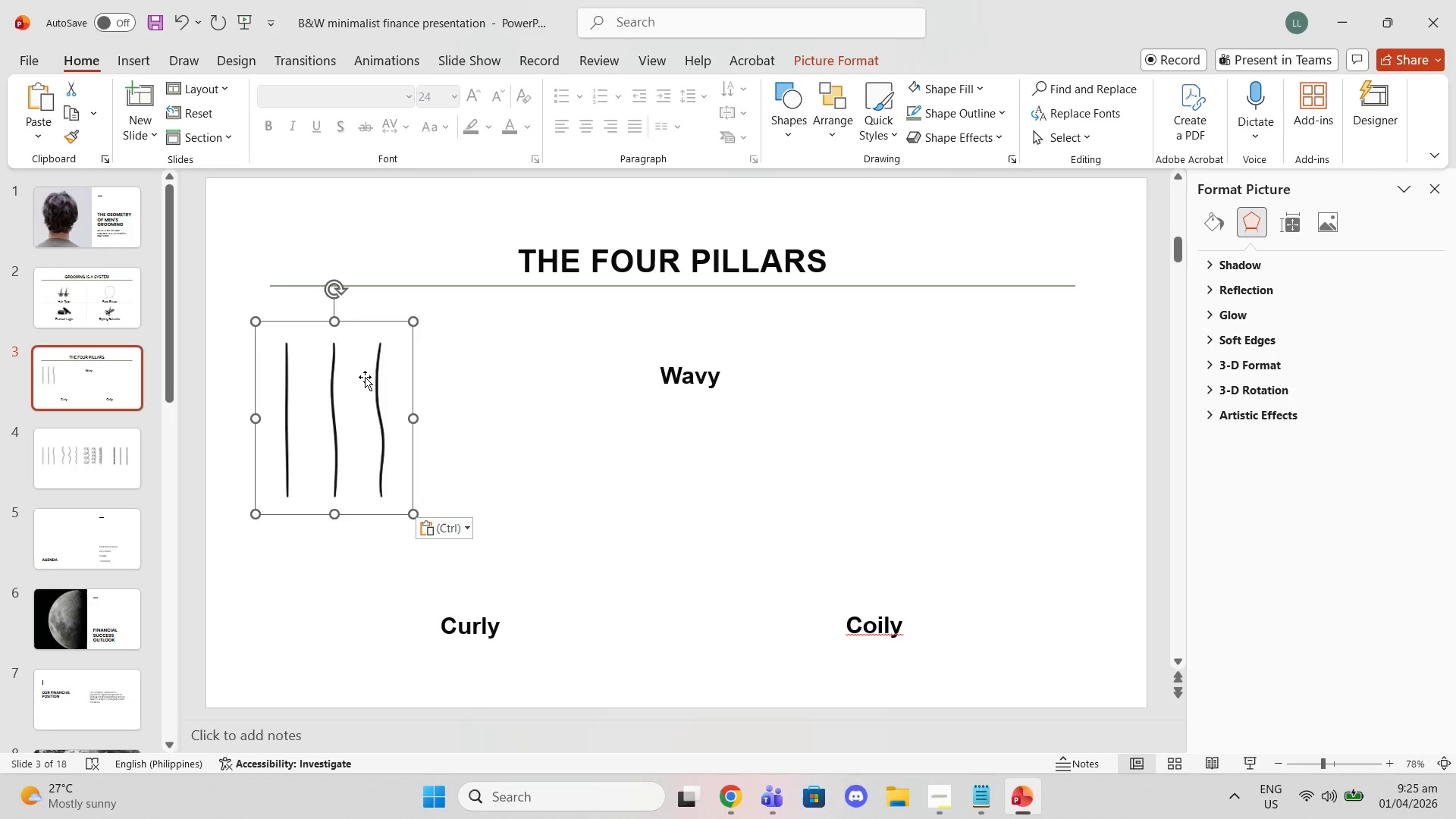 
left_click_drag(start_coordinate=[365, 377], to_coordinate=[366, 431])
 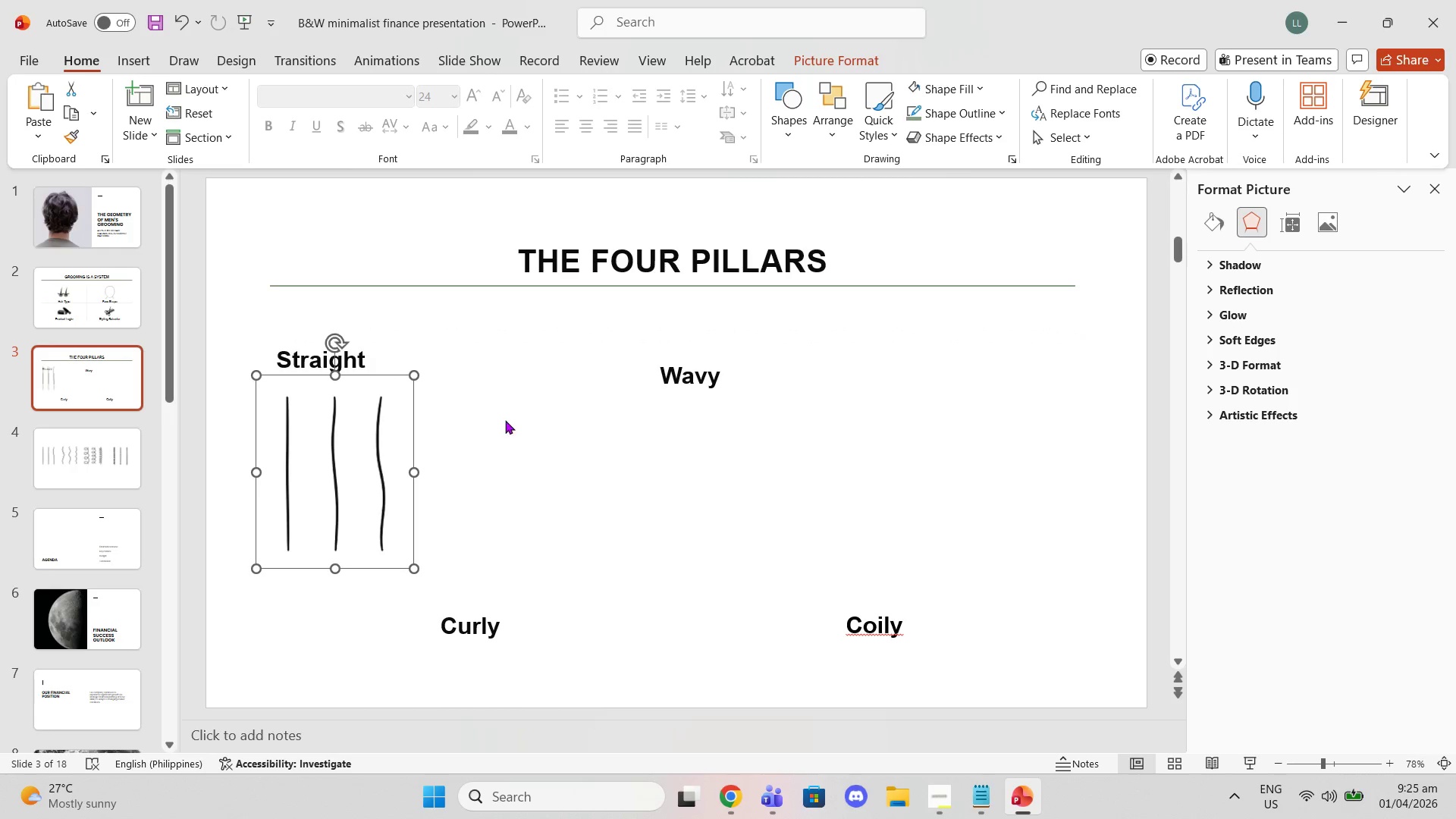 
left_click([505, 420])
 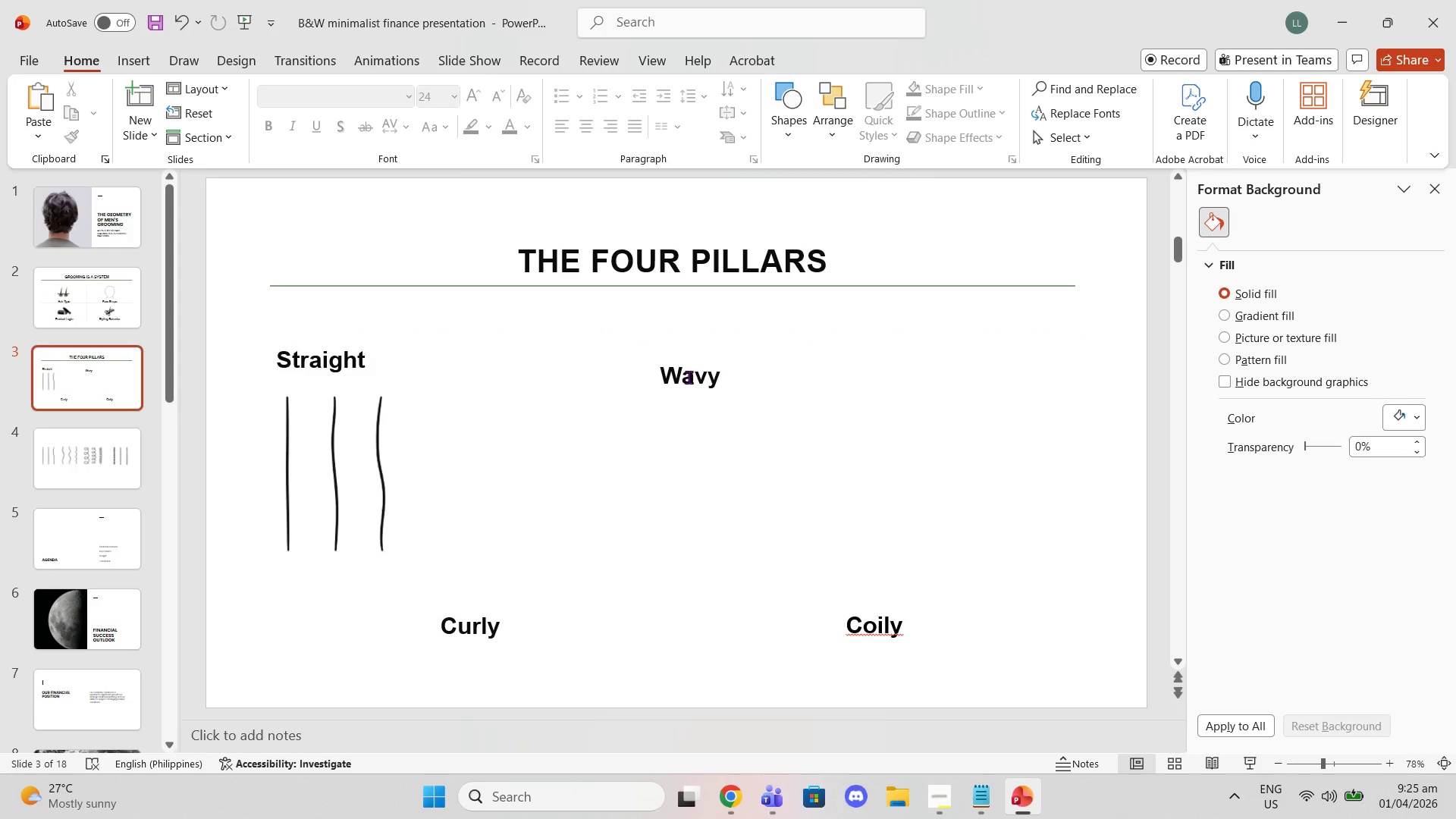 
left_click([689, 378])
 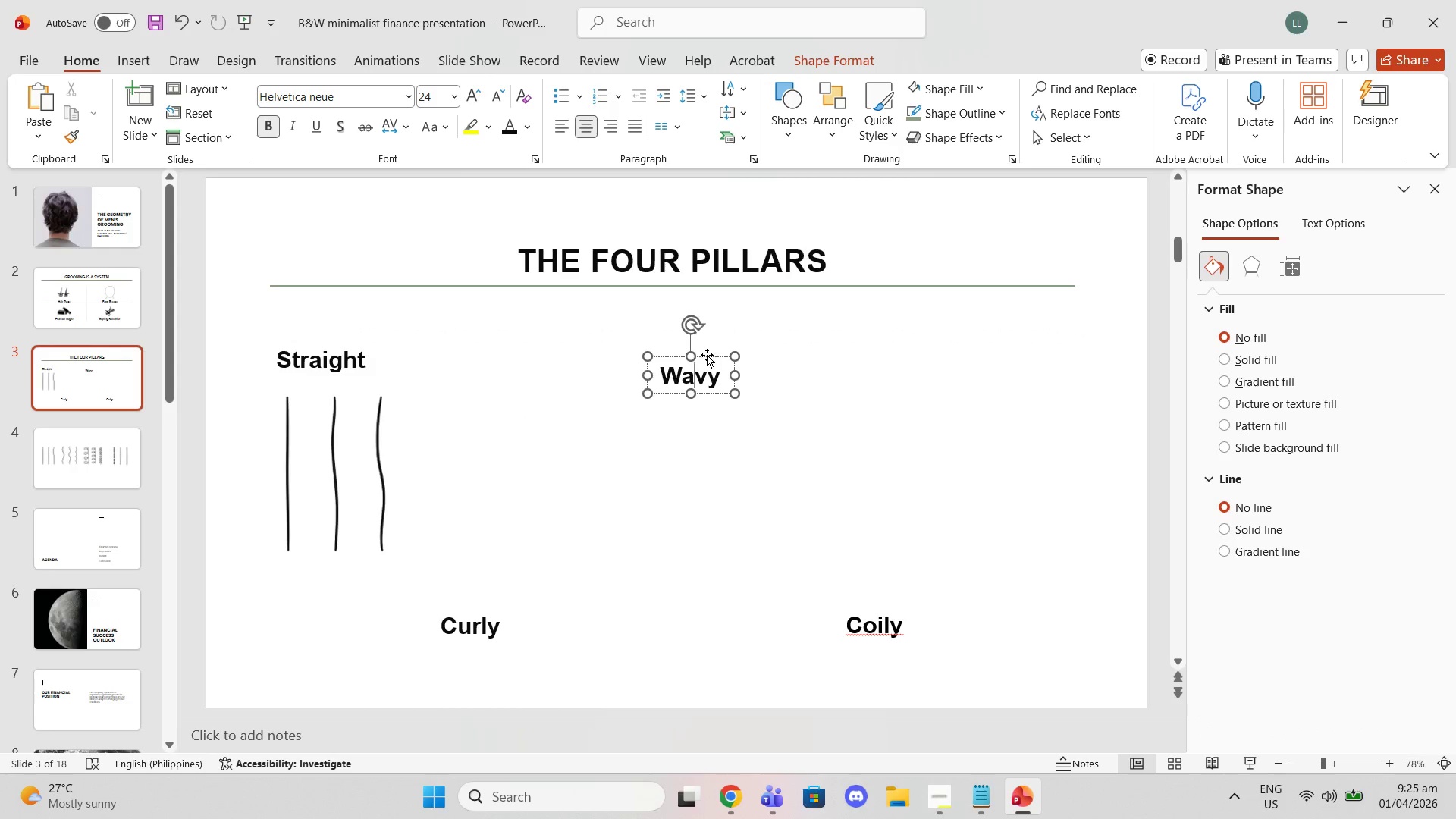 
left_click_drag(start_coordinate=[707, 355], to_coordinate=[1052, 328])
 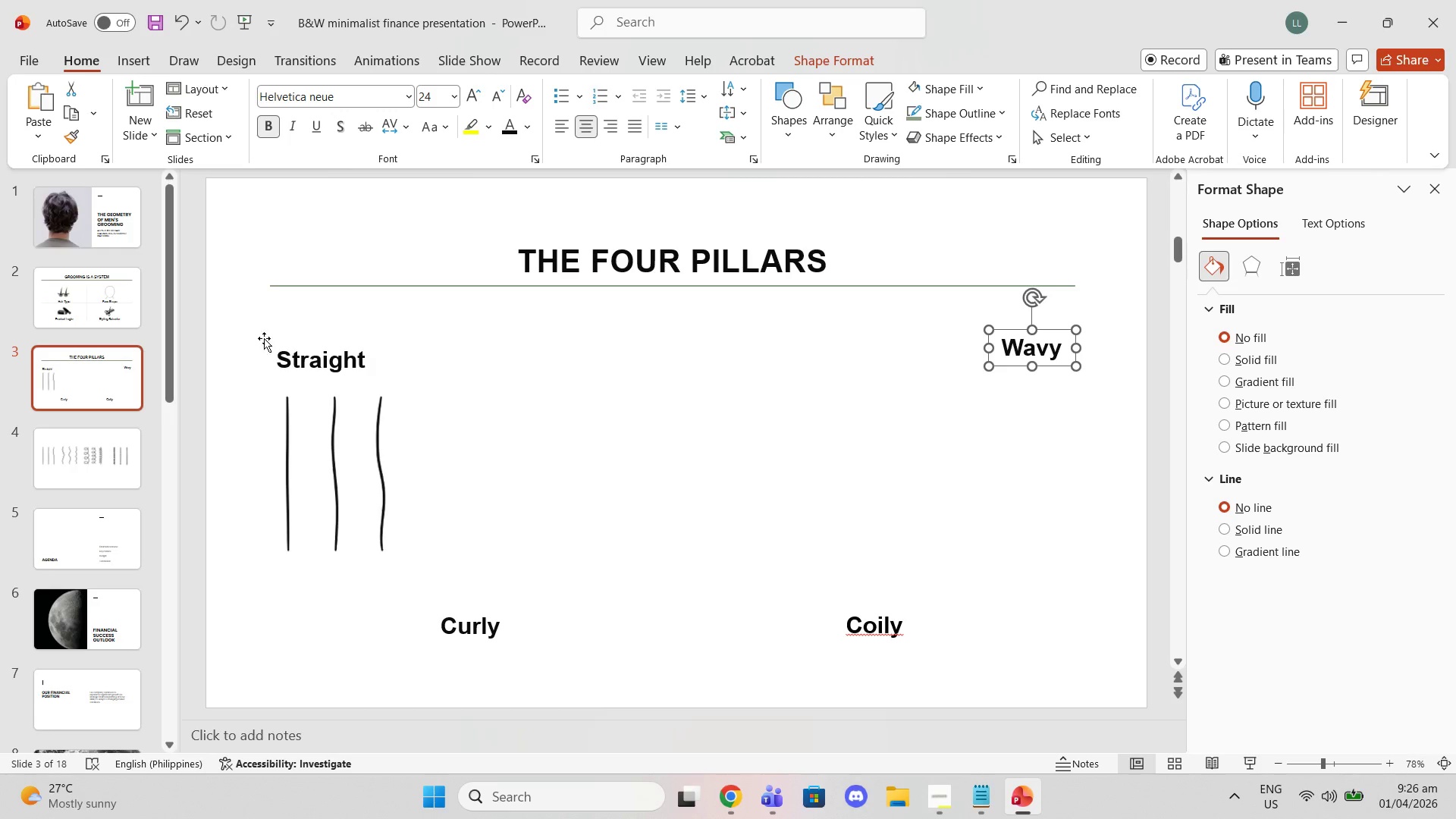 
left_click_drag(start_coordinate=[307, 340], to_coordinate=[312, 340])
 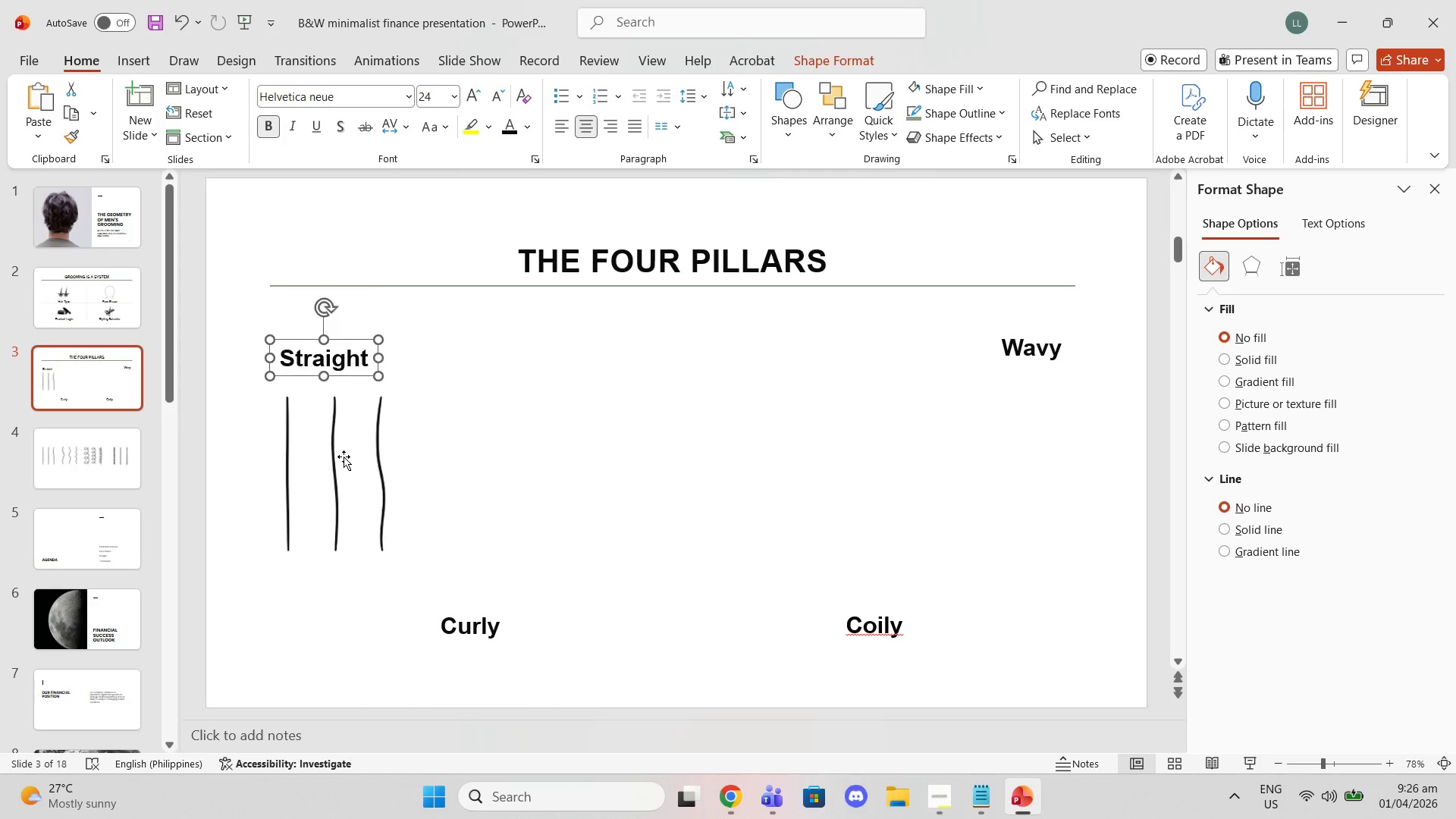 
left_click([344, 457])
 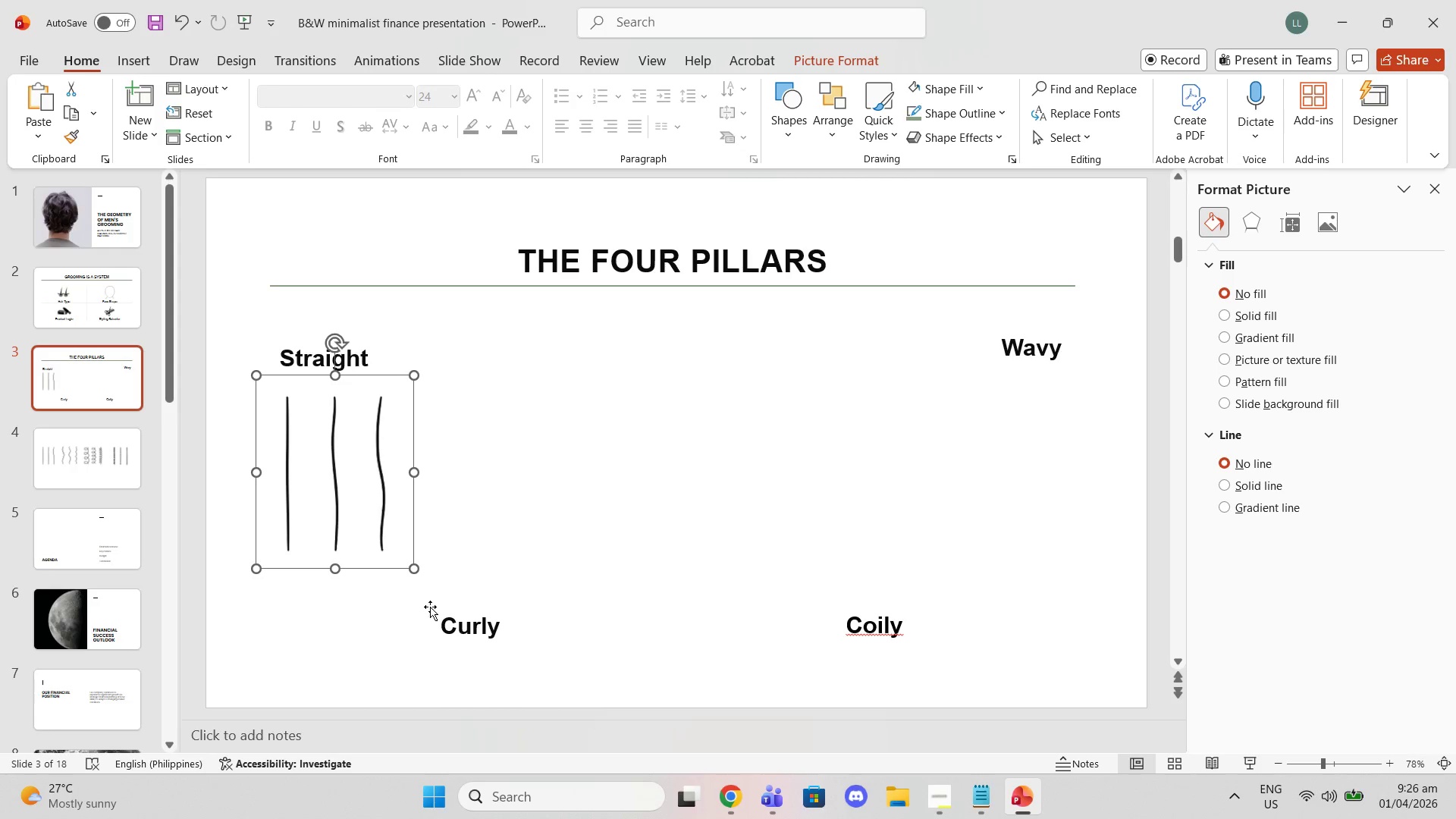 
left_click([447, 615])
 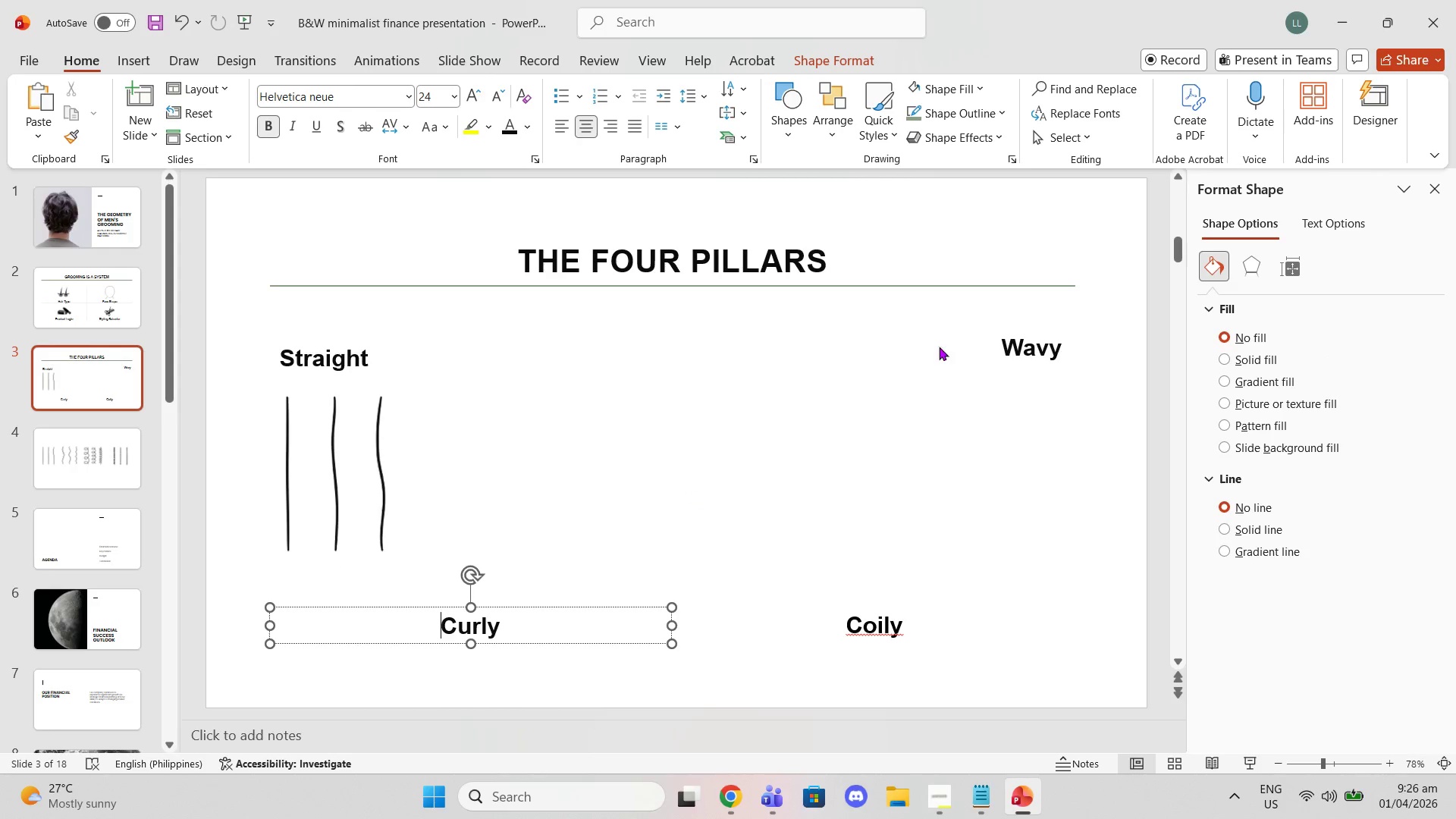 
left_click([1029, 352])
 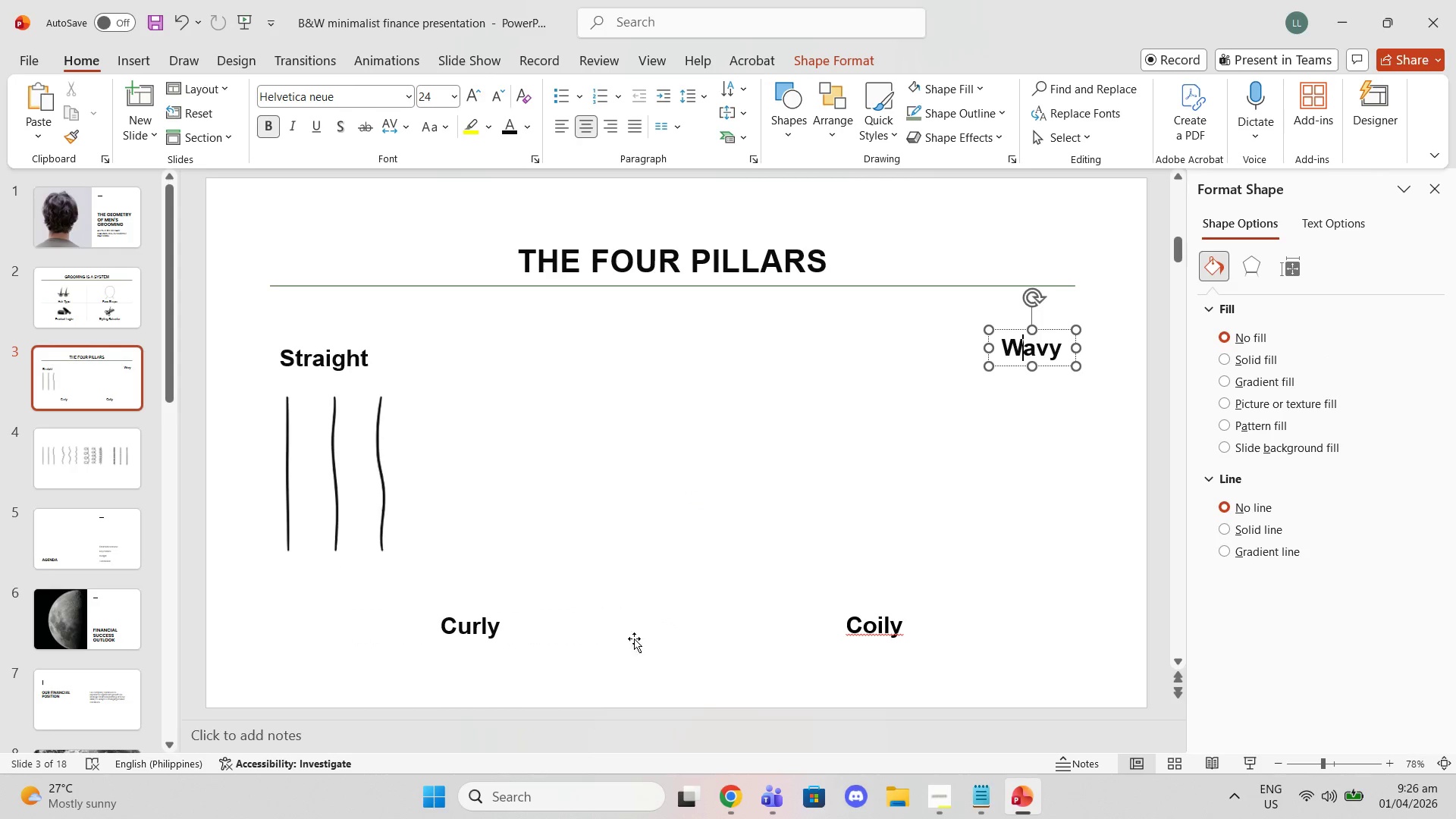 
left_click([620, 632])
 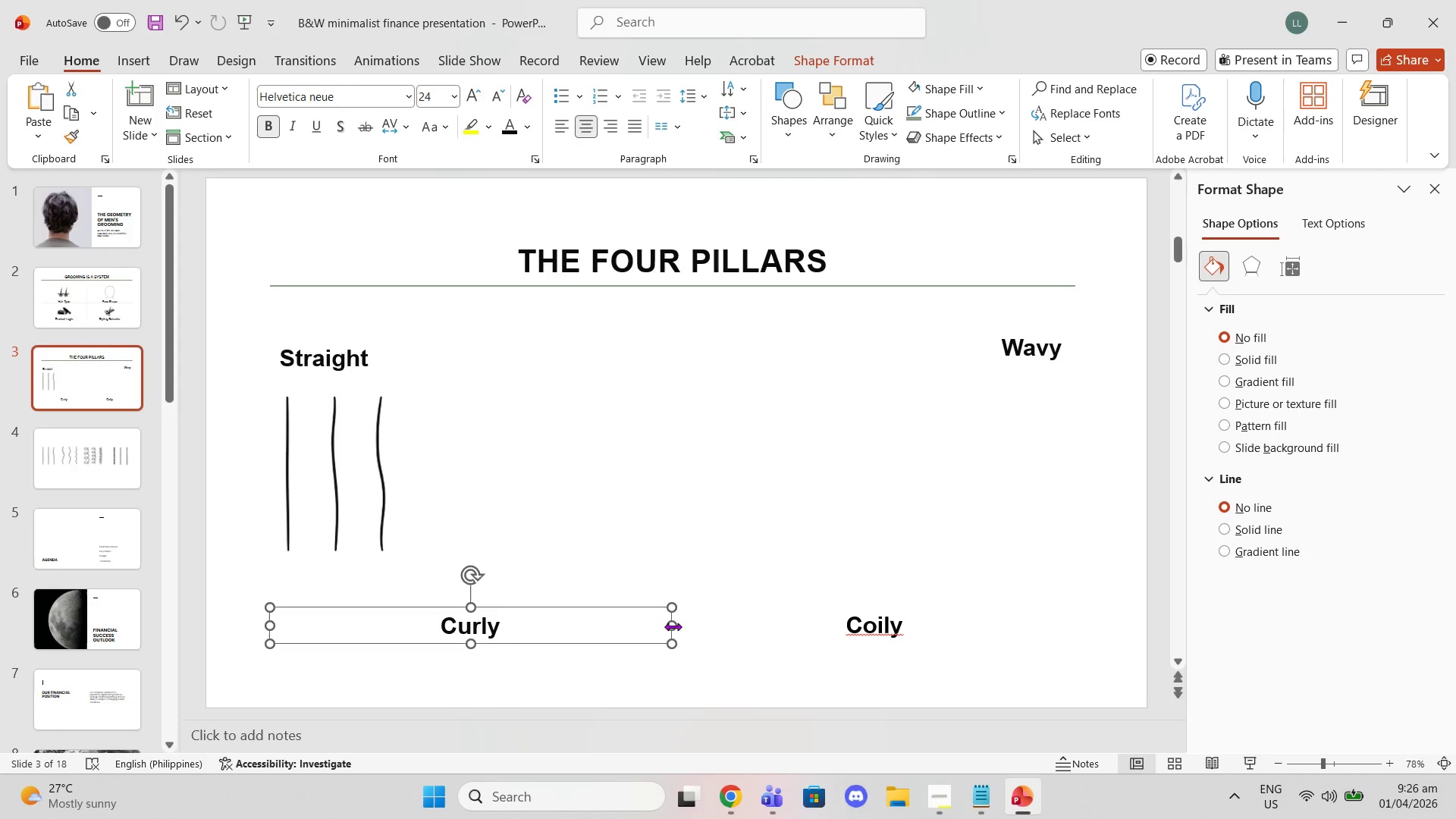 
left_click_drag(start_coordinate=[673, 626], to_coordinate=[380, 617])
 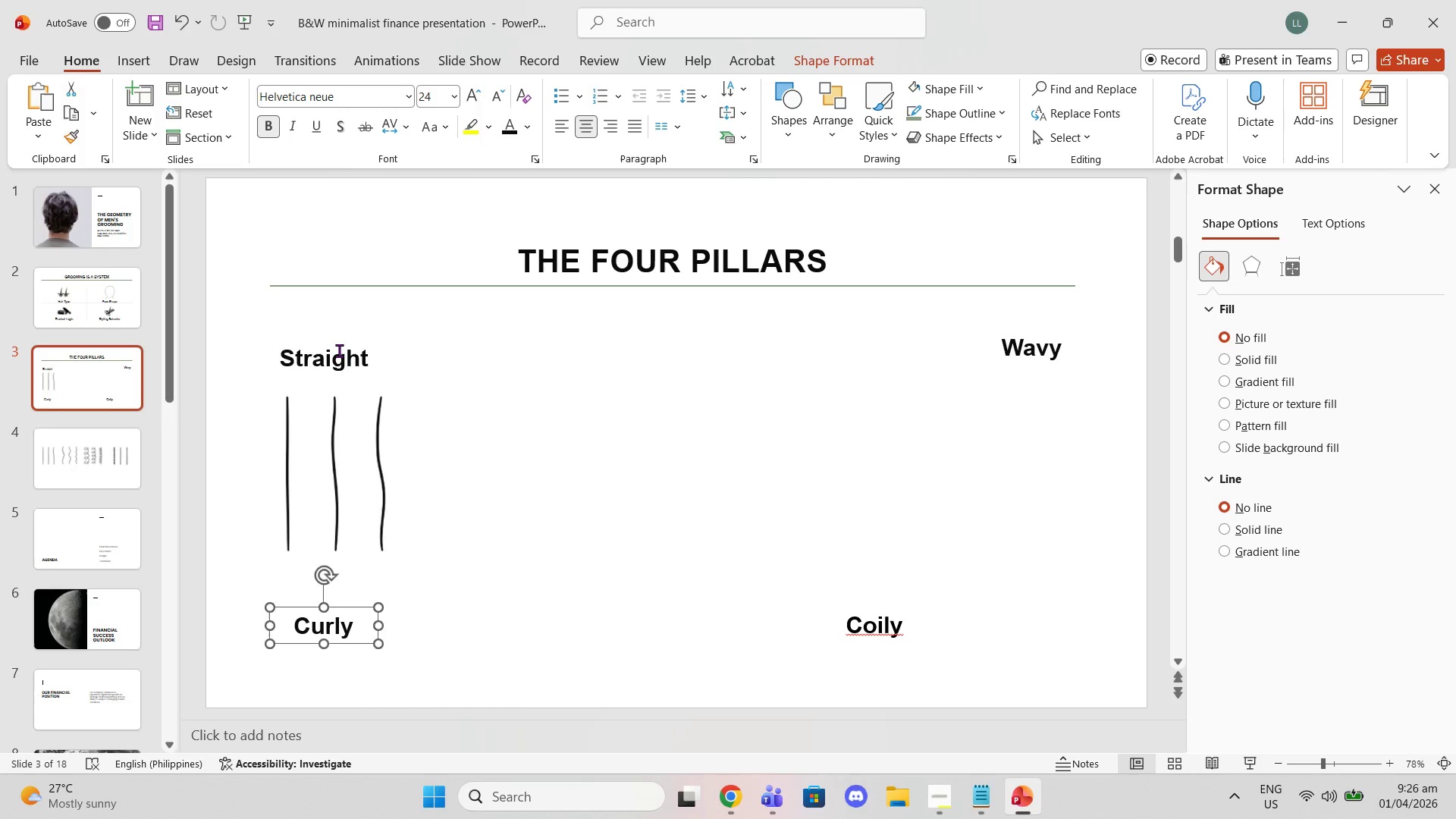 
left_click([339, 350])
 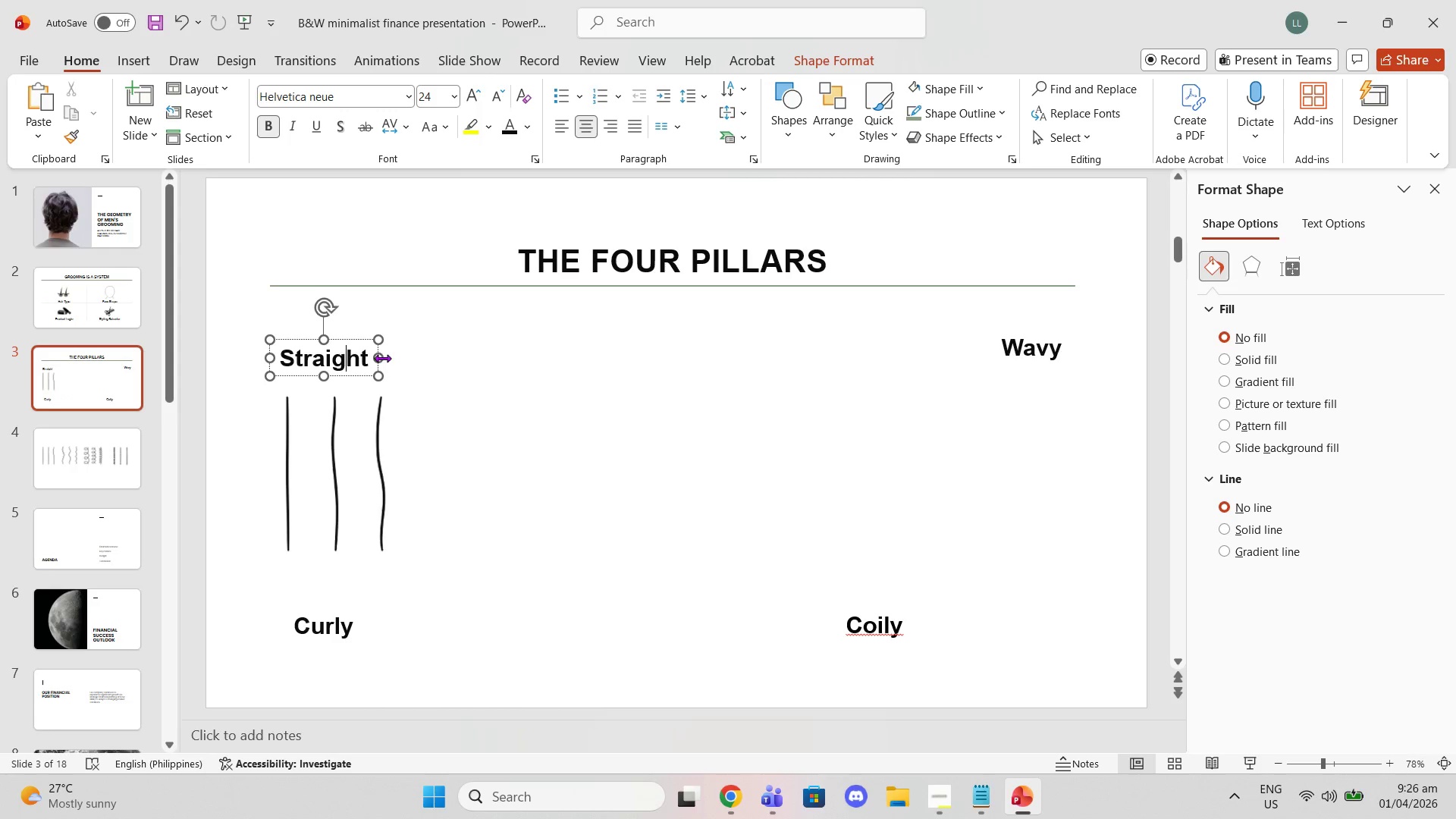 
left_click_drag(start_coordinate=[378, 356], to_coordinate=[397, 356])
 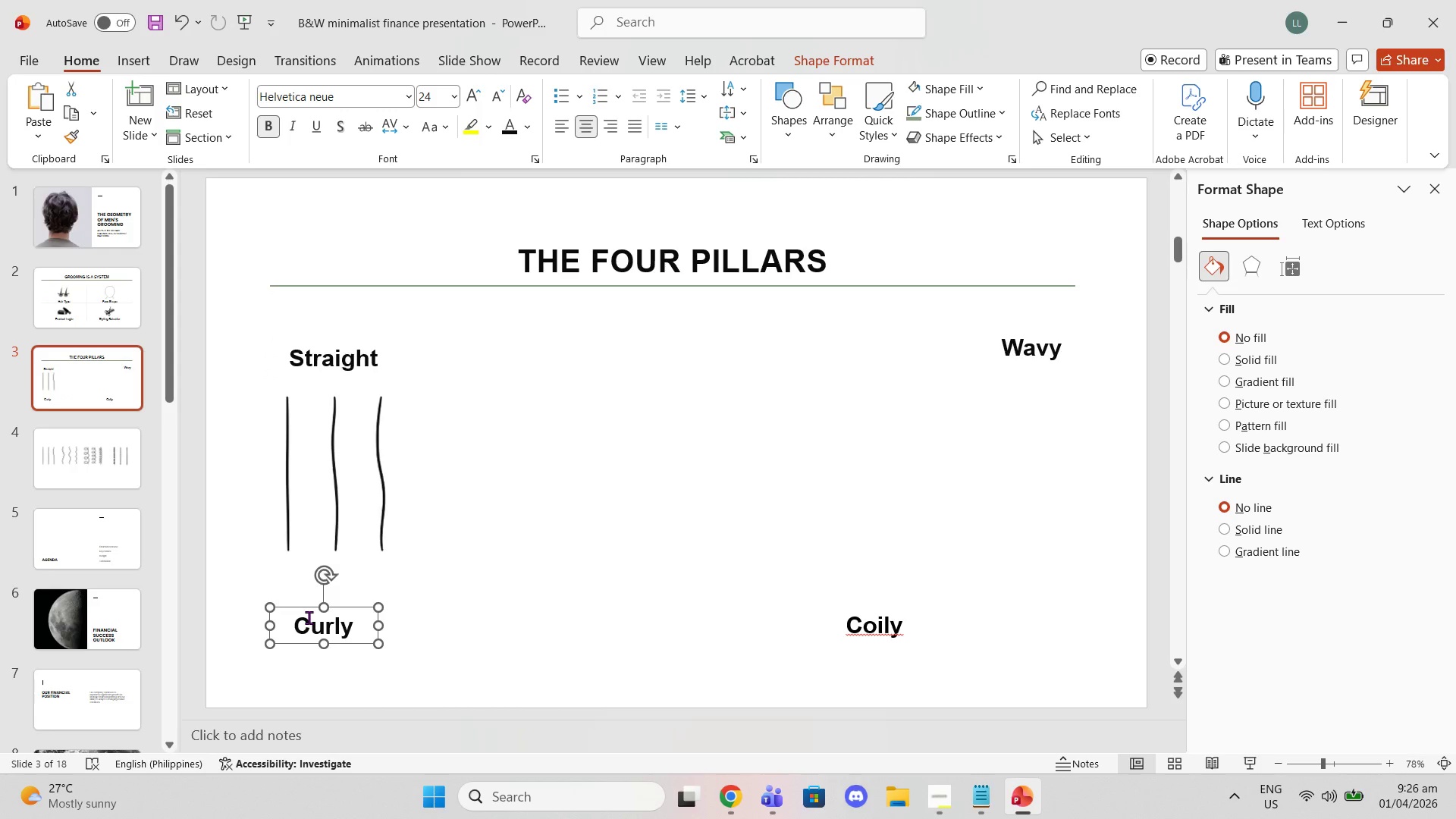 
key(Delete)
 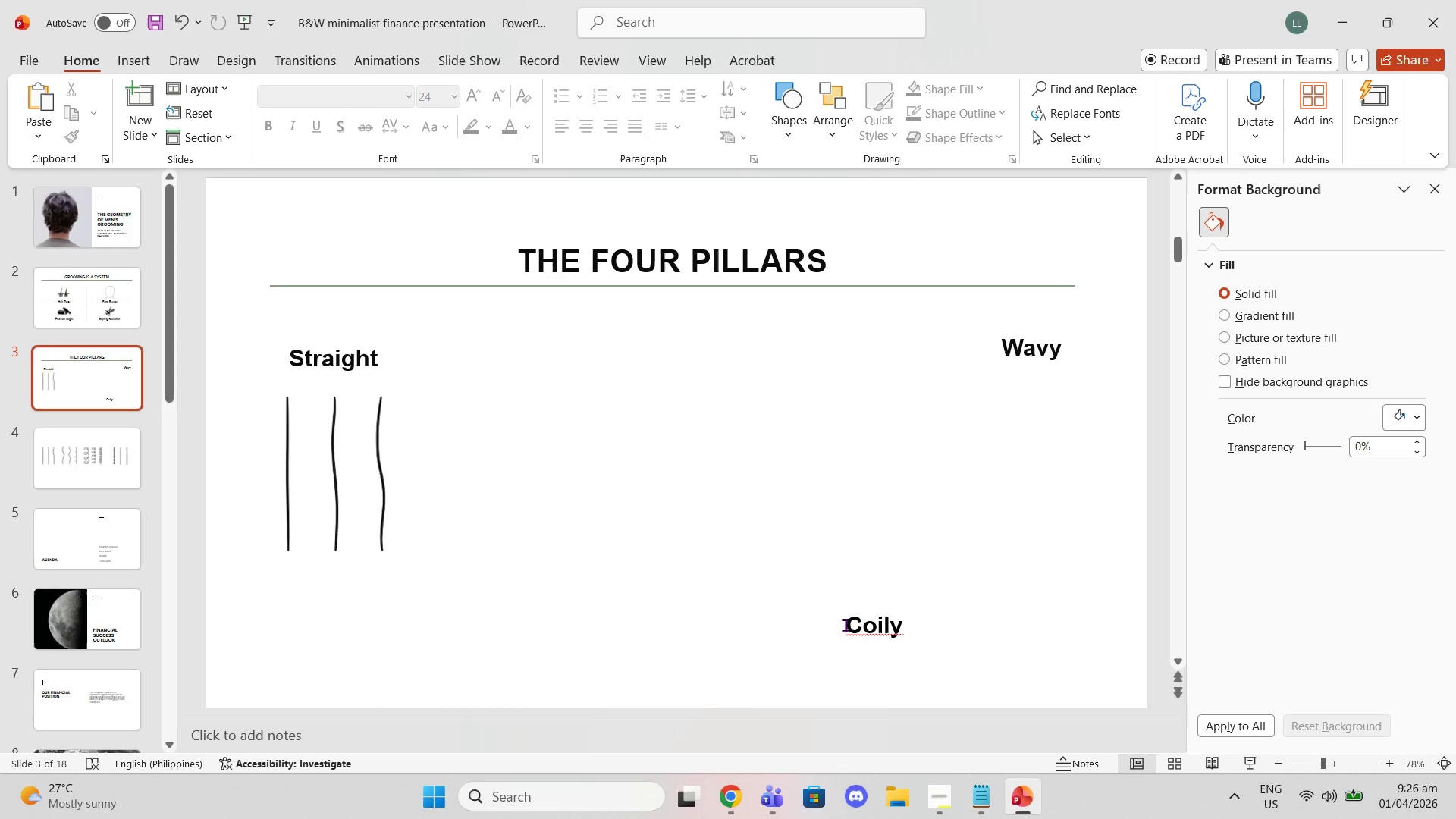 
left_click([855, 626])
 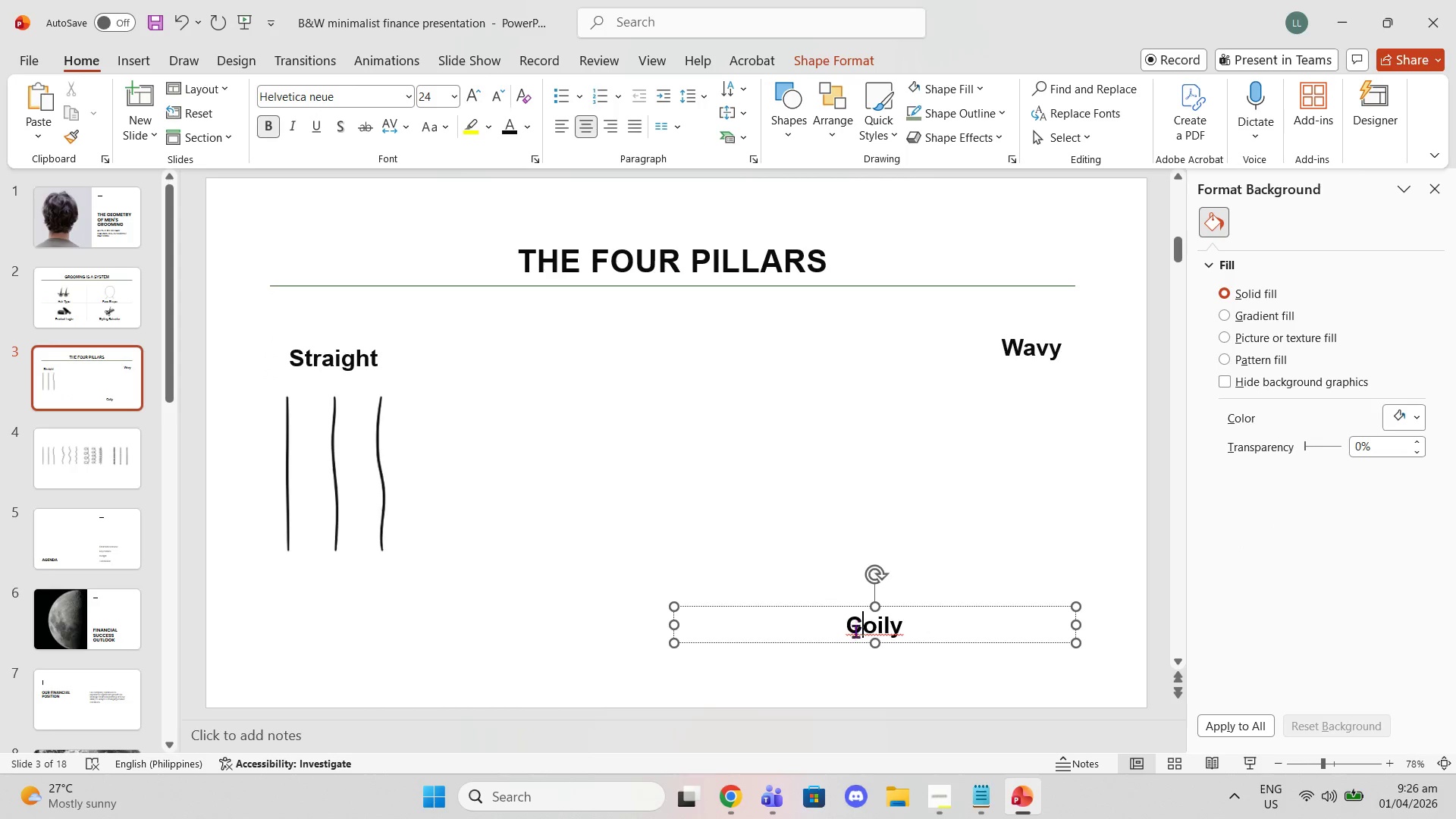 
key(Delete)
 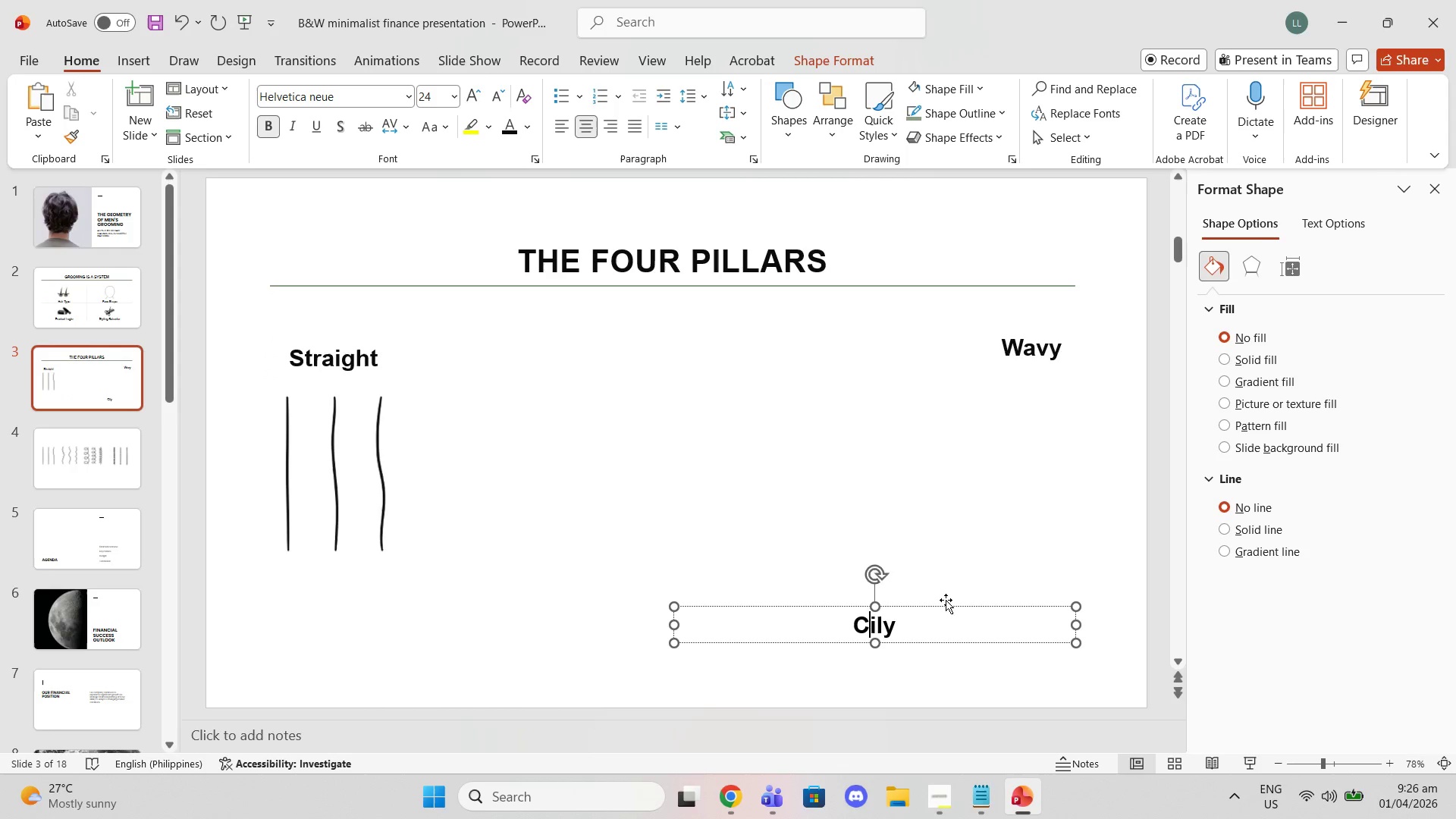 
left_click([946, 600])
 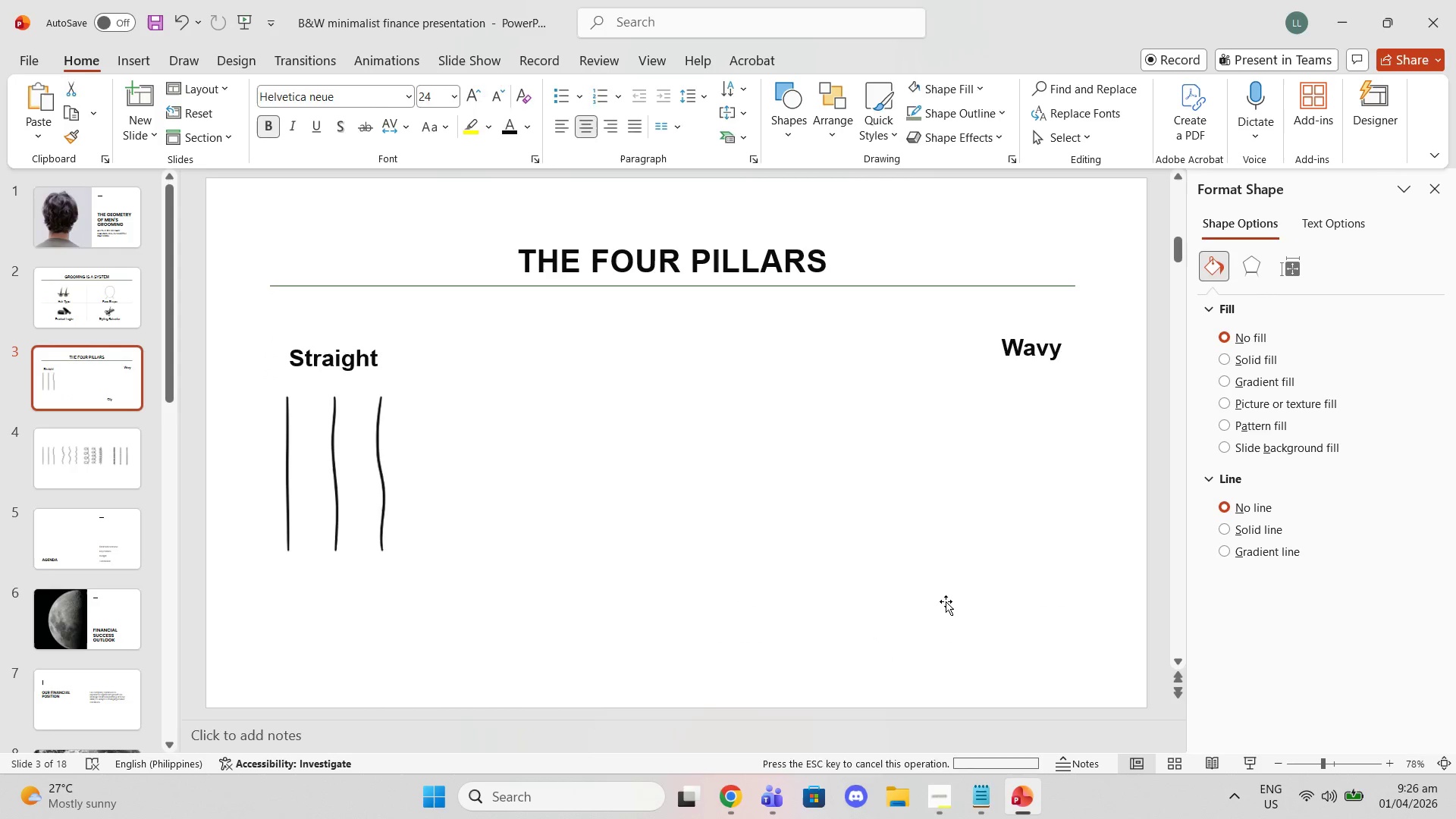 
key(Delete)
 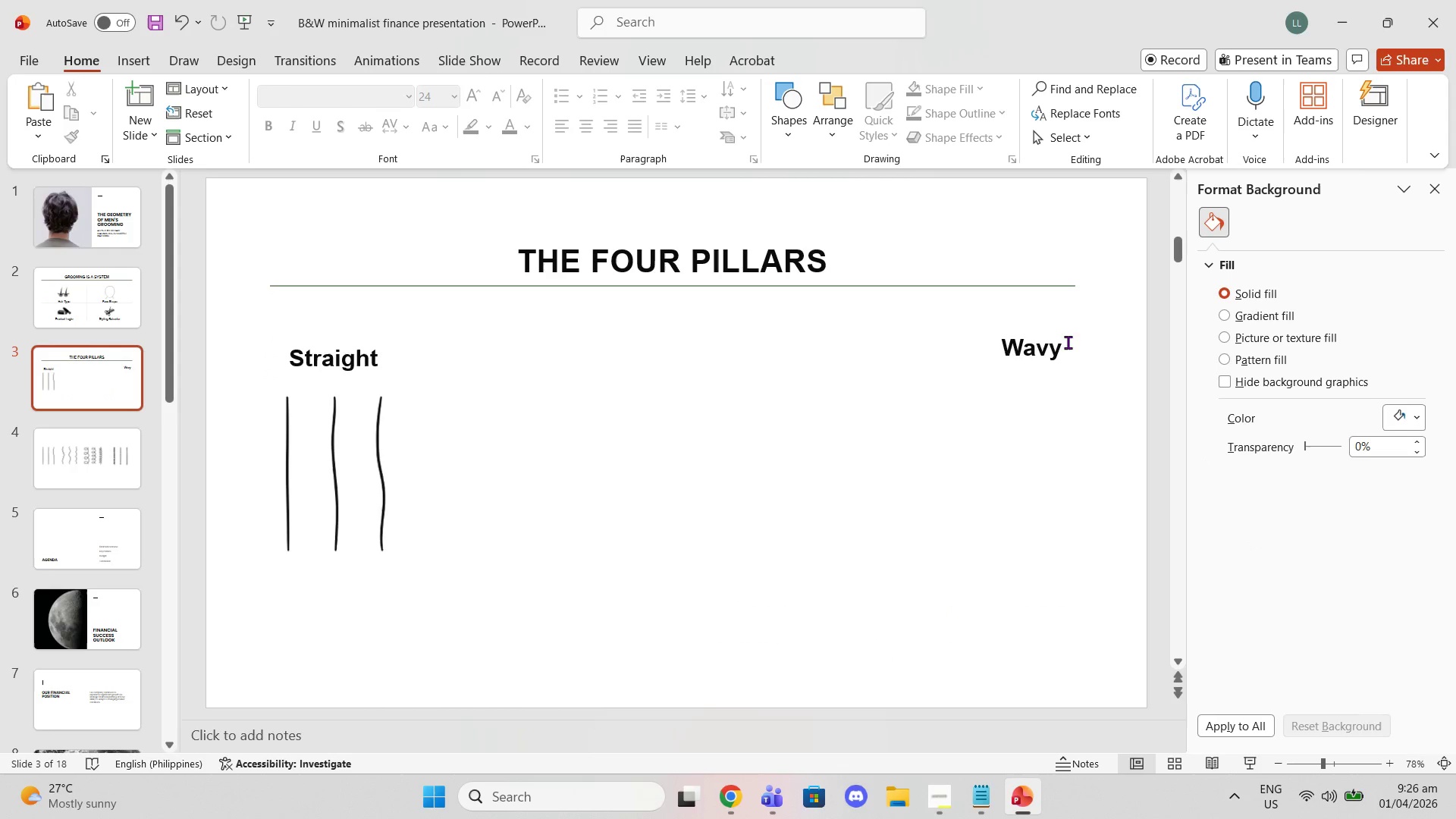 
left_click([1034, 344])
 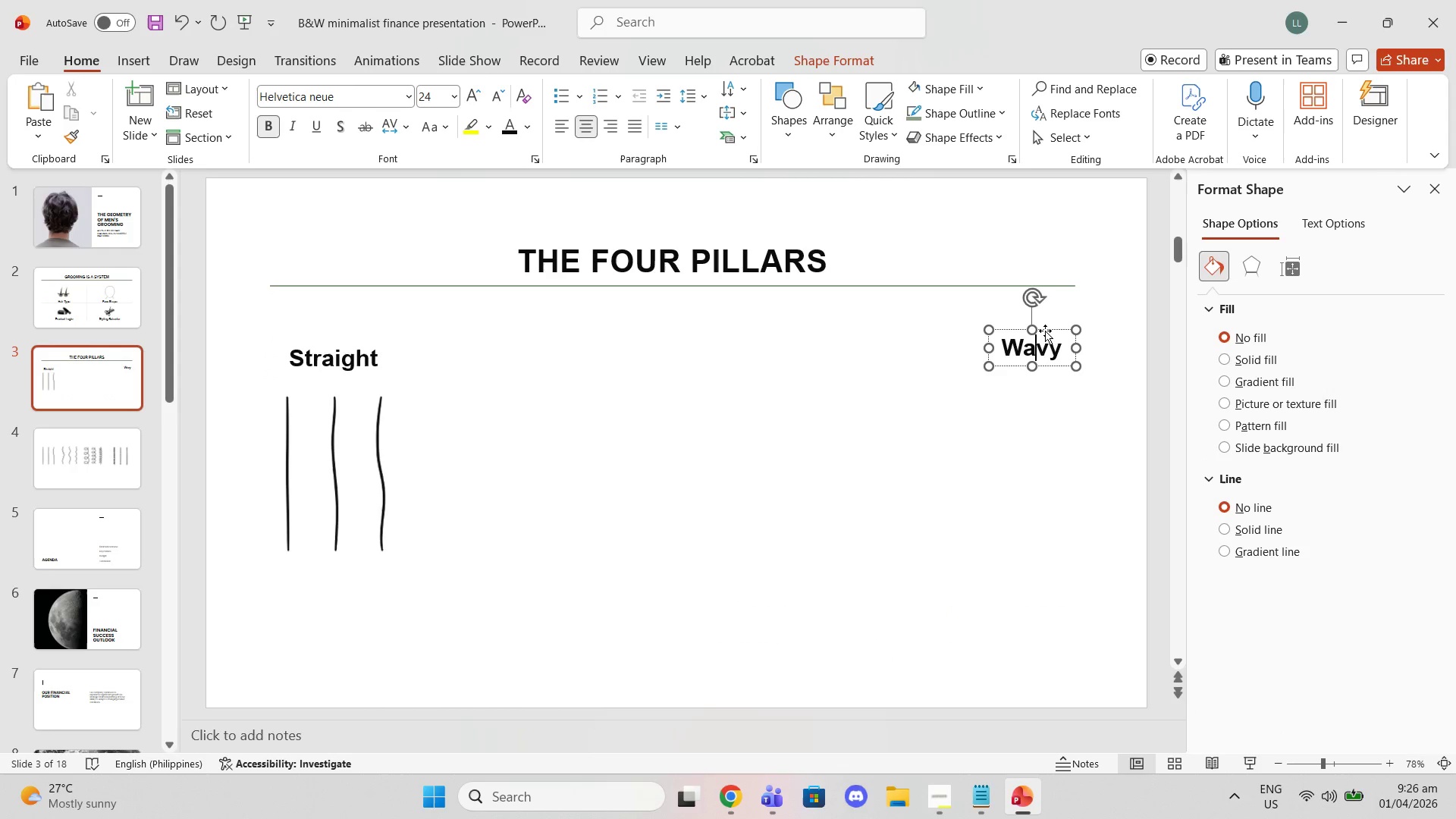 
left_click([1046, 330])
 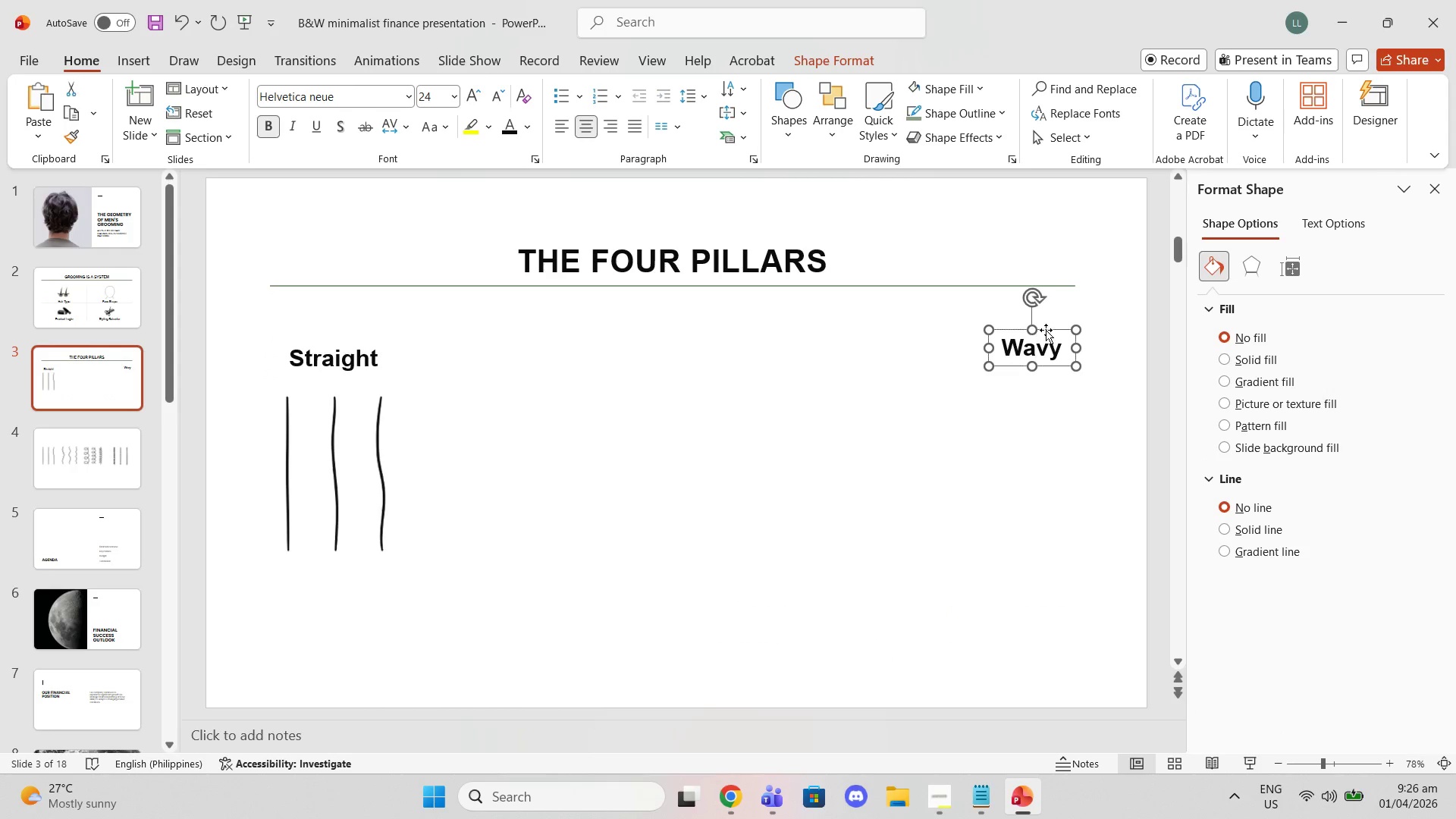 
key(Delete)
 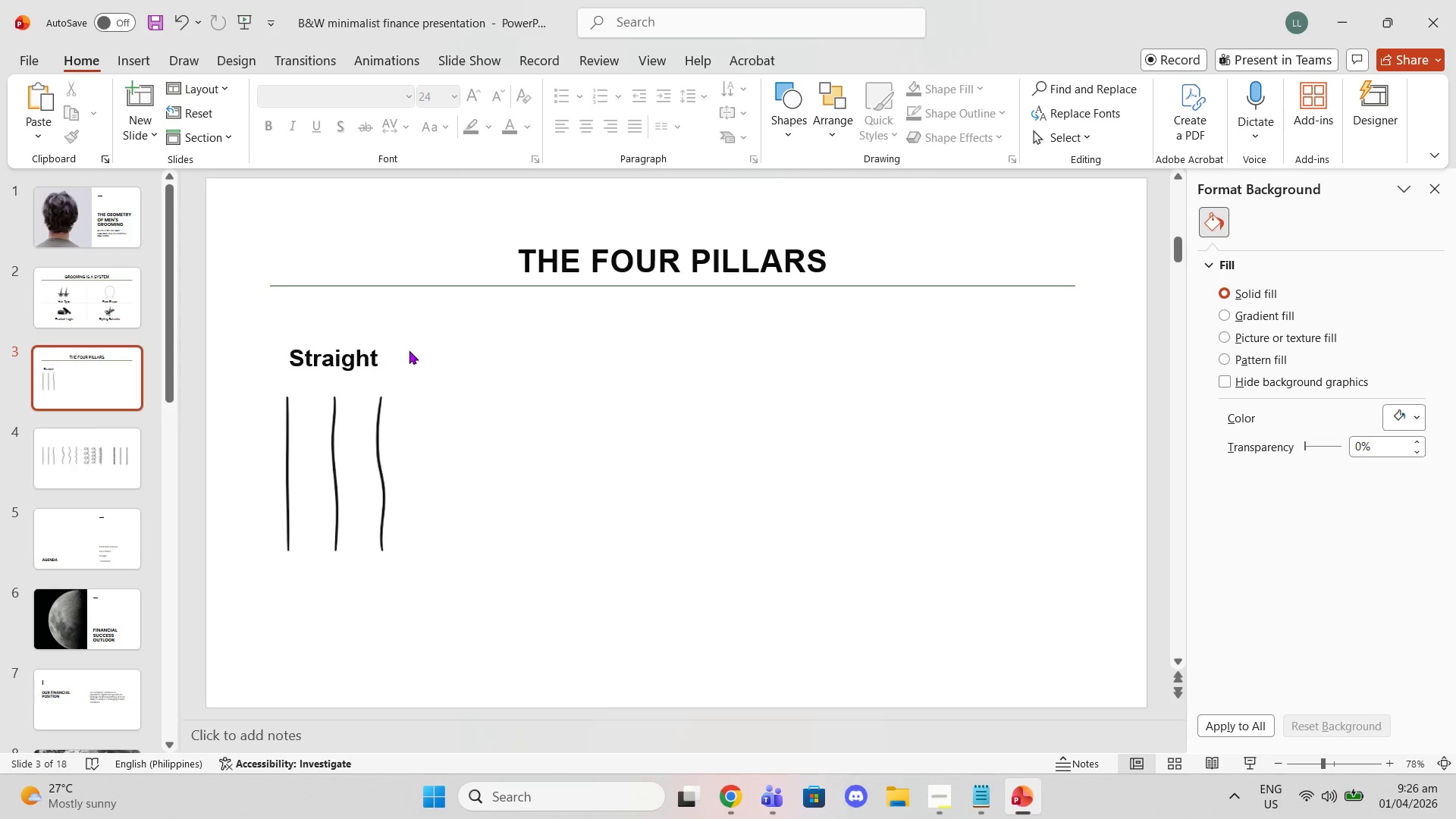 
left_click([376, 350])
 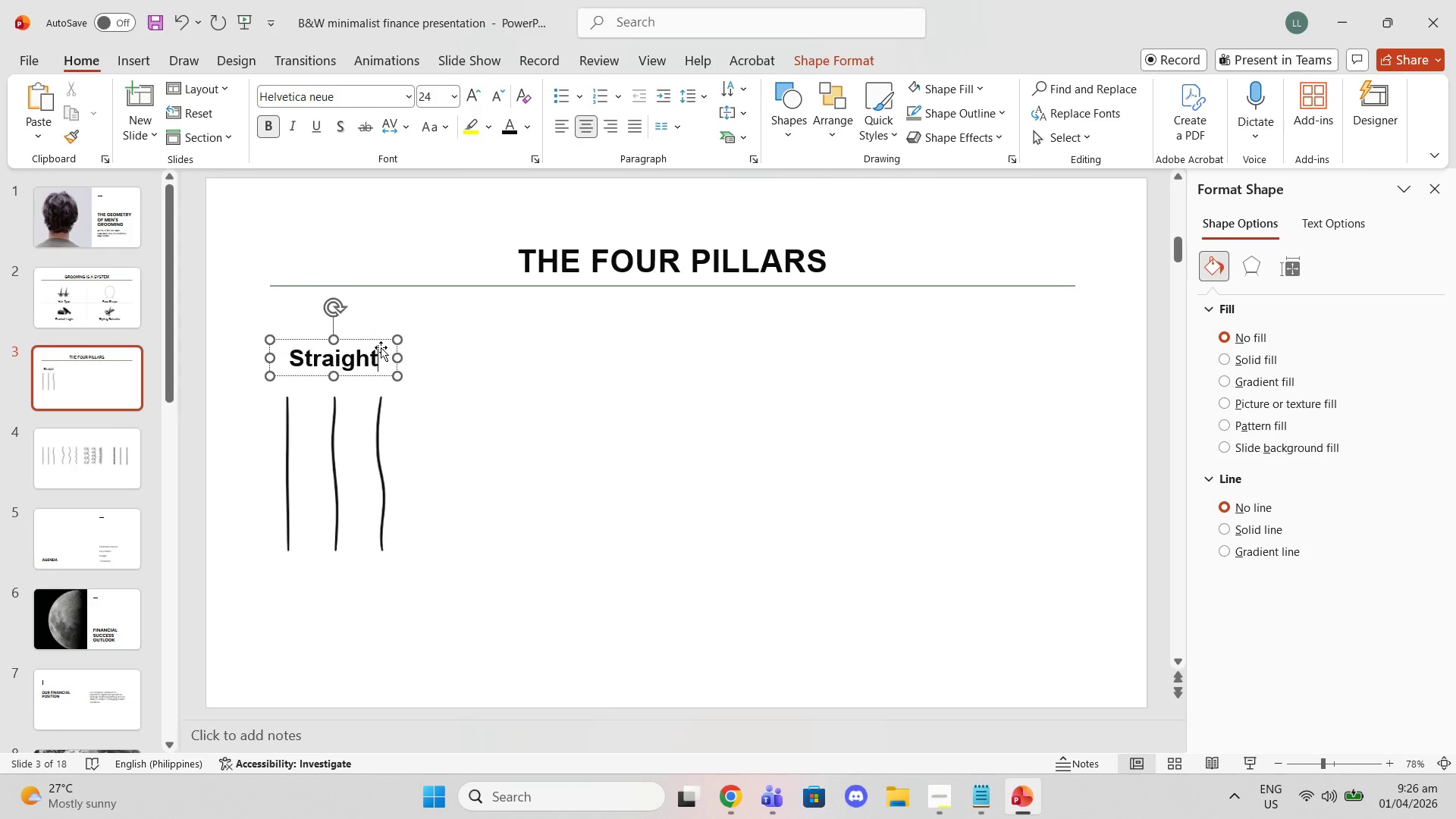 
left_click([366, 340])
 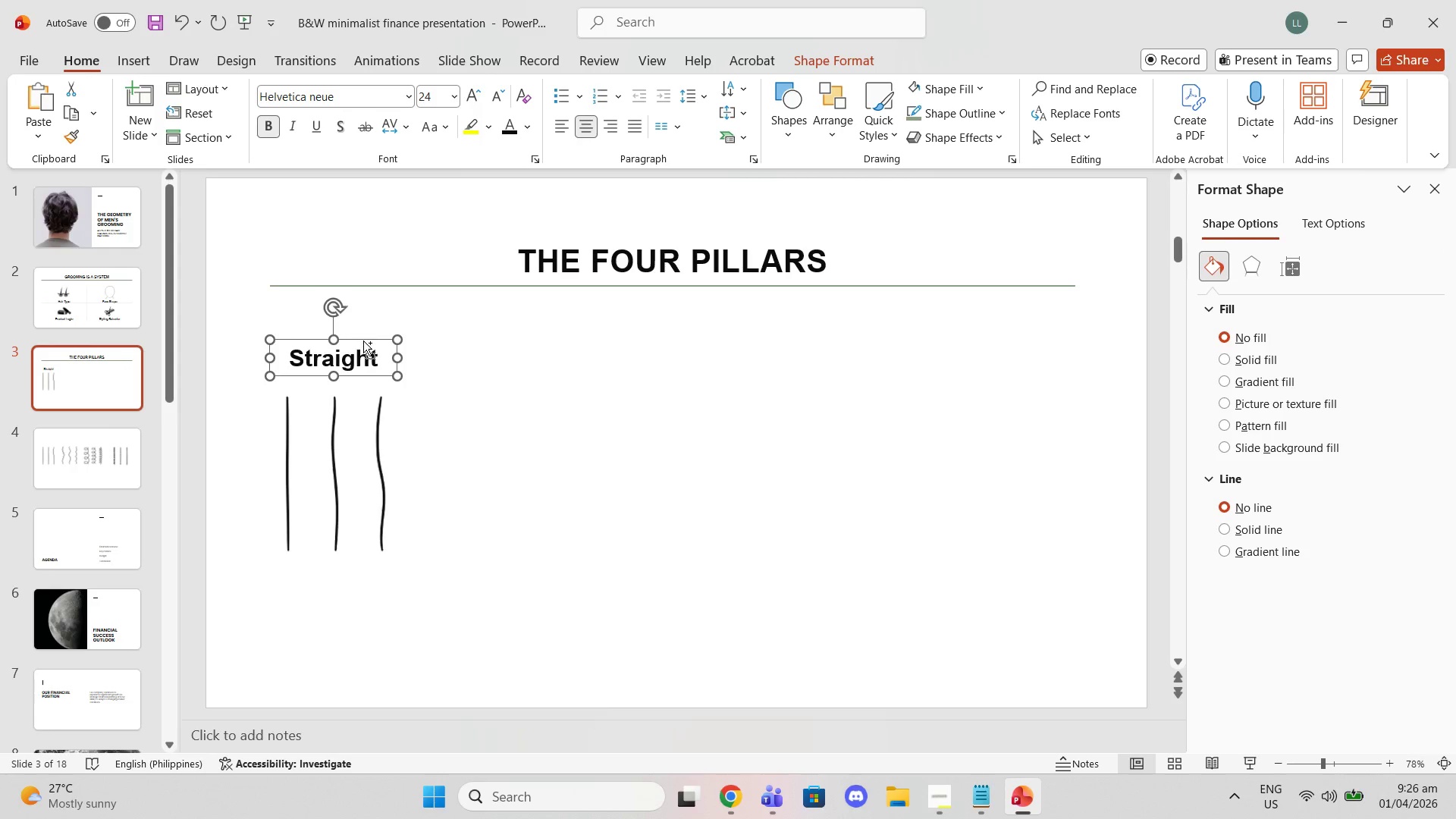 
key(Control+C)
 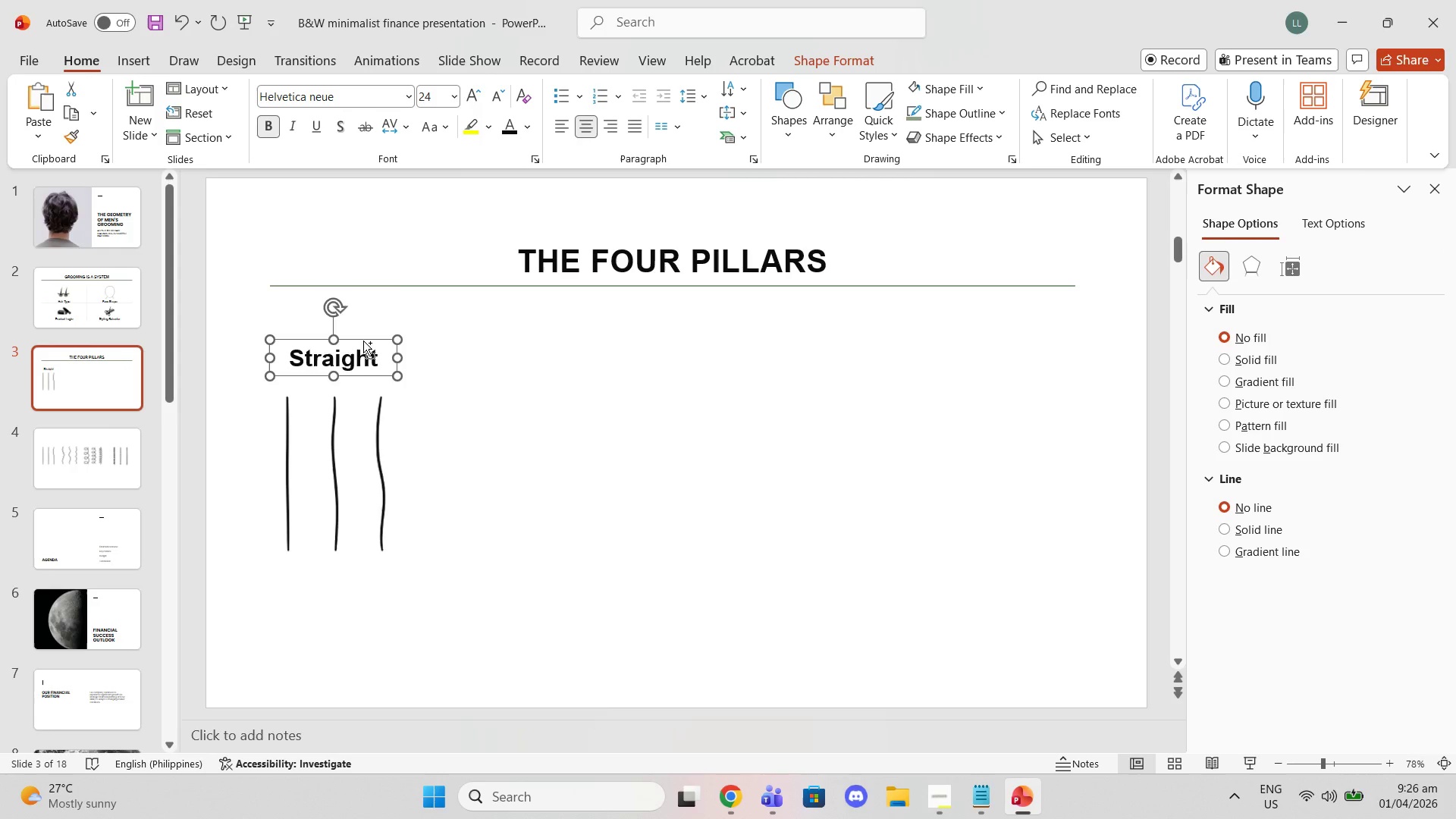 
key(Control+ControlLeft)
 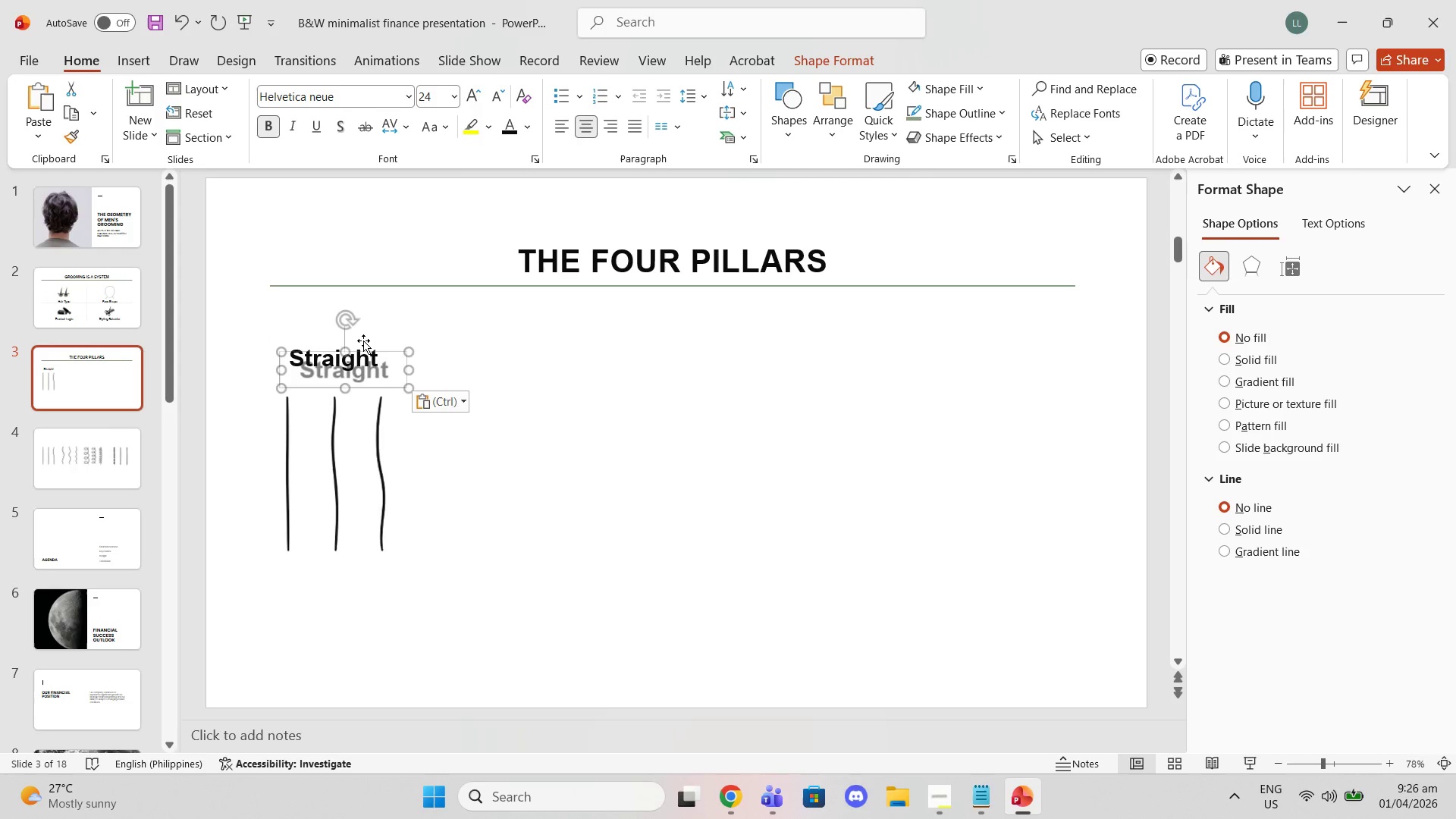 
key(Control+V)
 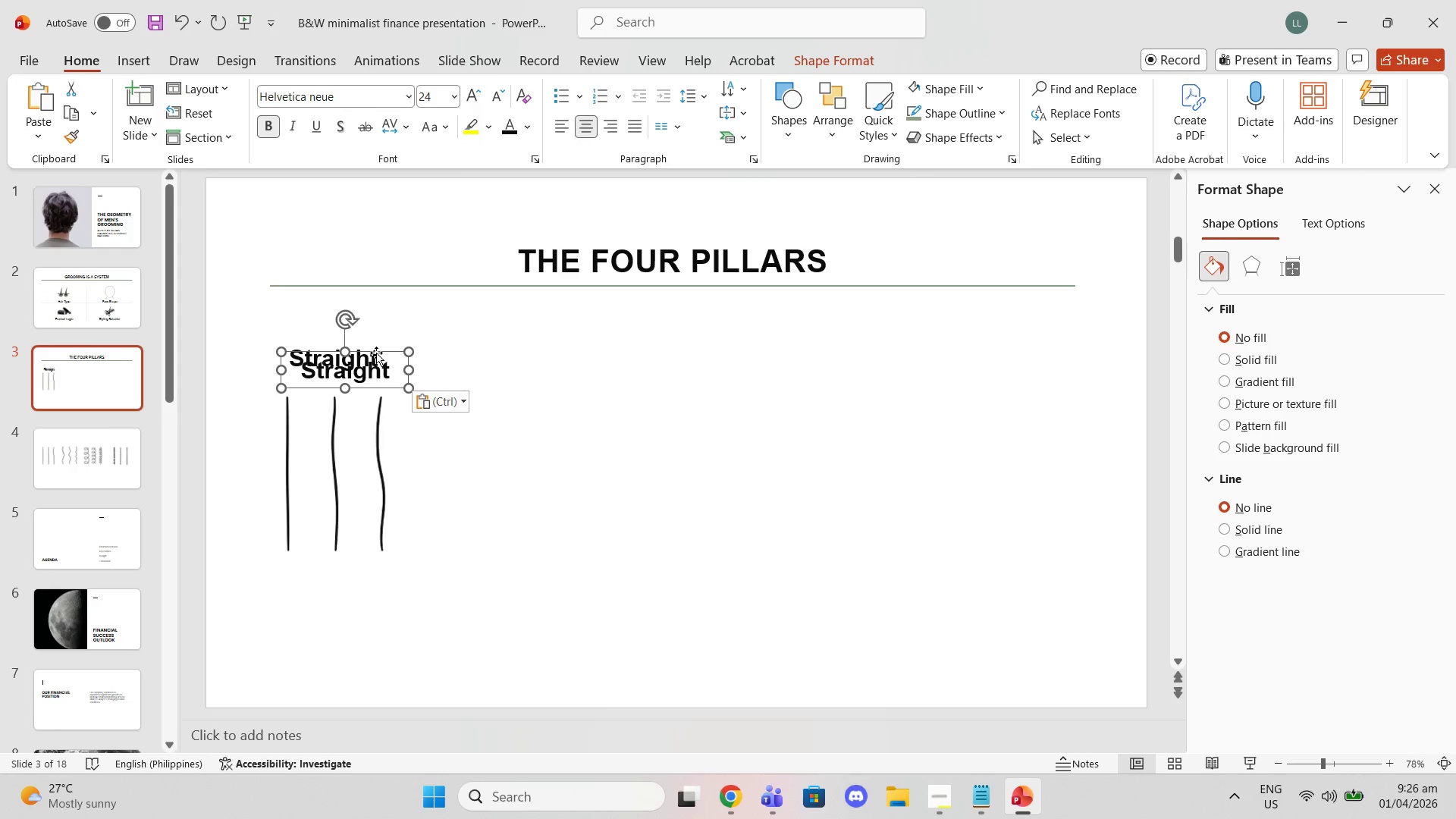 
left_click_drag(start_coordinate=[376, 353], to_coordinate=[1046, 342])
 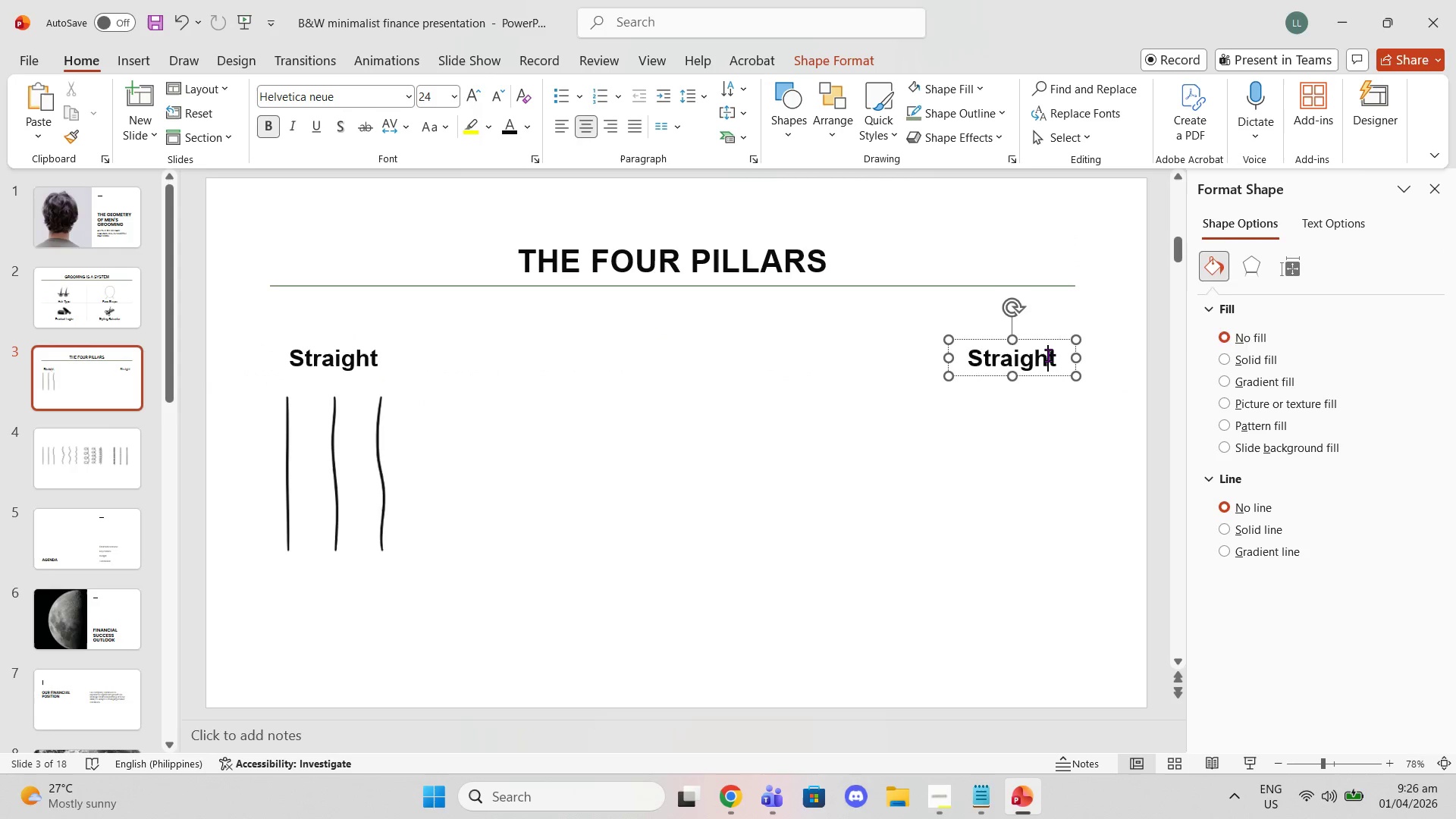 
double_click([1048, 355])
 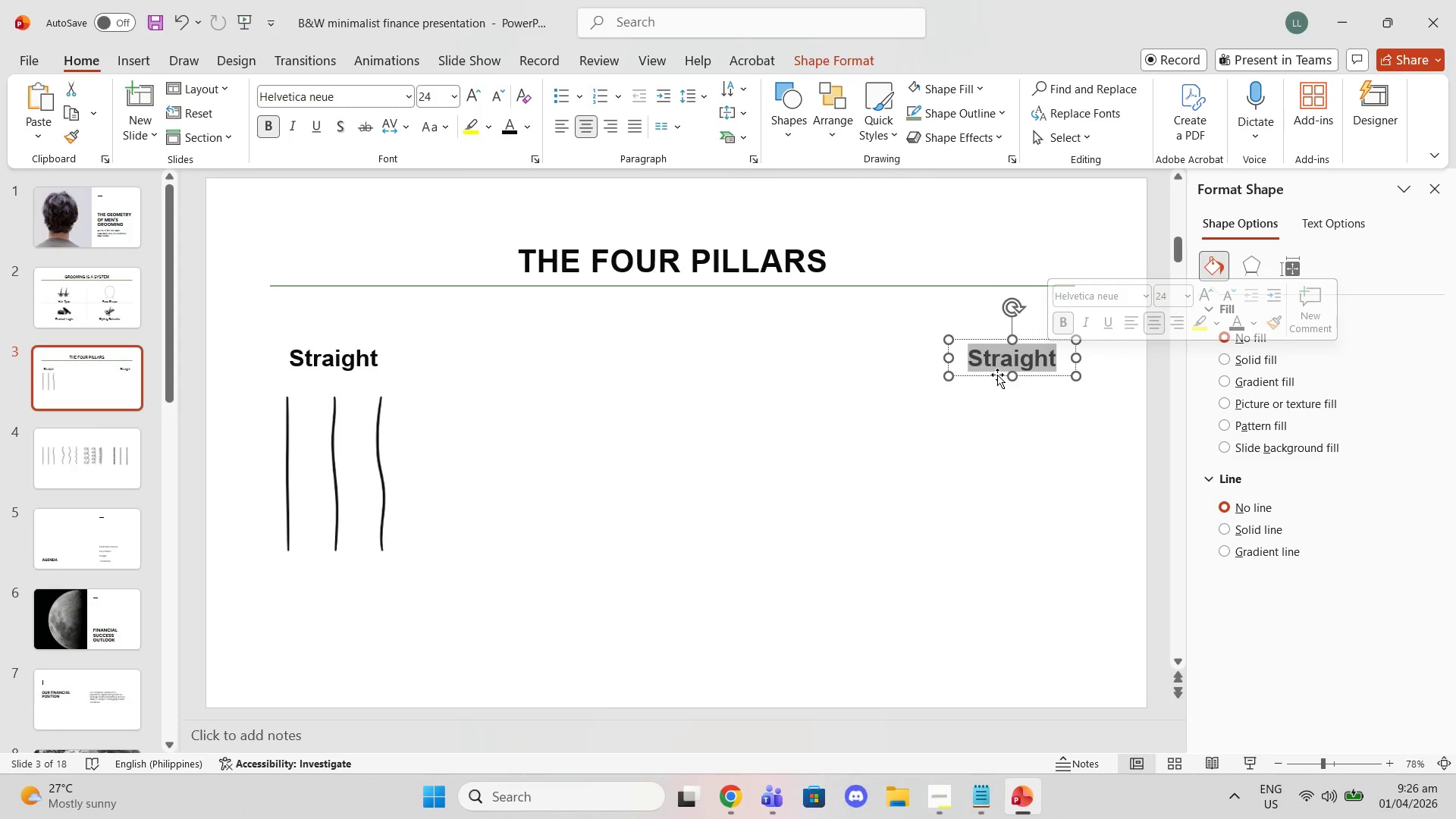 
type(Coilu)
key(Backspace)
type(y)
 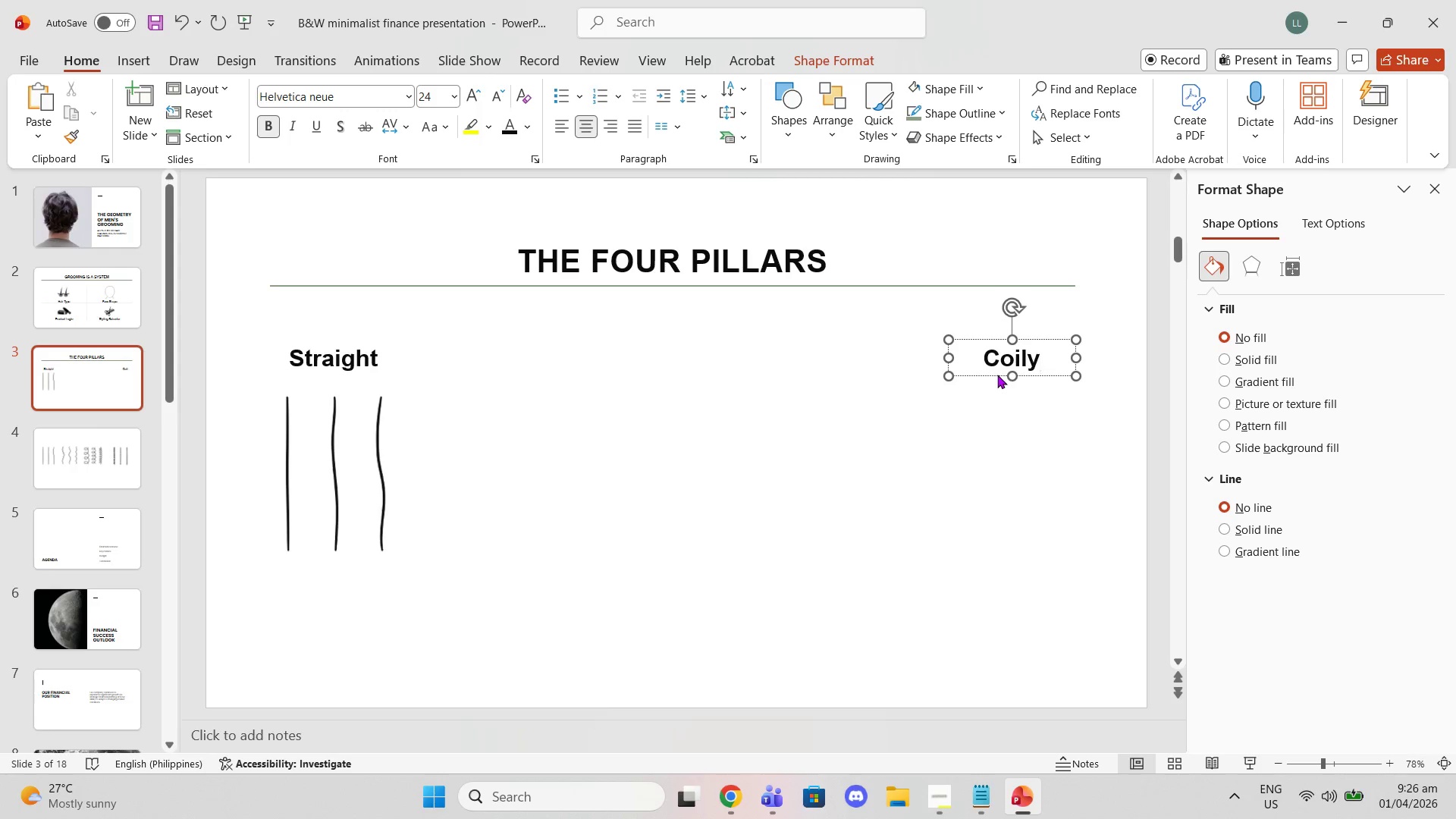 
key(Enter)
 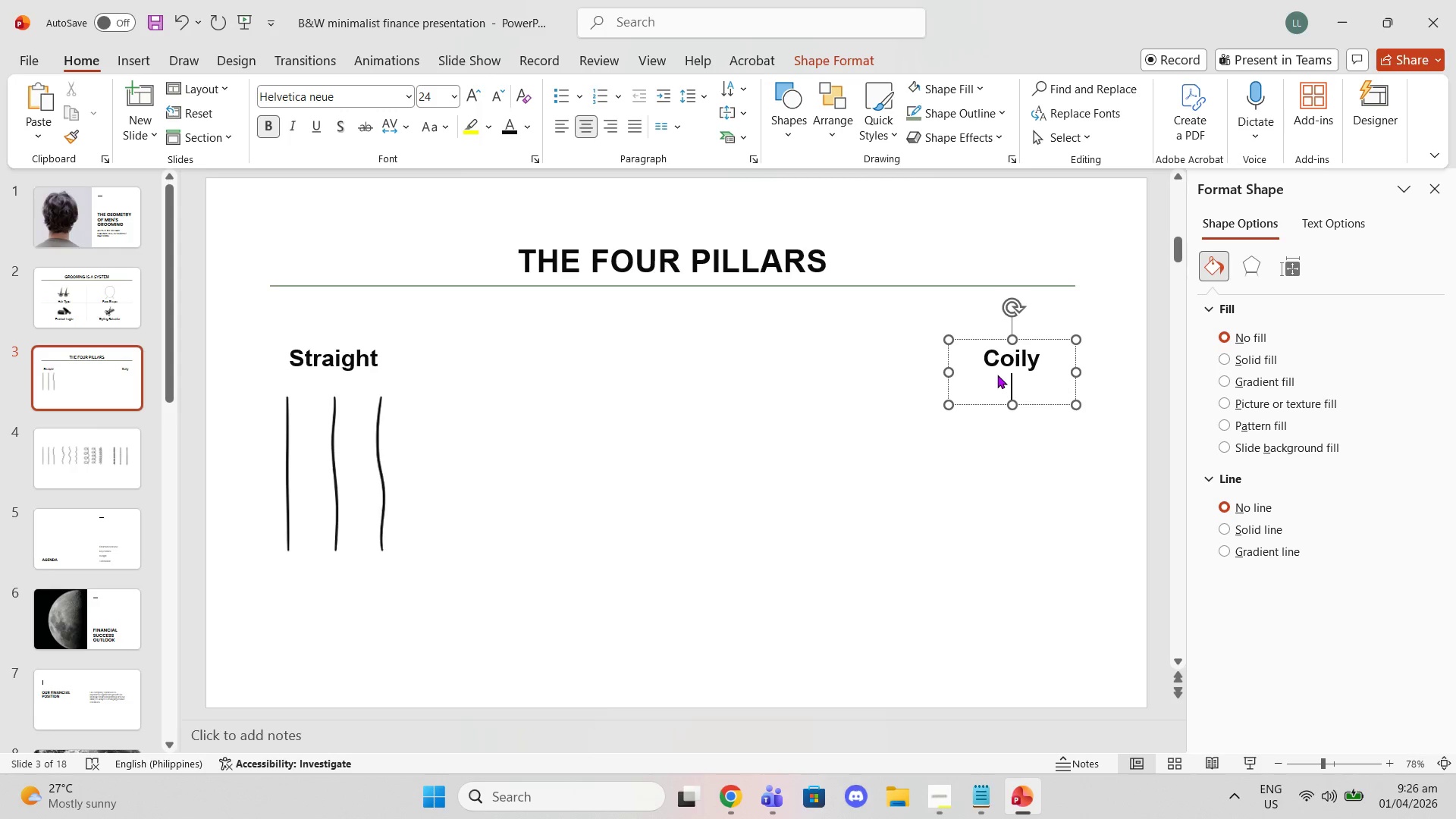 
key(Backspace)
 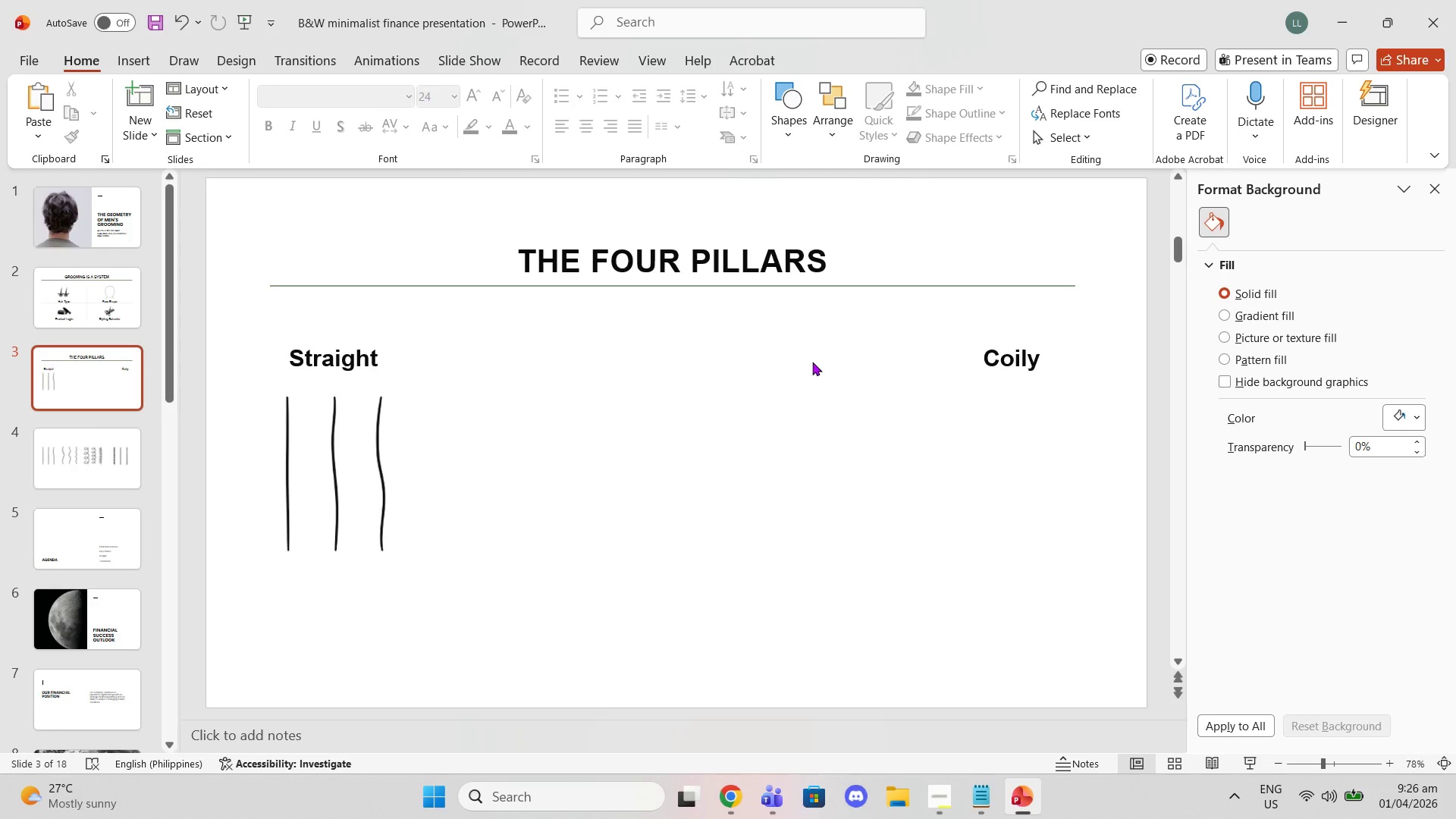 
left_click([322, 362])
 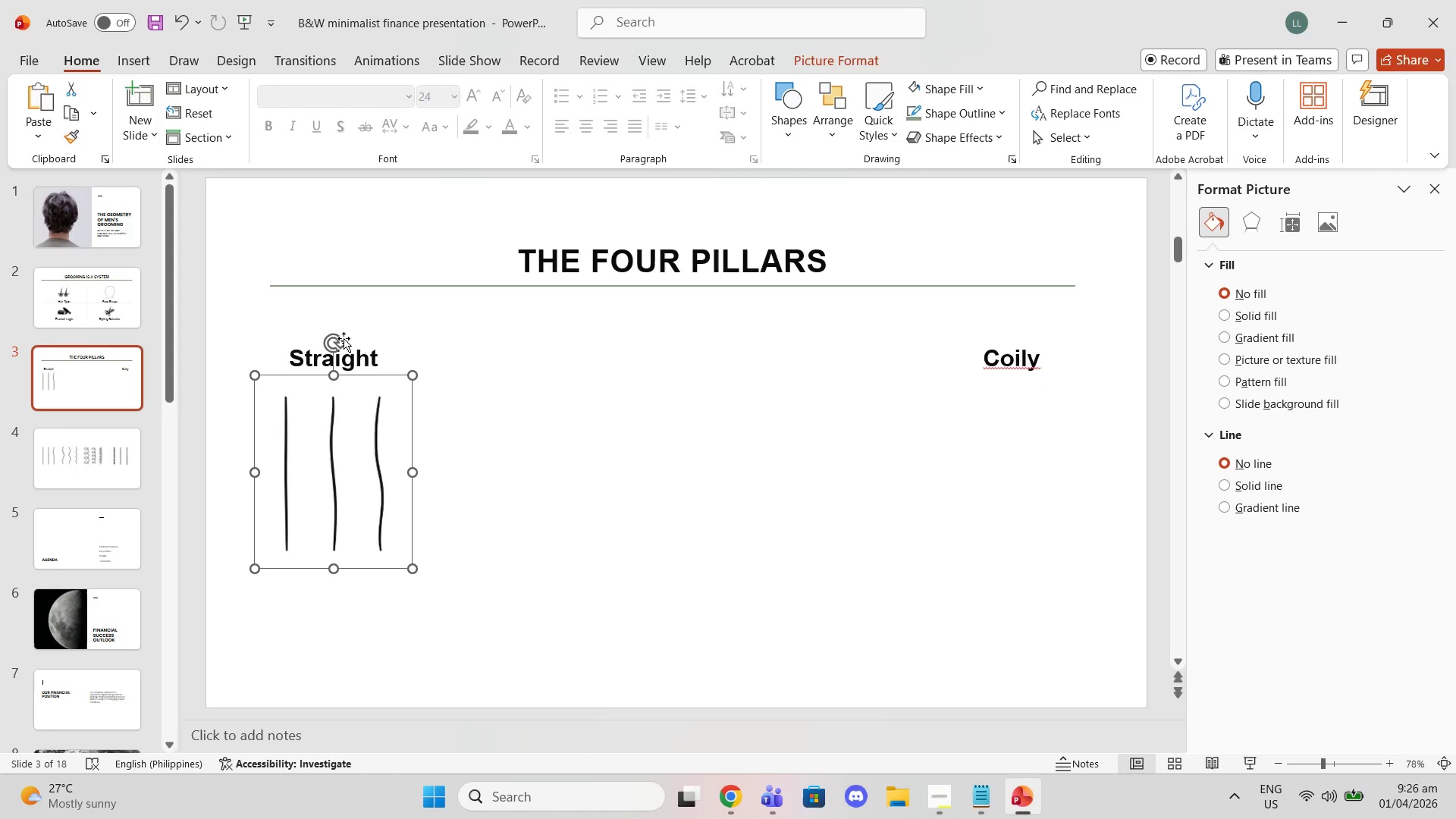 
left_click_drag(start_coordinate=[370, 357], to_coordinate=[577, 355])
 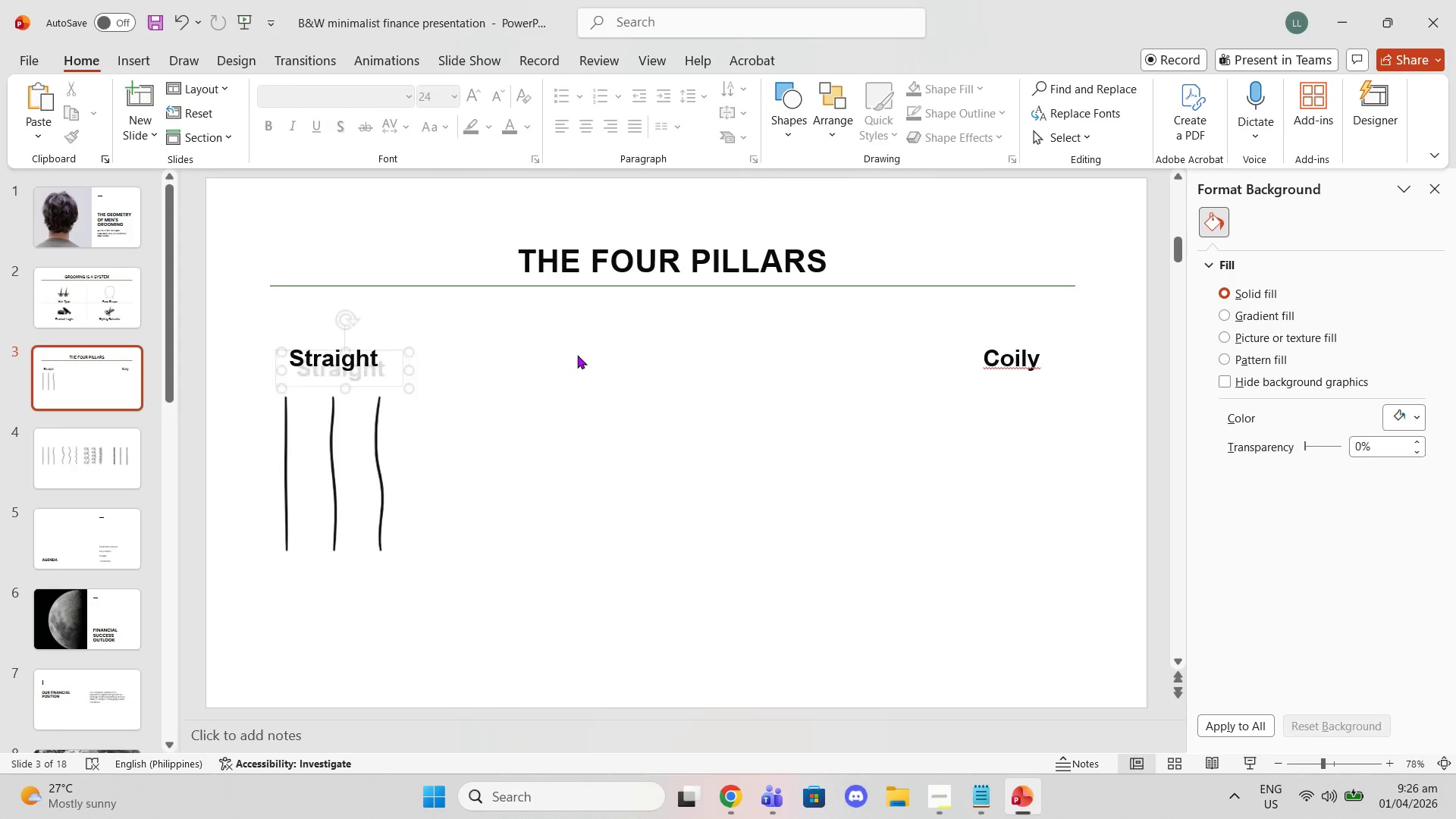 
key(Control+ControlLeft)
 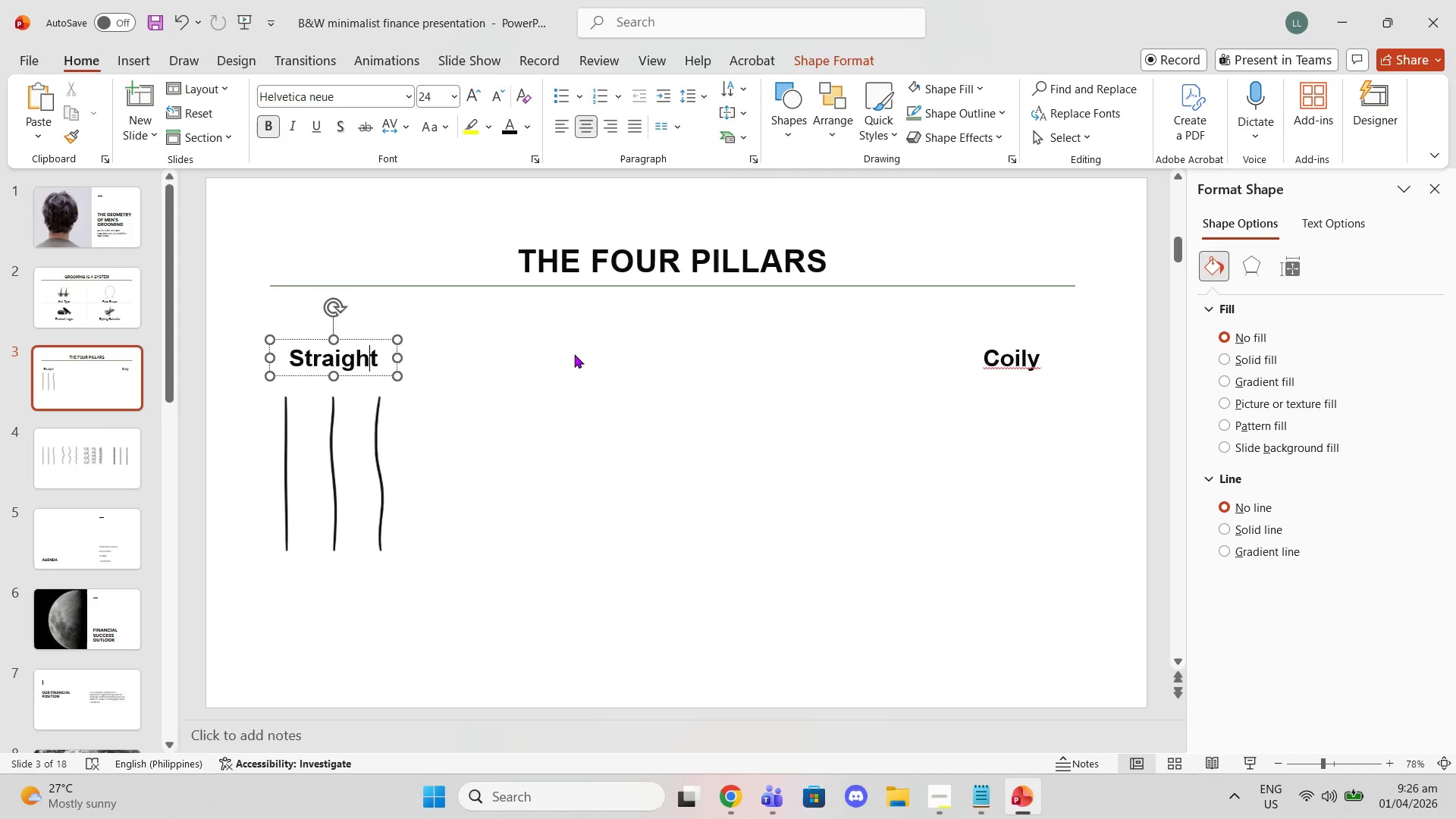 
left_click([577, 355])
 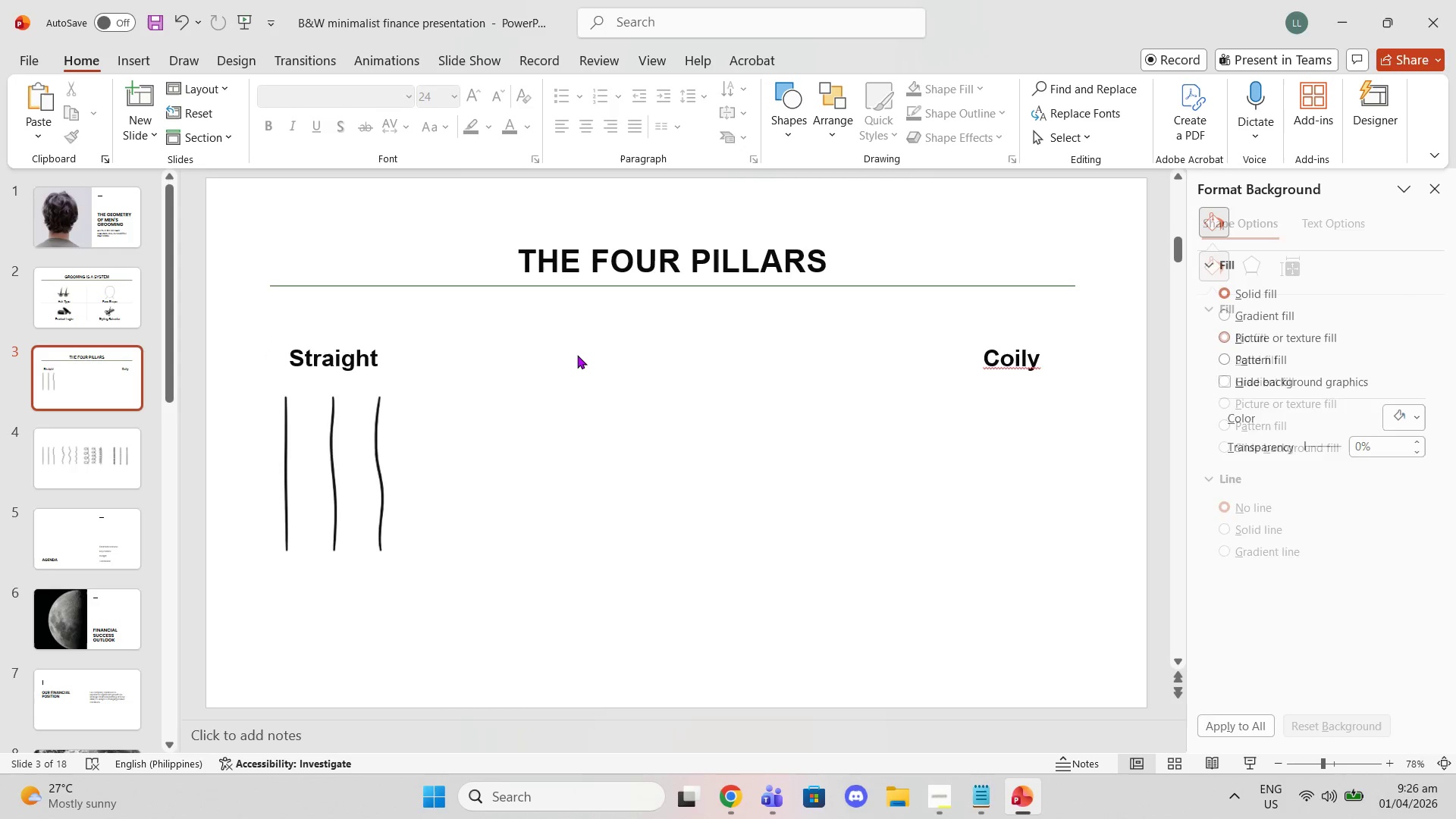 
key(Control+V)
 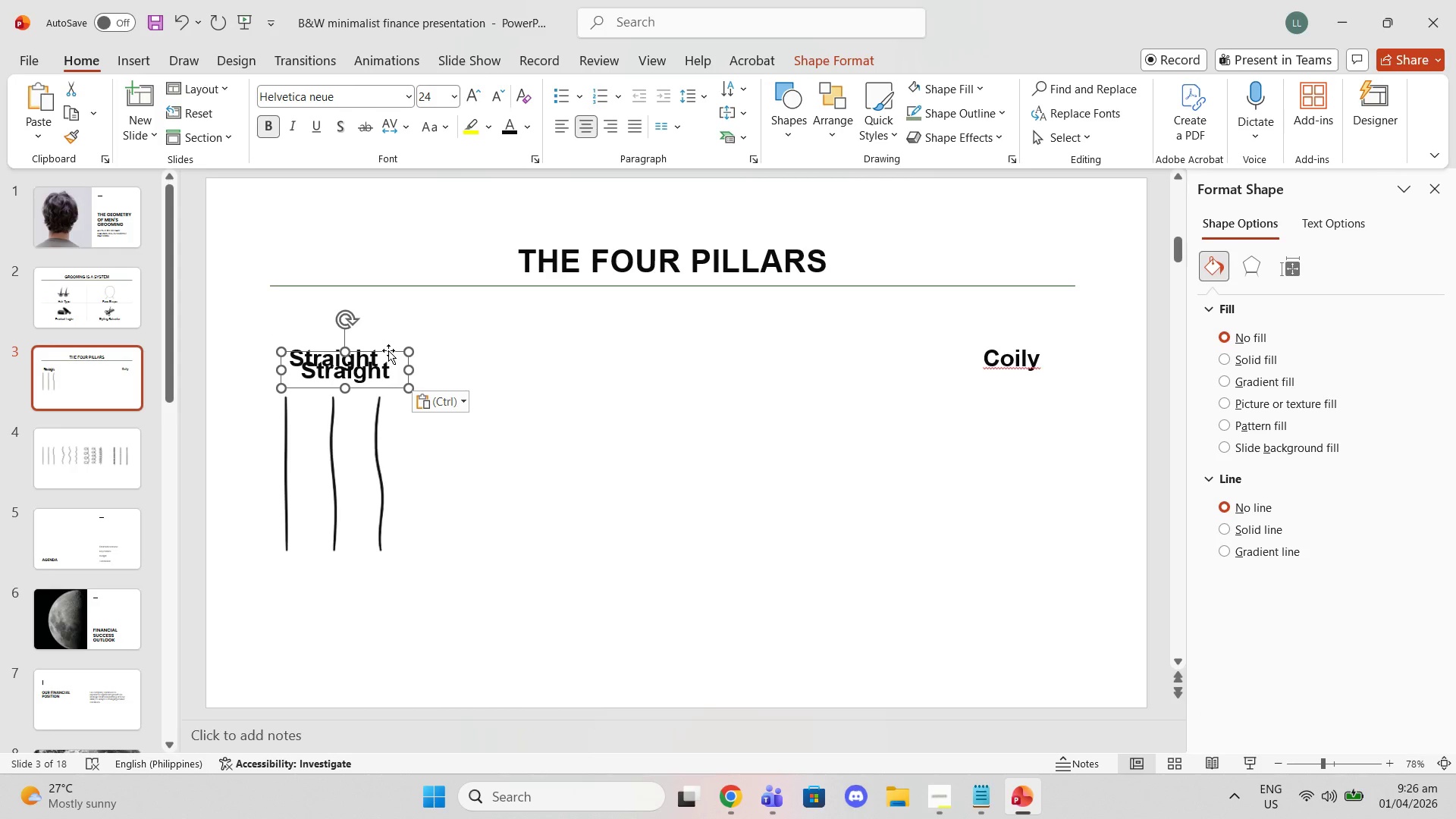 
left_click_drag(start_coordinate=[388, 350], to_coordinate=[613, 340])
 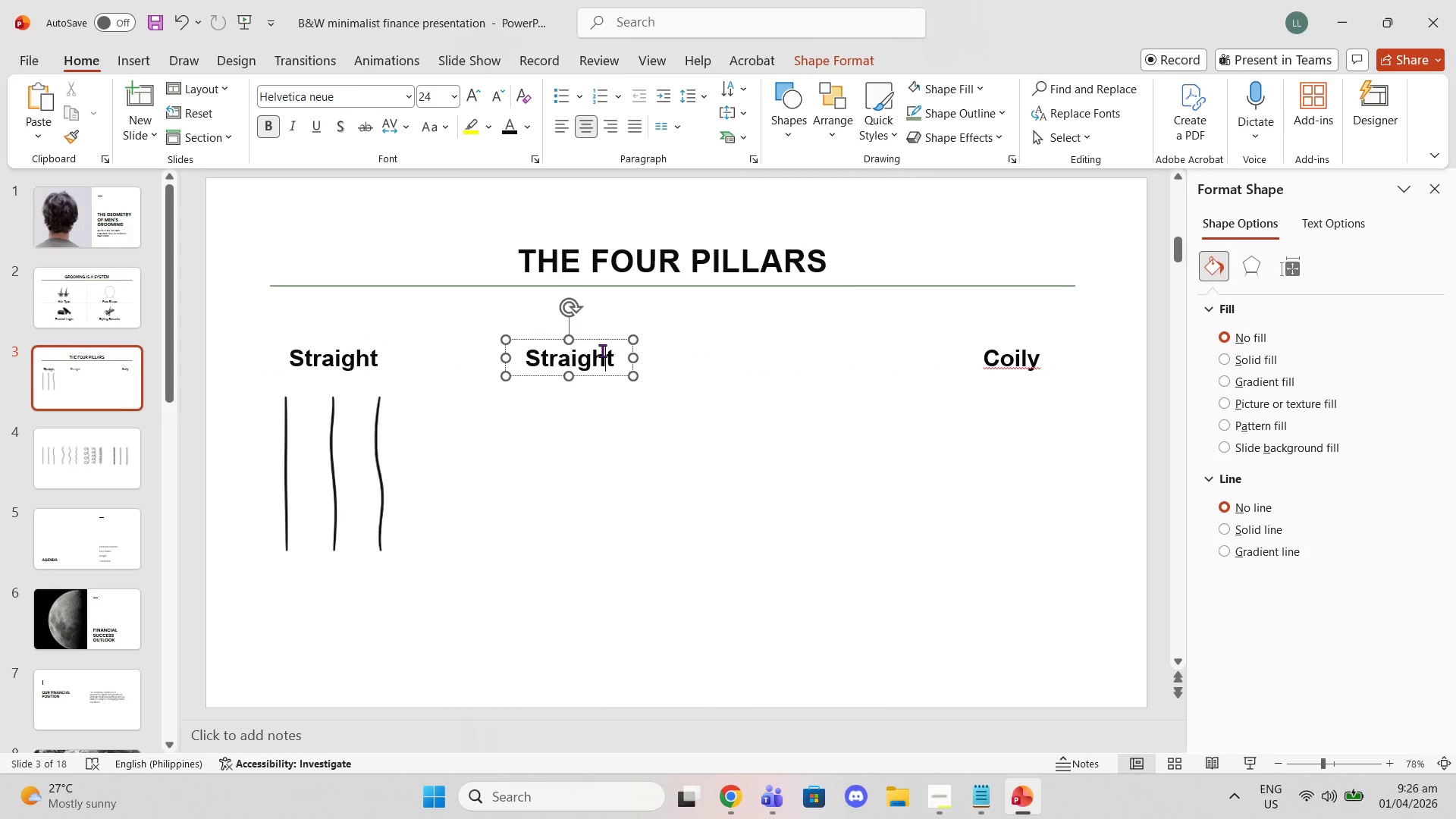 
double_click([602, 350])
 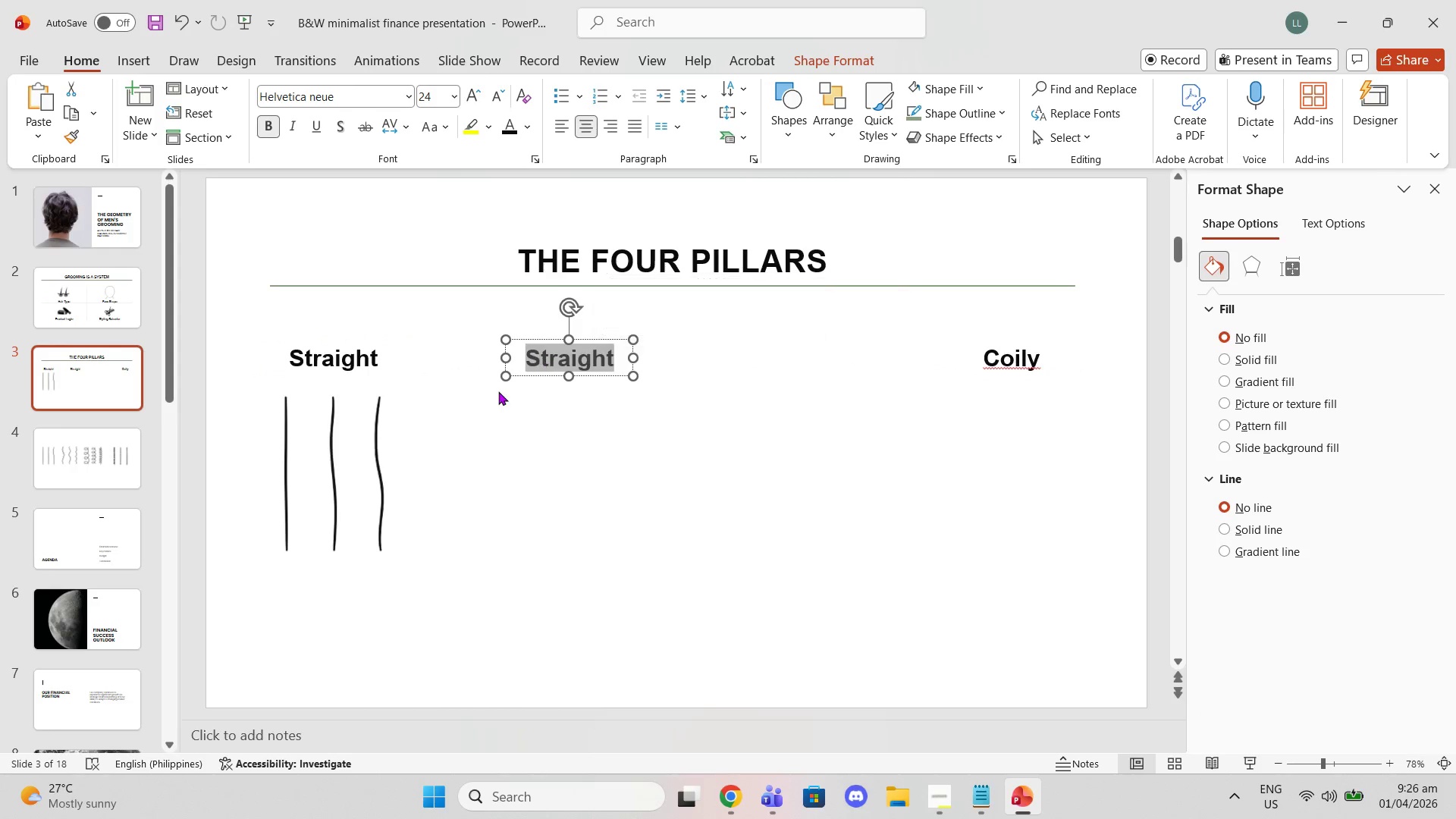 
type(Wavy)
 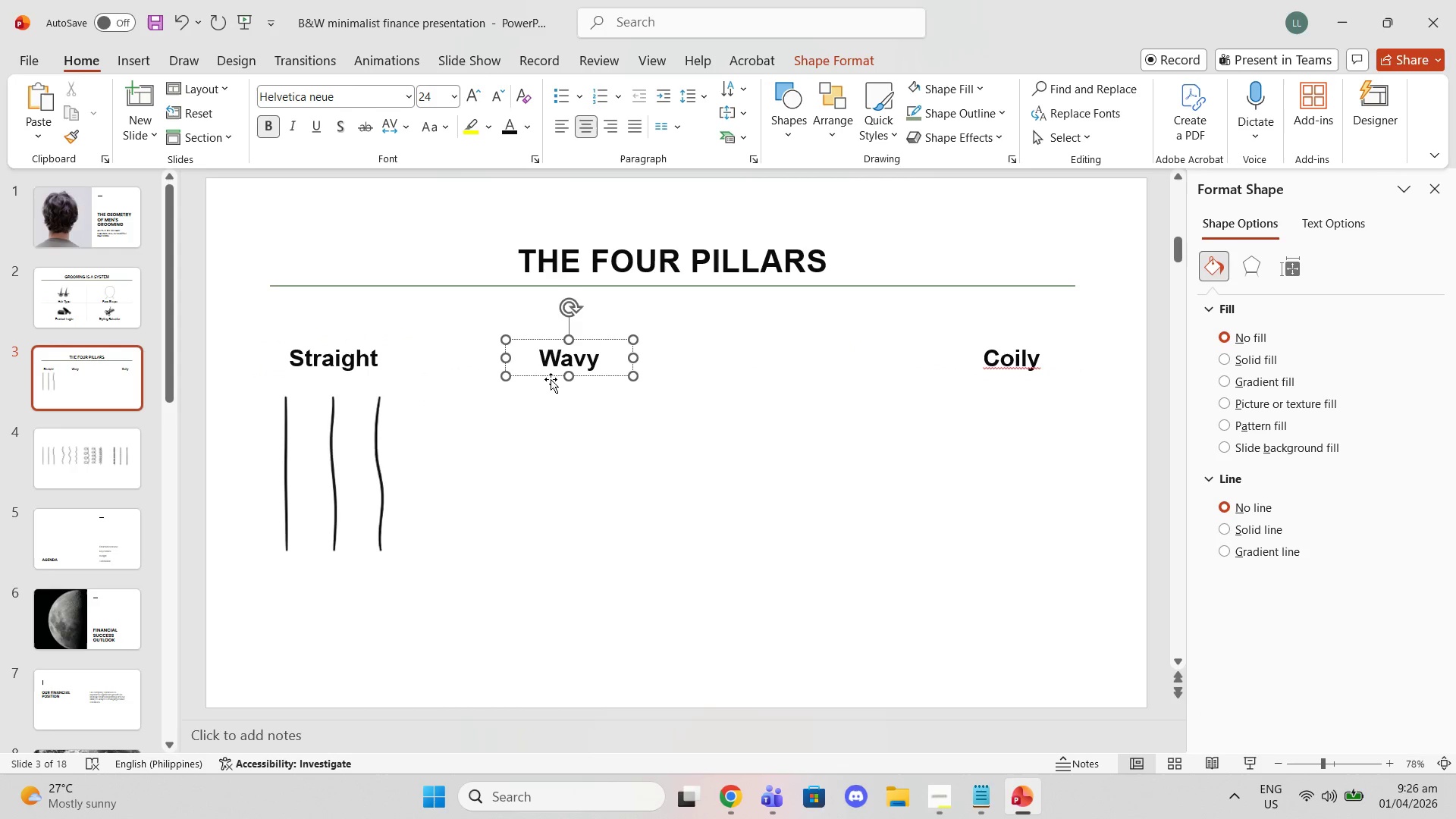 
left_click([685, 439])
 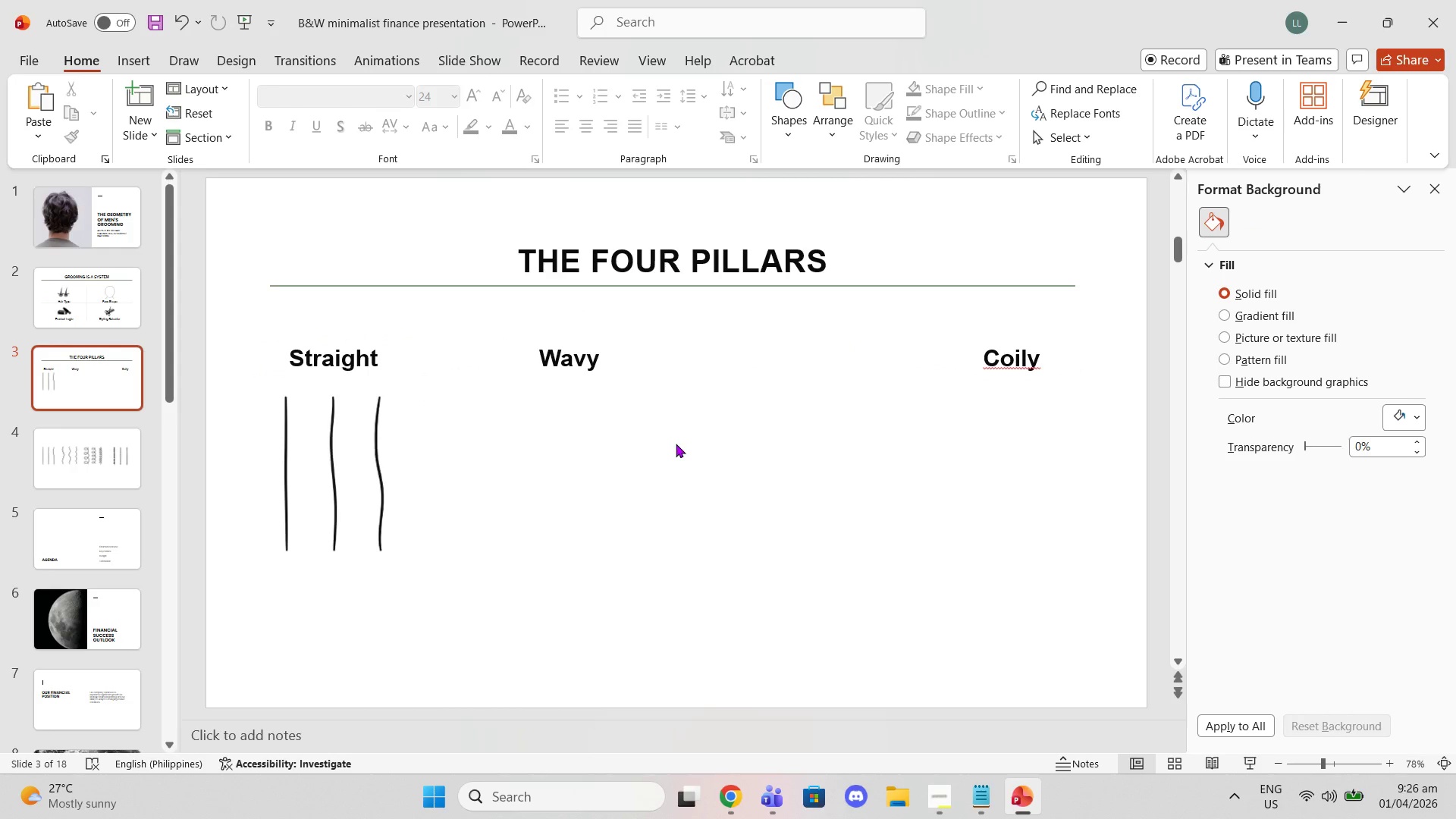 
key(Control+V)
 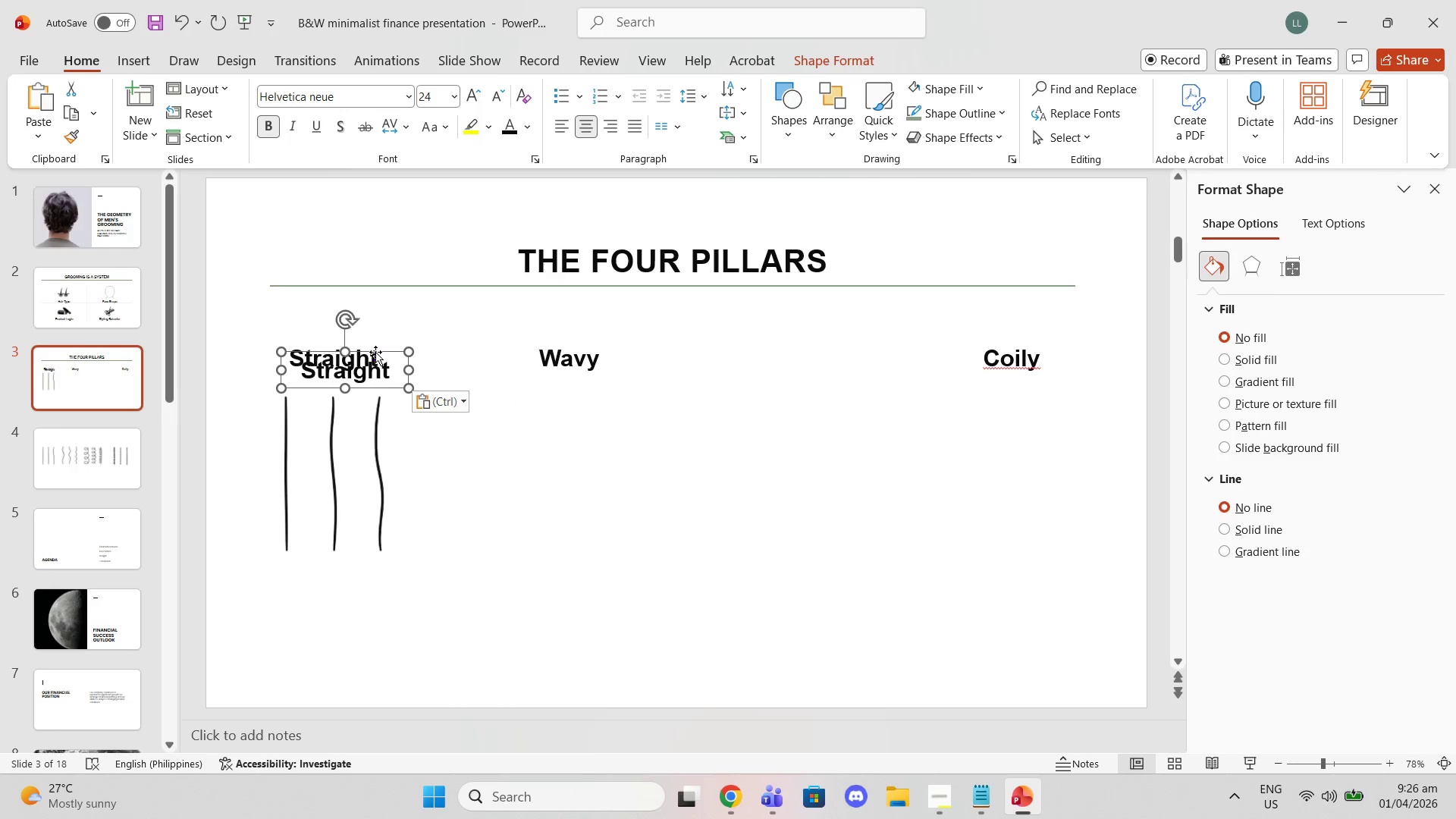 
left_click_drag(start_coordinate=[375, 352], to_coordinate=[826, 337])
 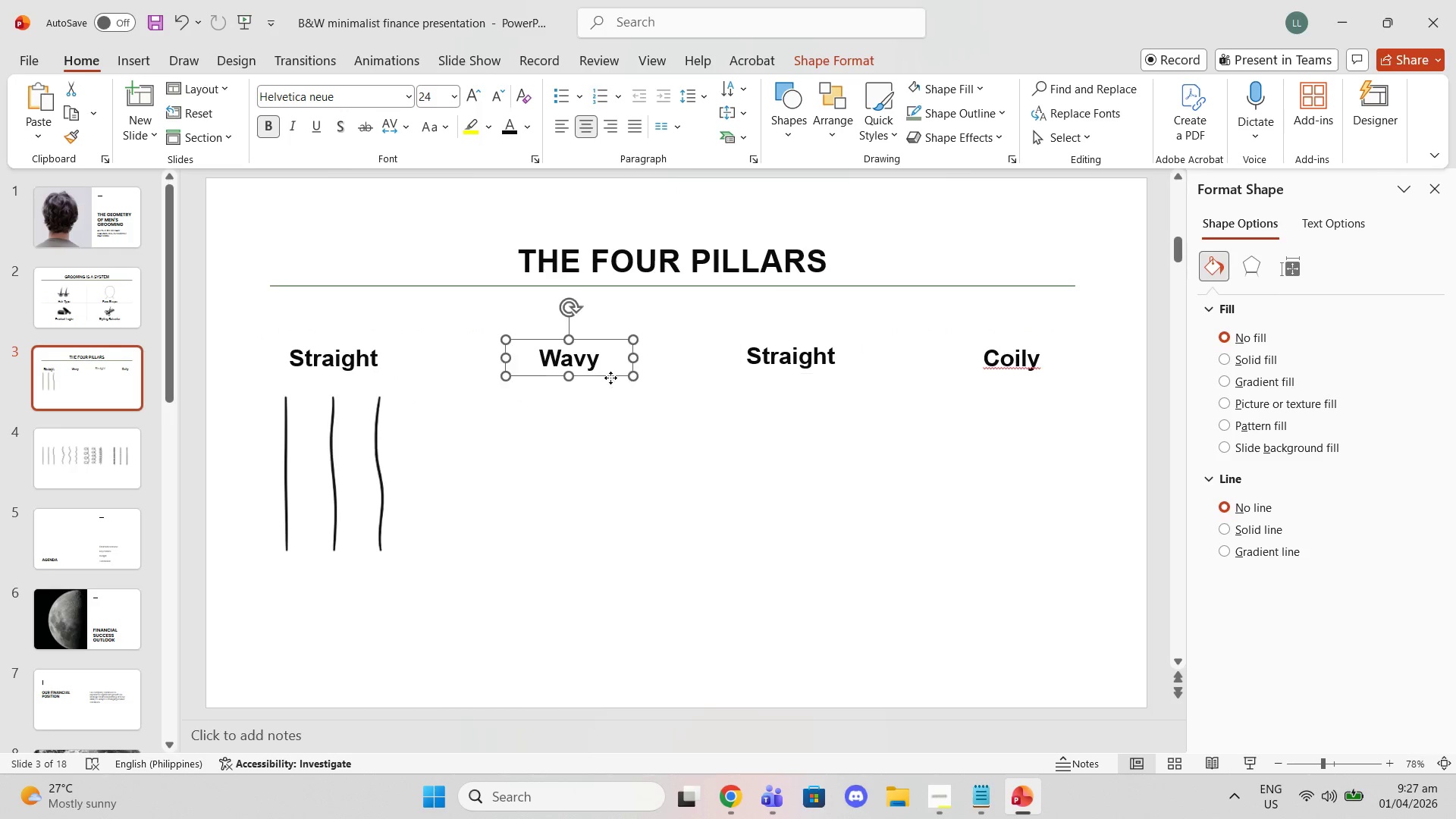 
left_click([610, 378])
 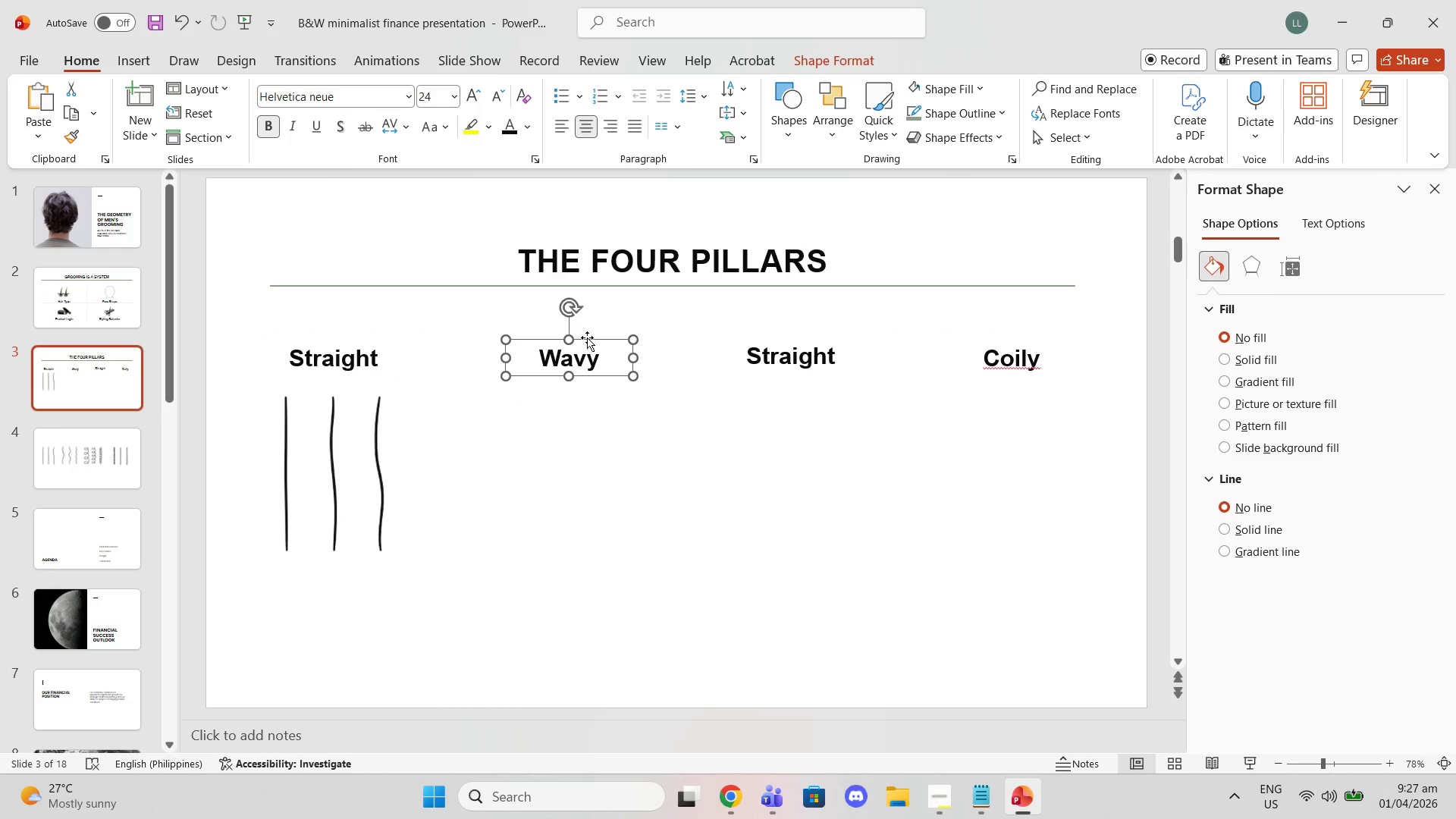 
left_click_drag(start_coordinate=[587, 337], to_coordinate=[581, 337])
 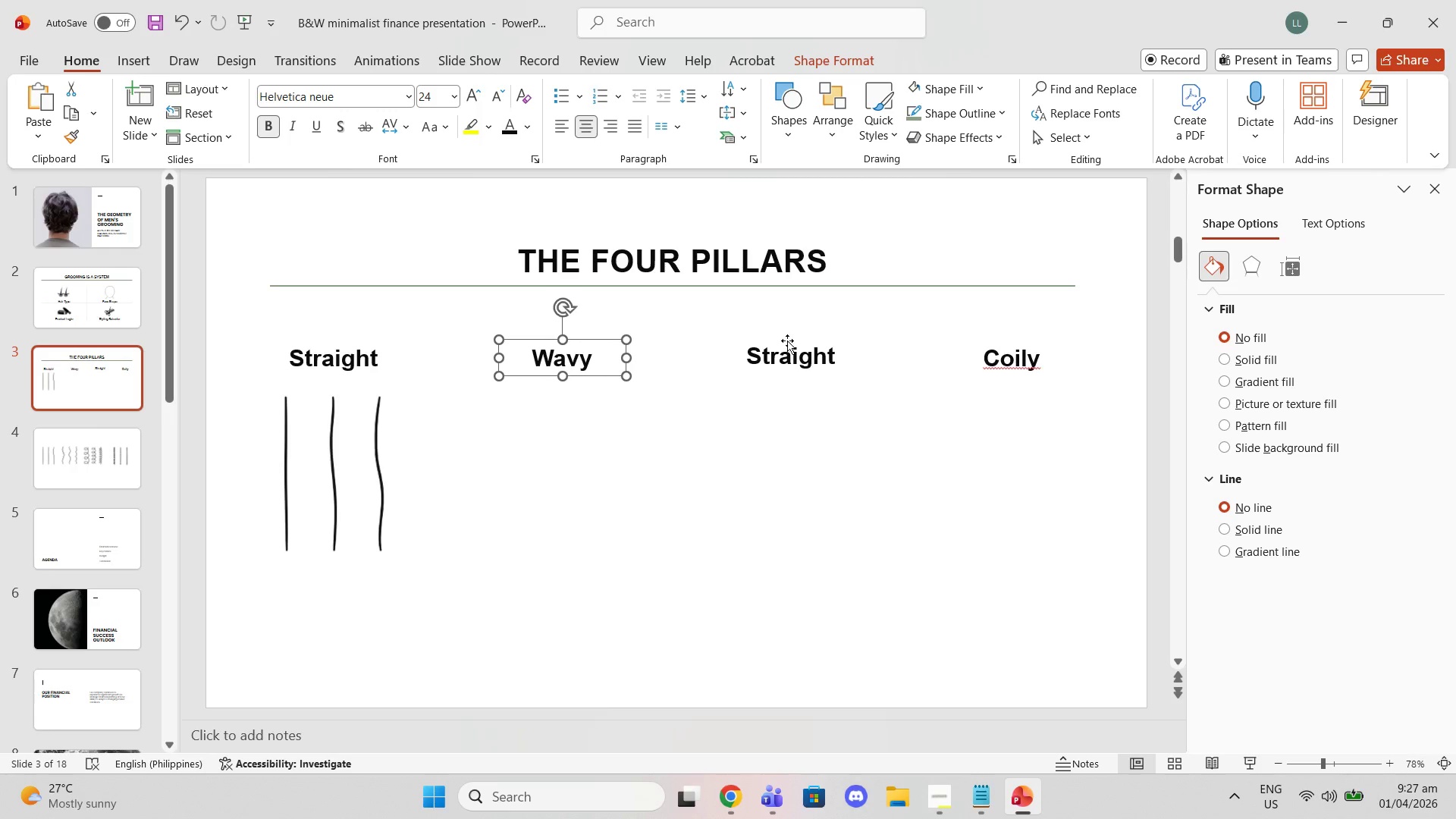 
left_click([788, 344])
 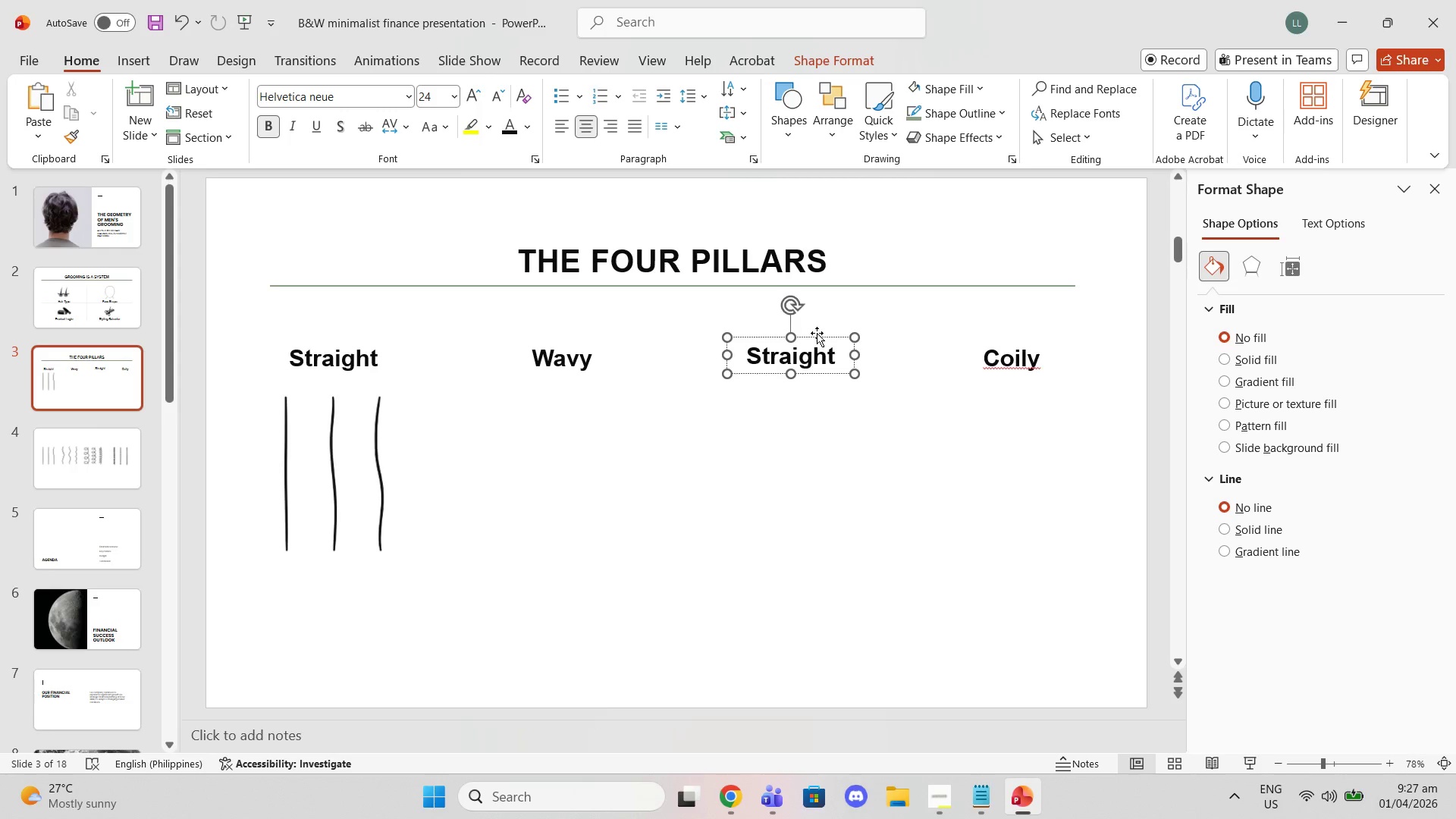 
left_click_drag(start_coordinate=[819, 334], to_coordinate=[817, 344])
 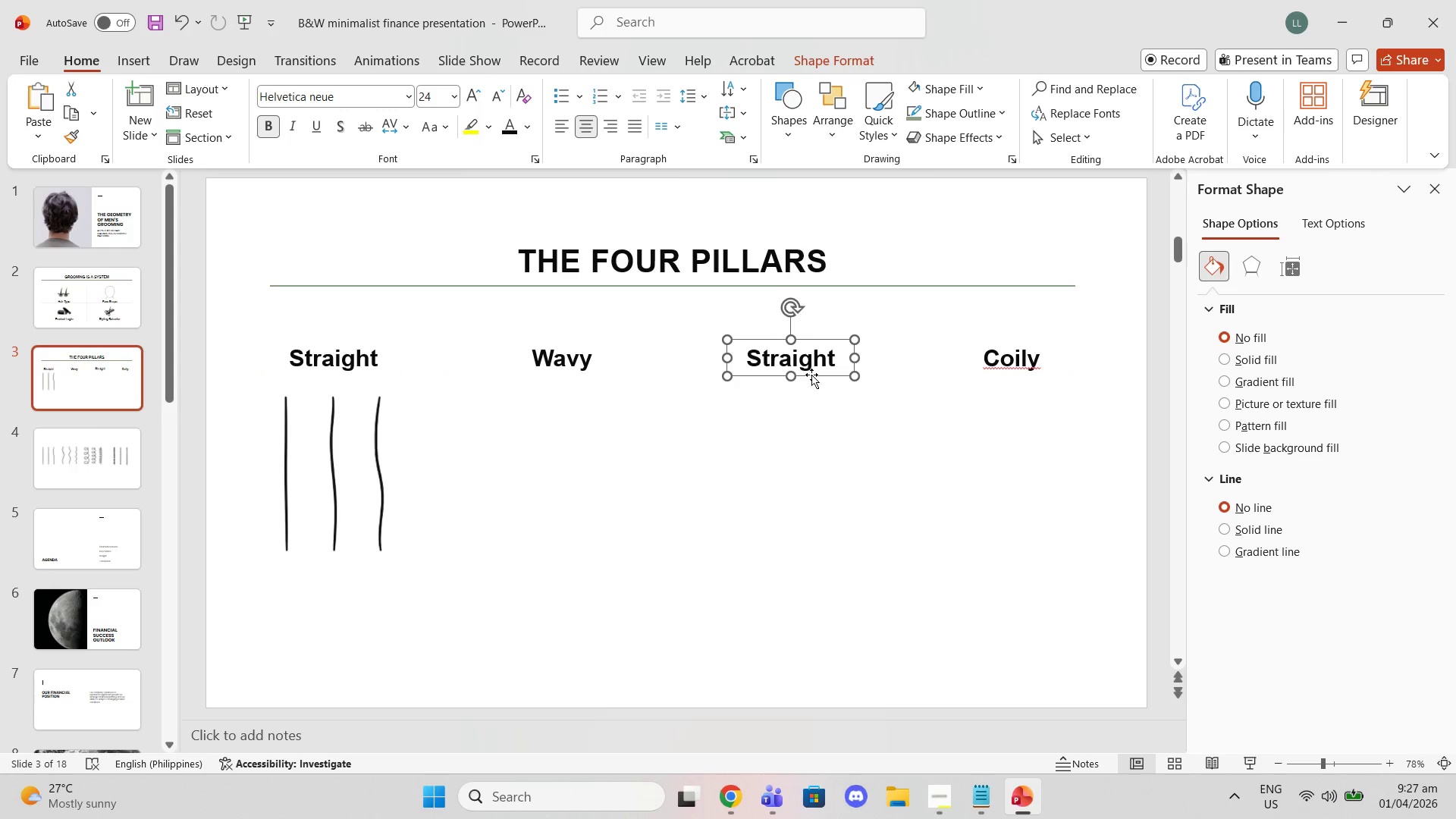 
double_click([811, 375])
 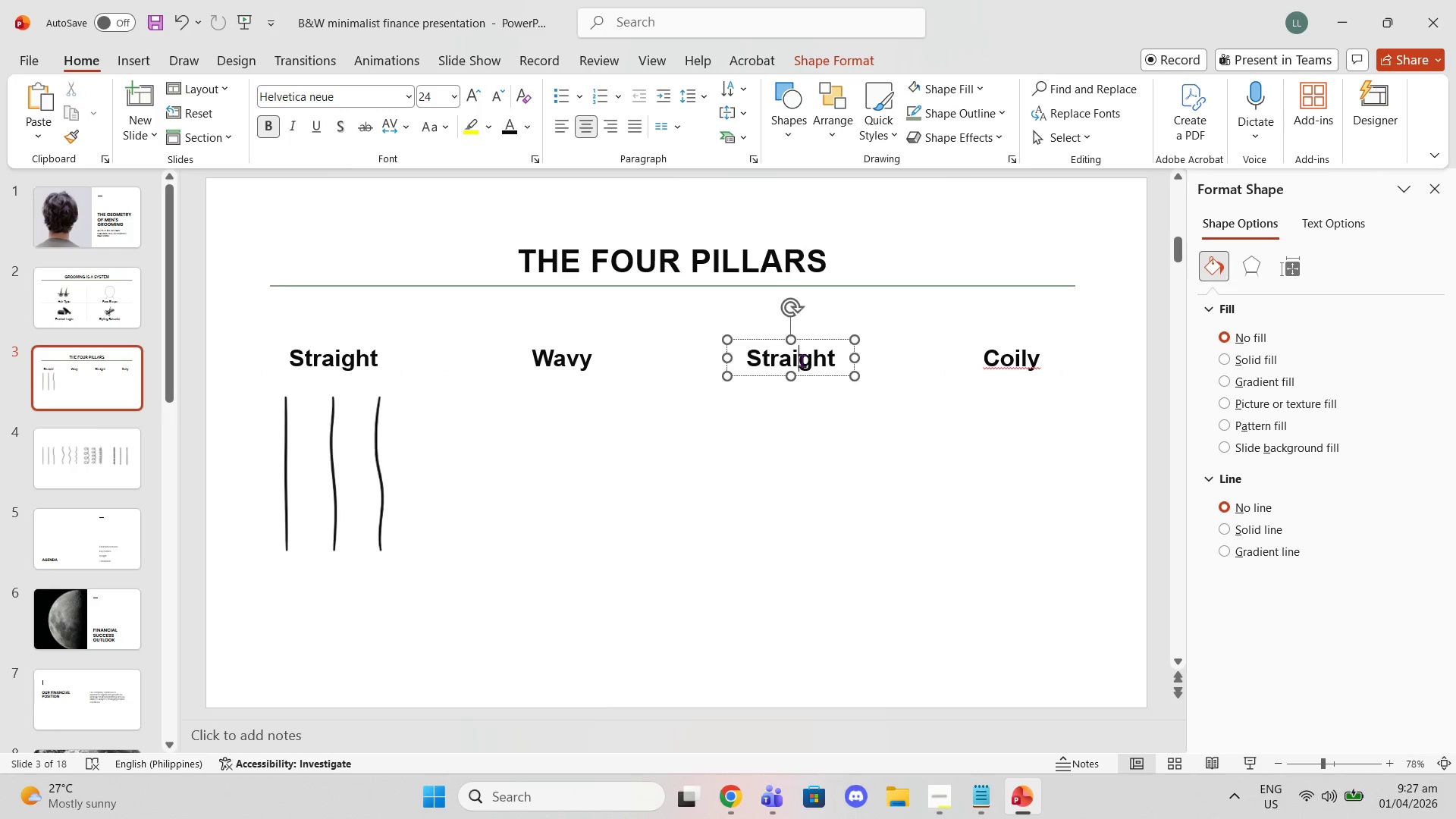 
triple_click([802, 360])
 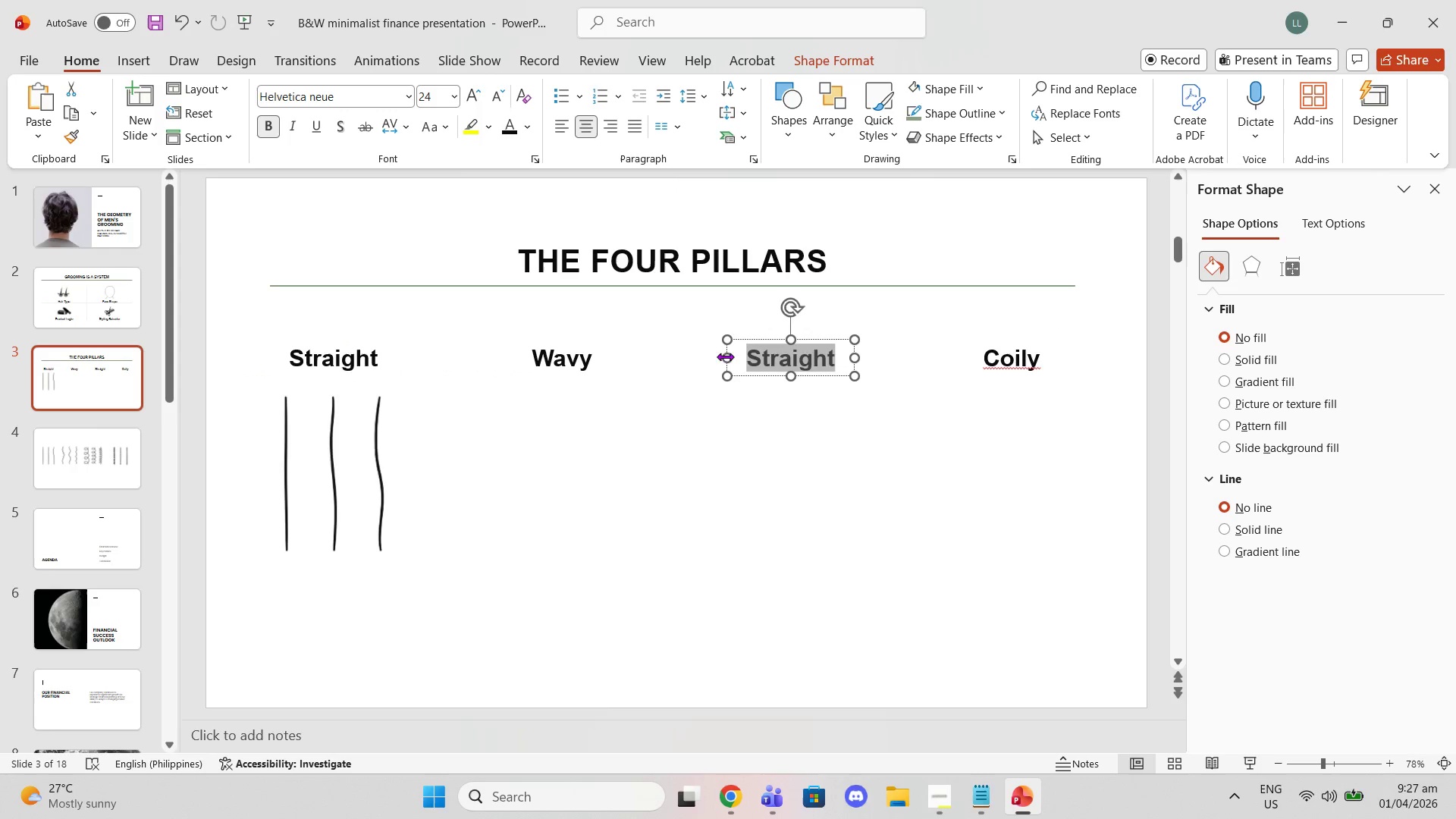 
type(Curly)
 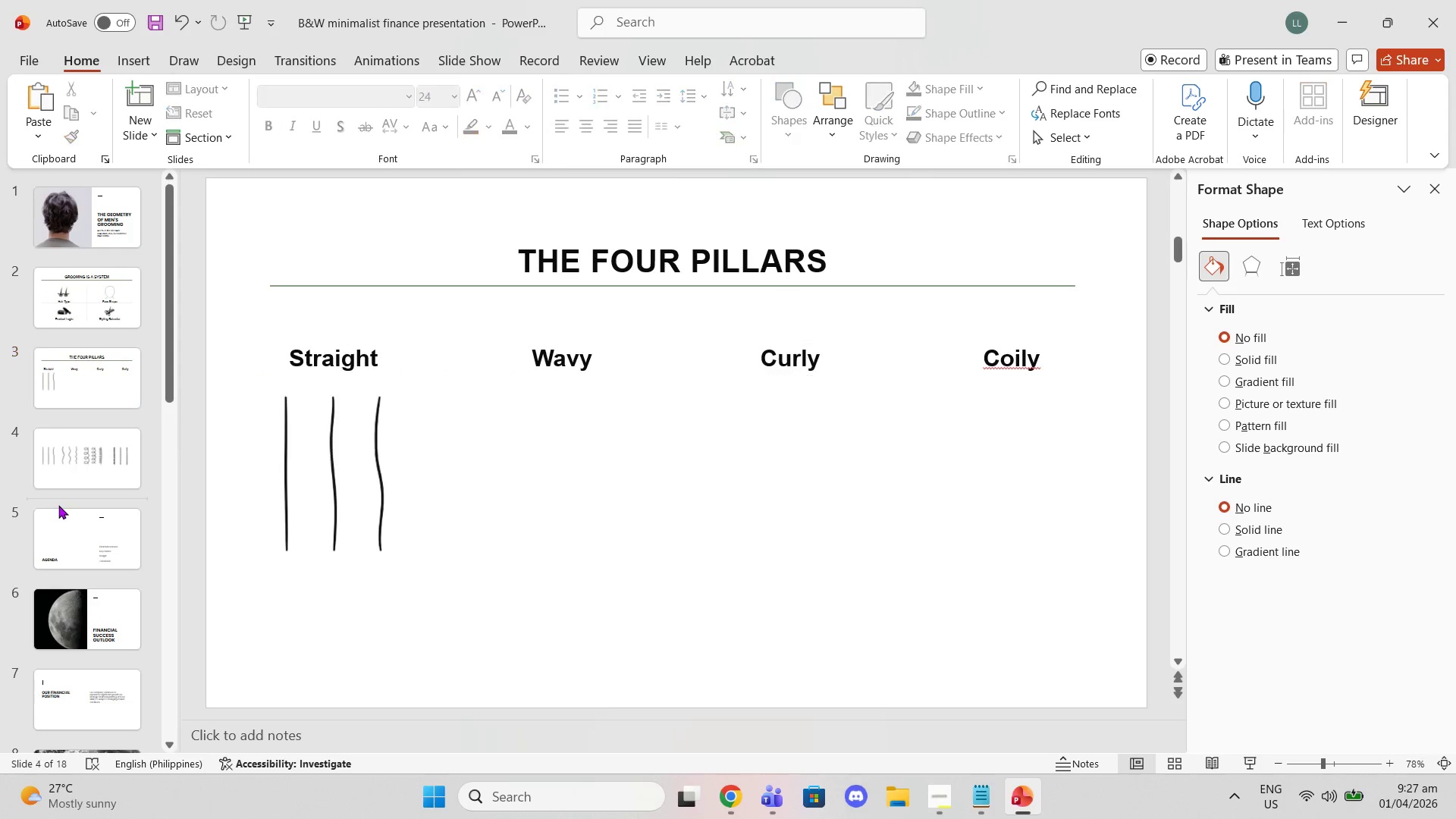 
double_click([88, 445])
 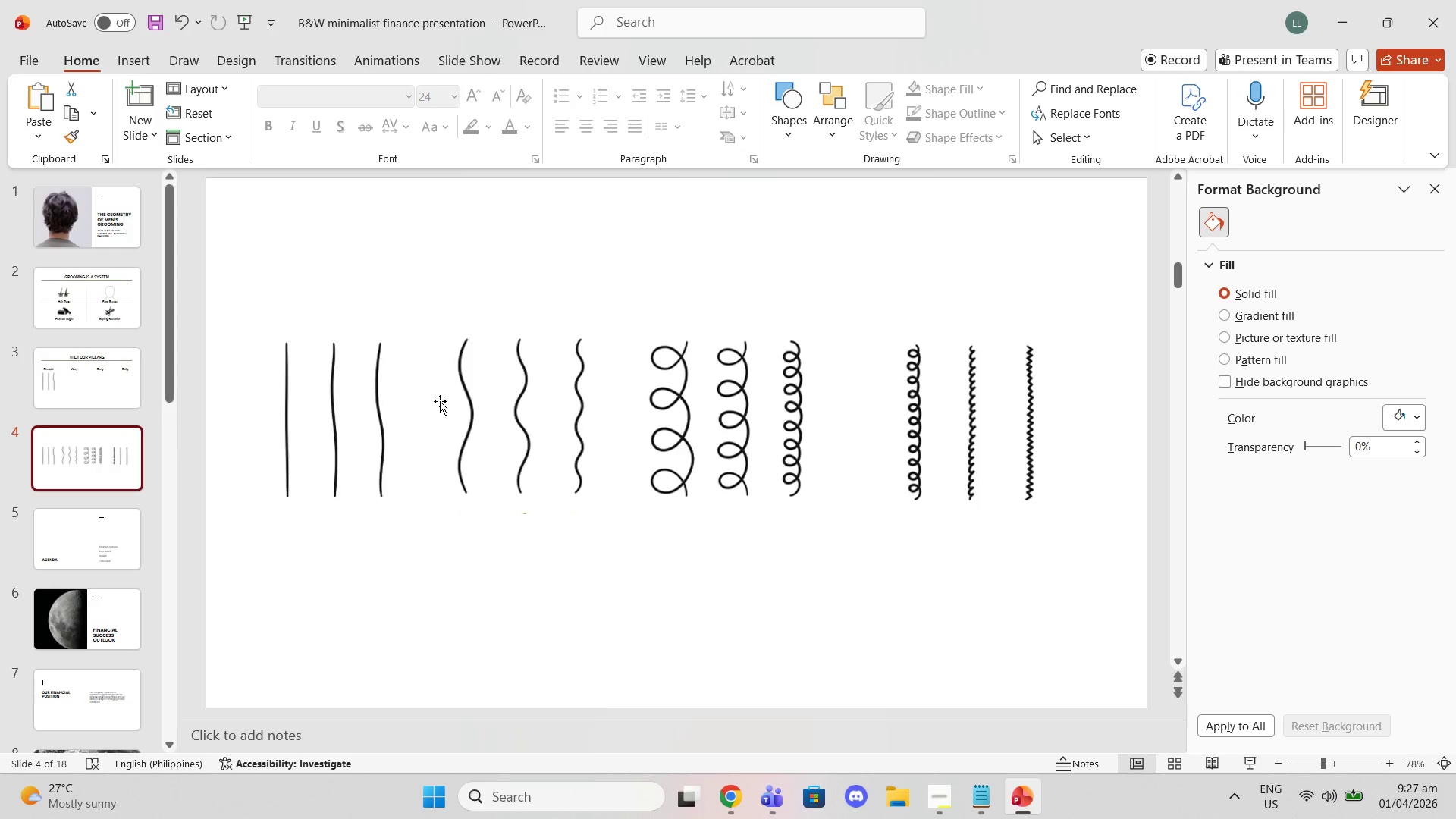 
left_click([473, 393])
 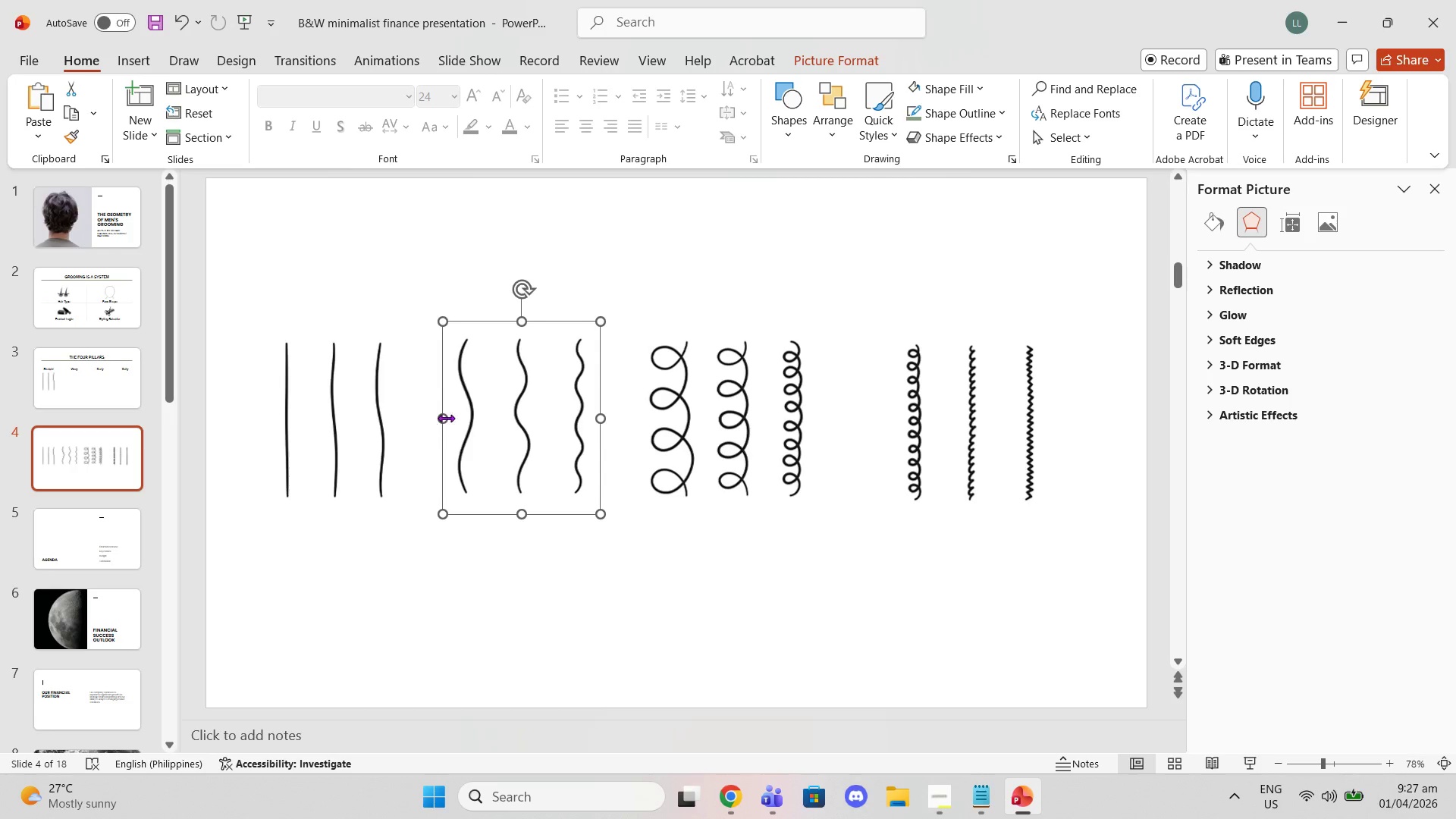 
key(Control+C)
 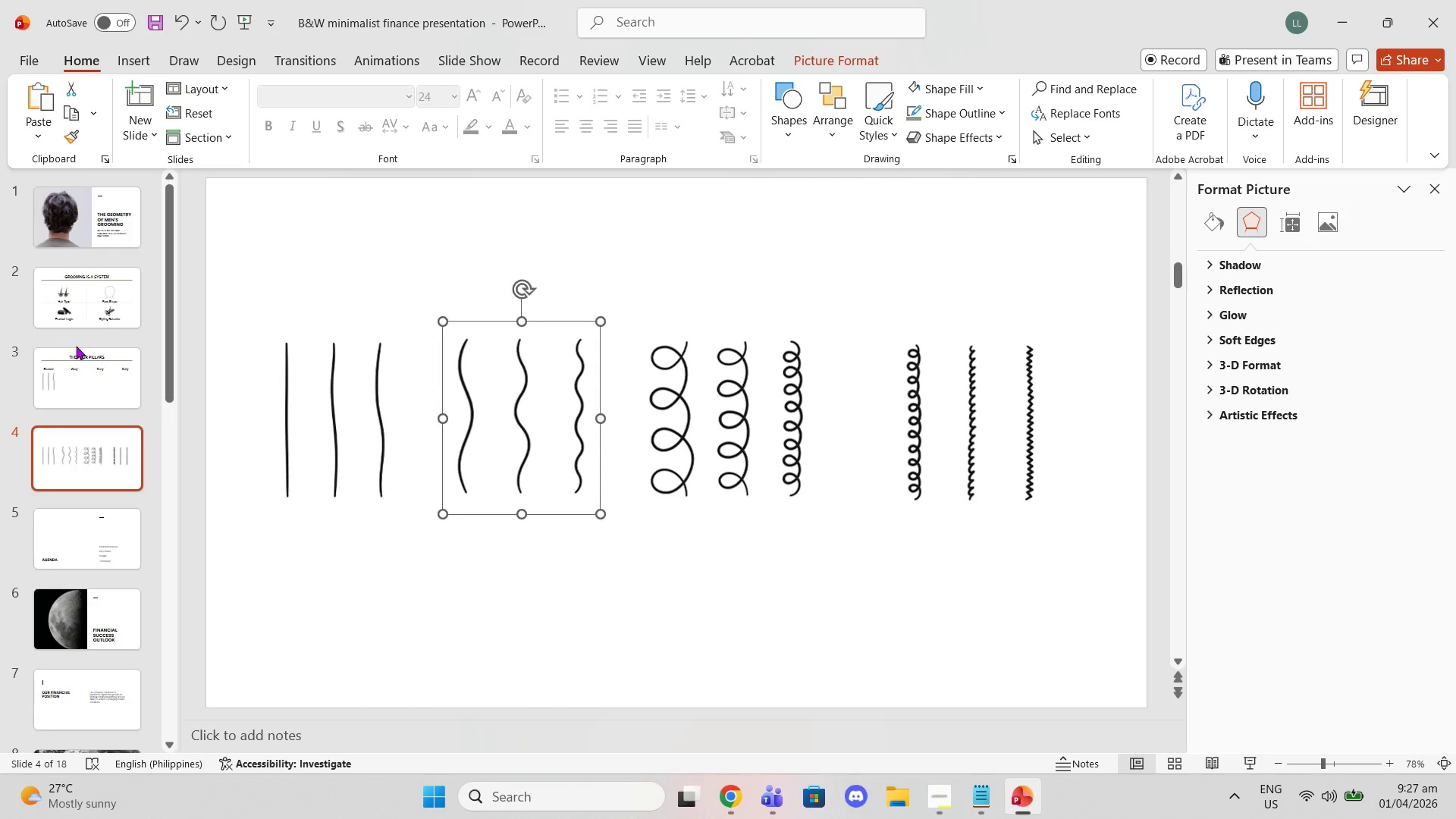 
left_click([127, 399])
 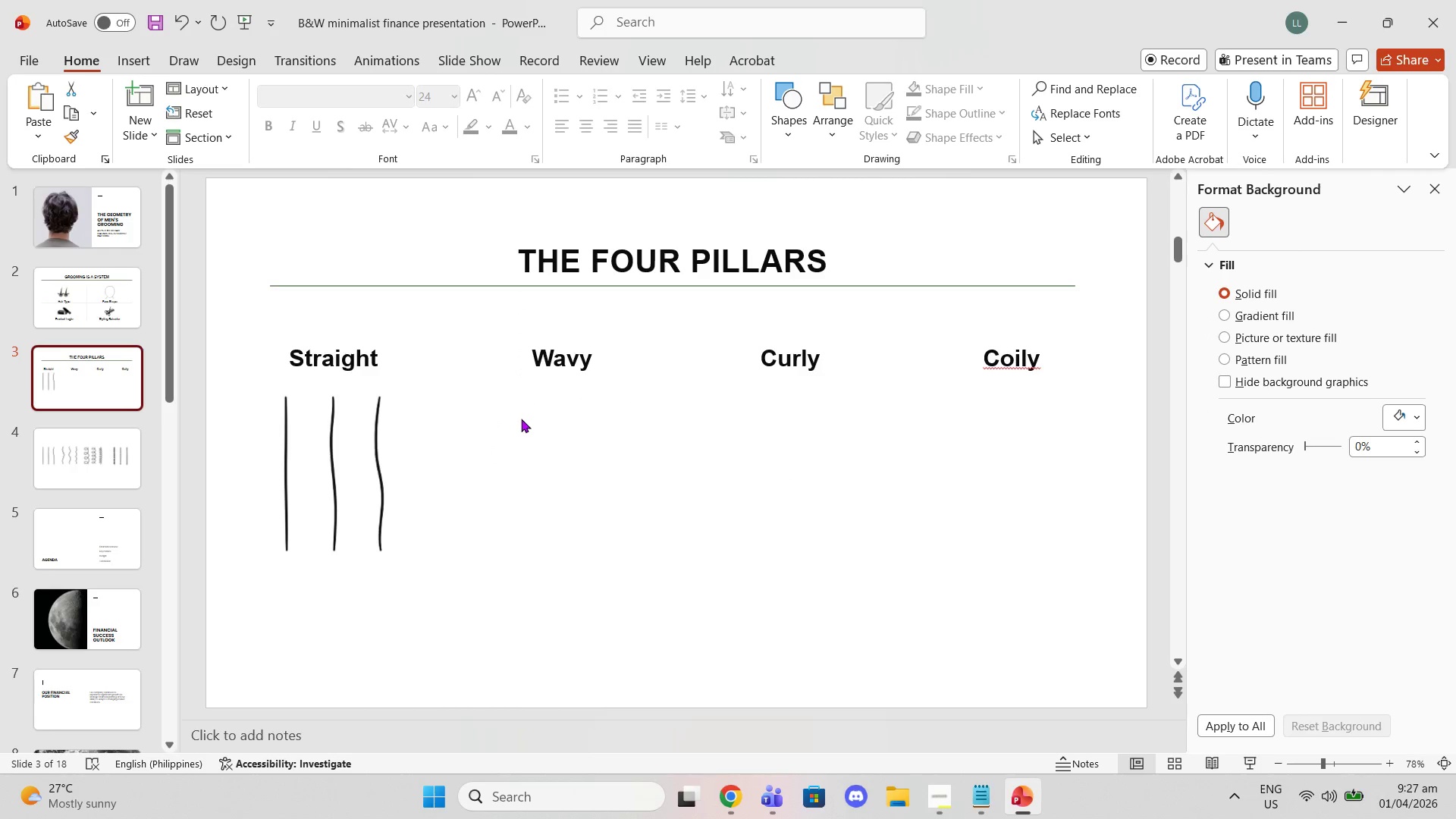 
key(Control+V)
 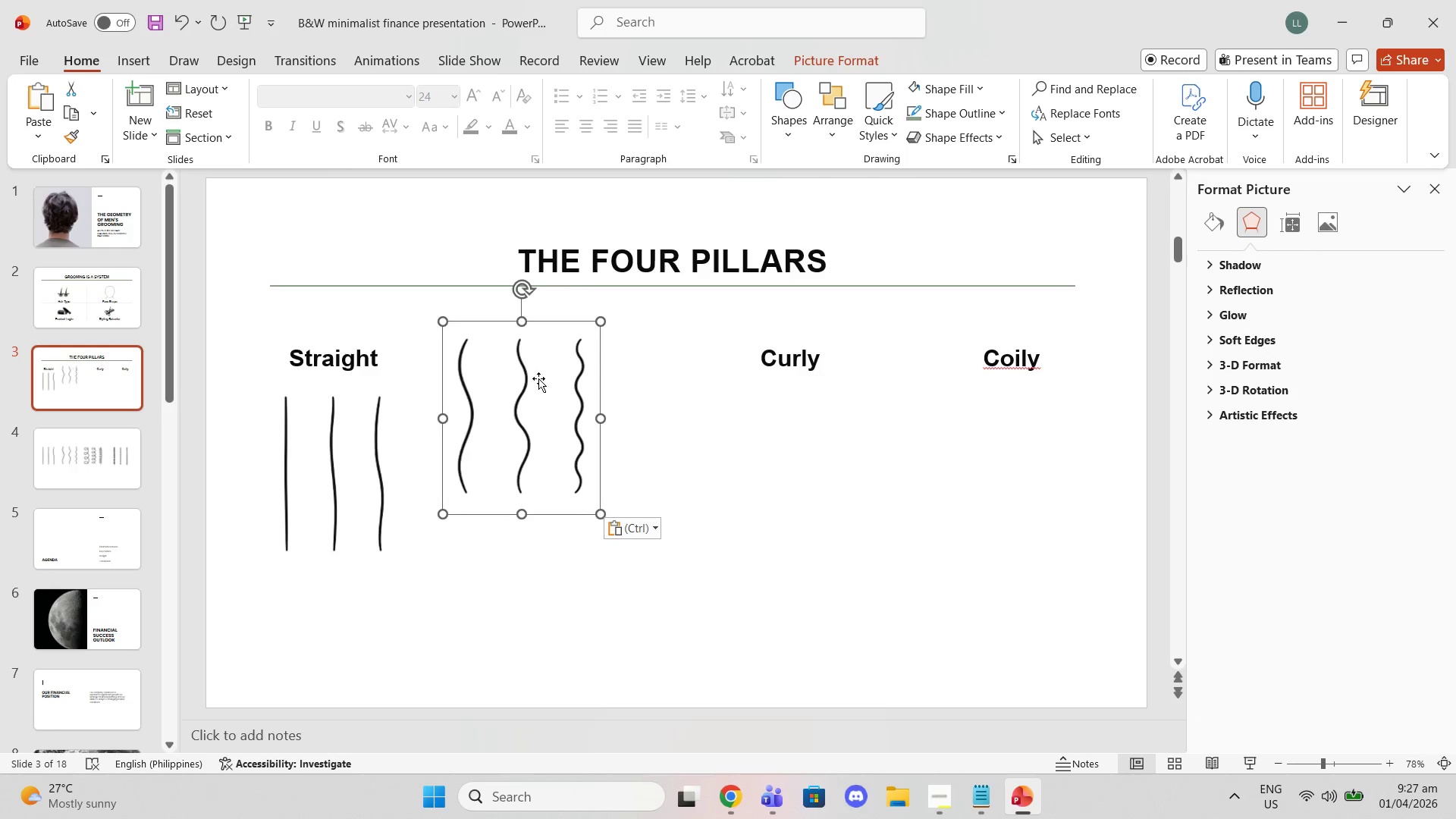 
left_click_drag(start_coordinate=[536, 383], to_coordinate=[574, 440])
 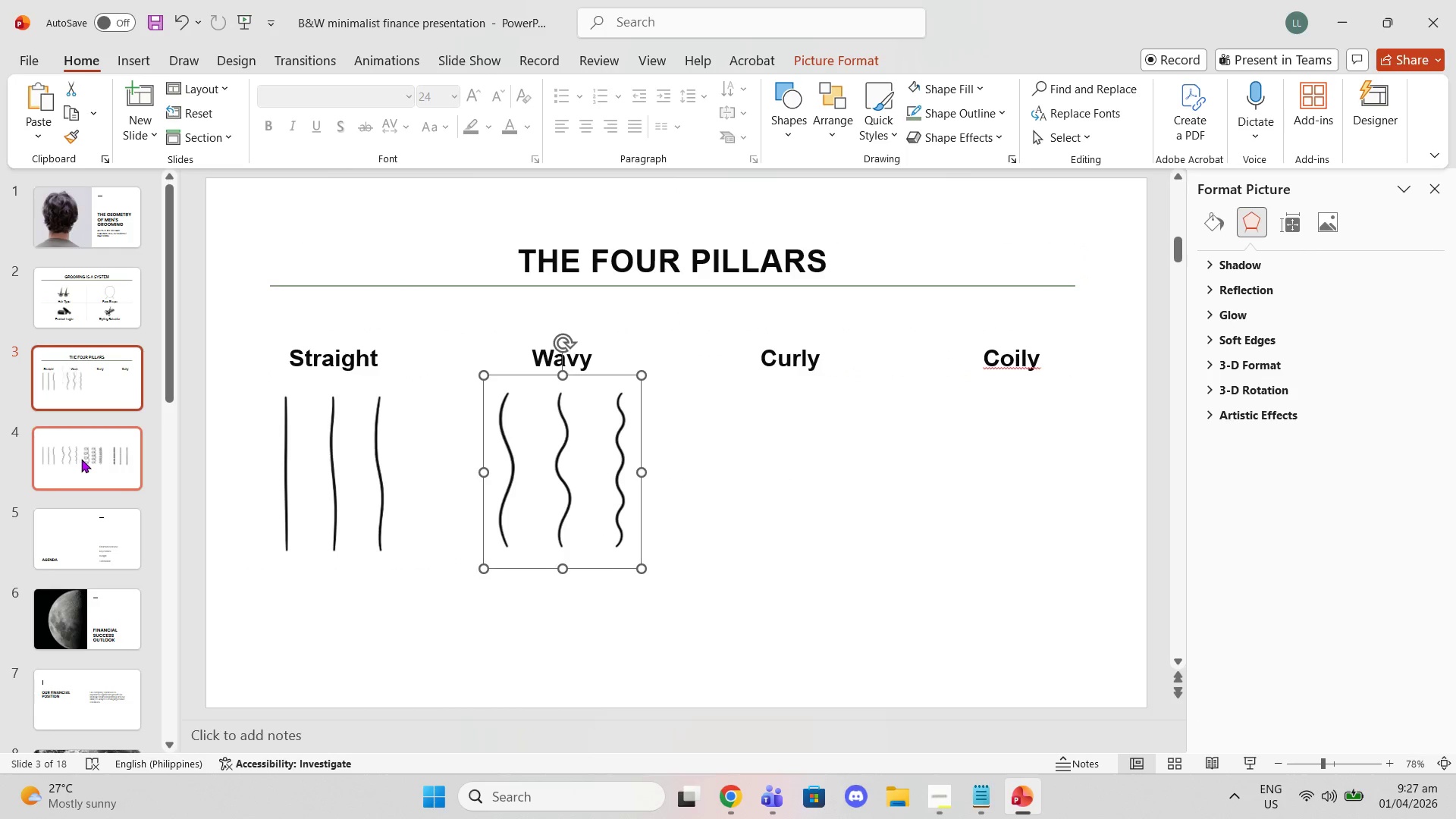 
left_click([81, 459])
 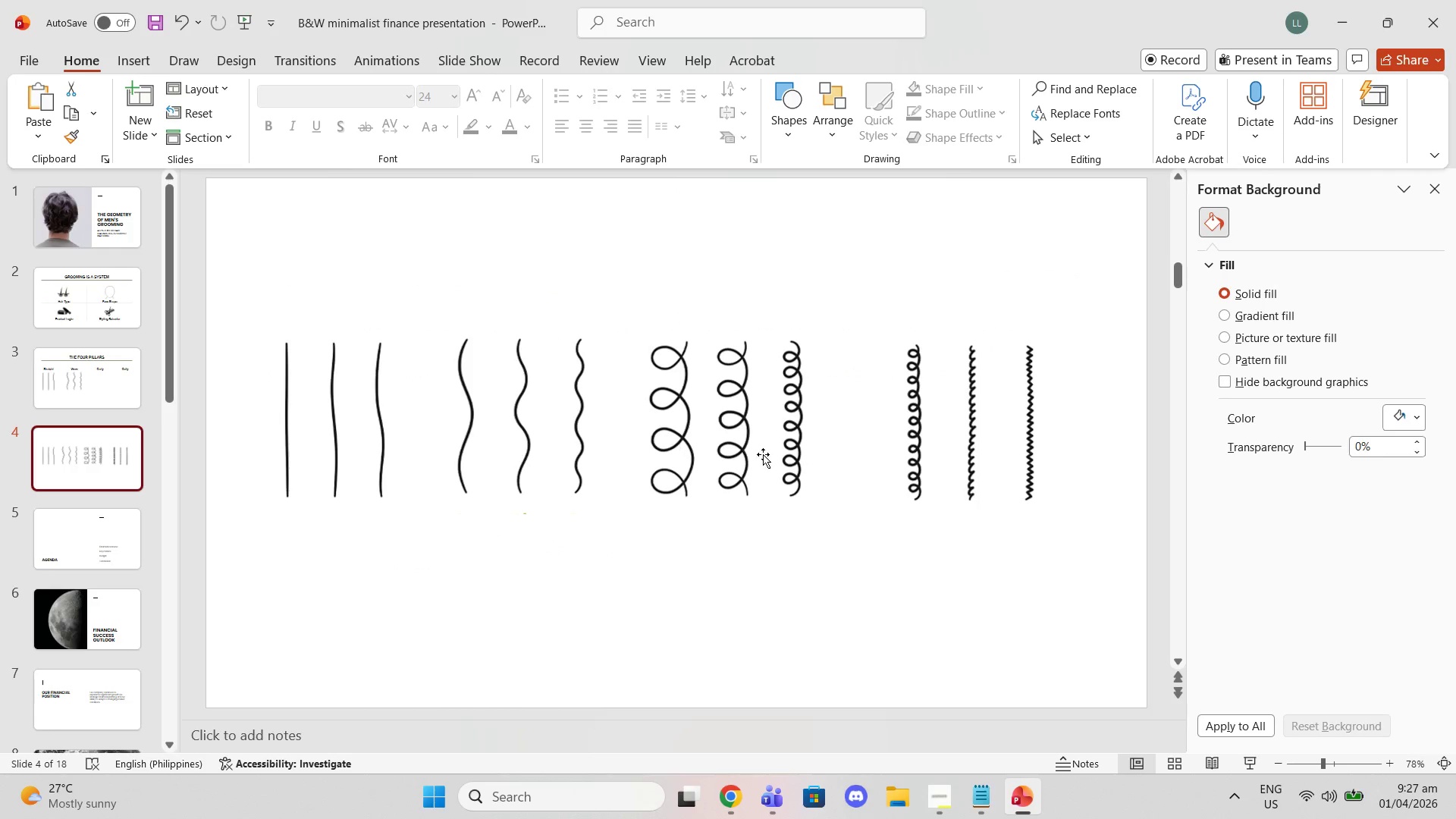 
left_click([763, 454])
 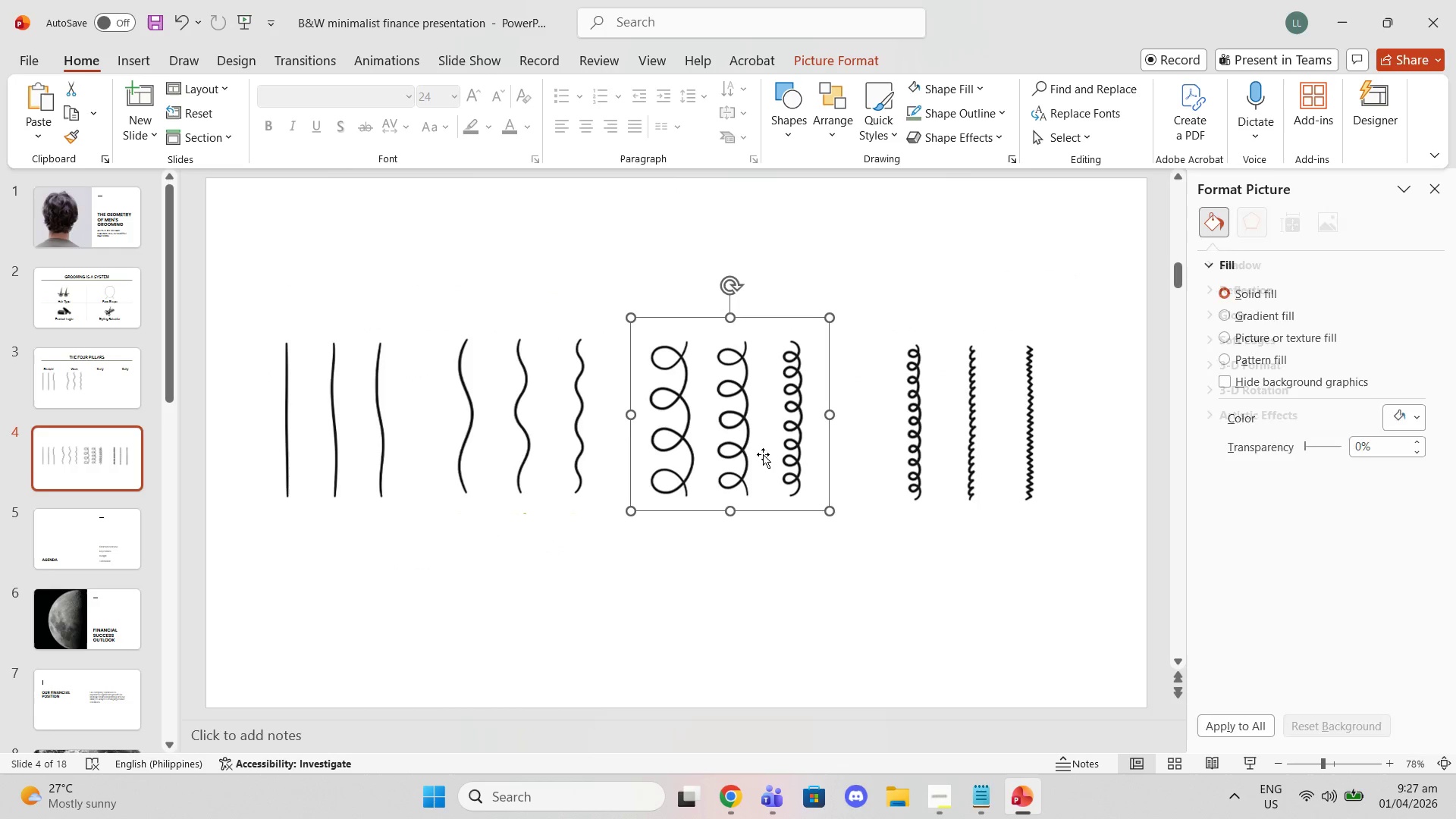 
key(Control+C)
 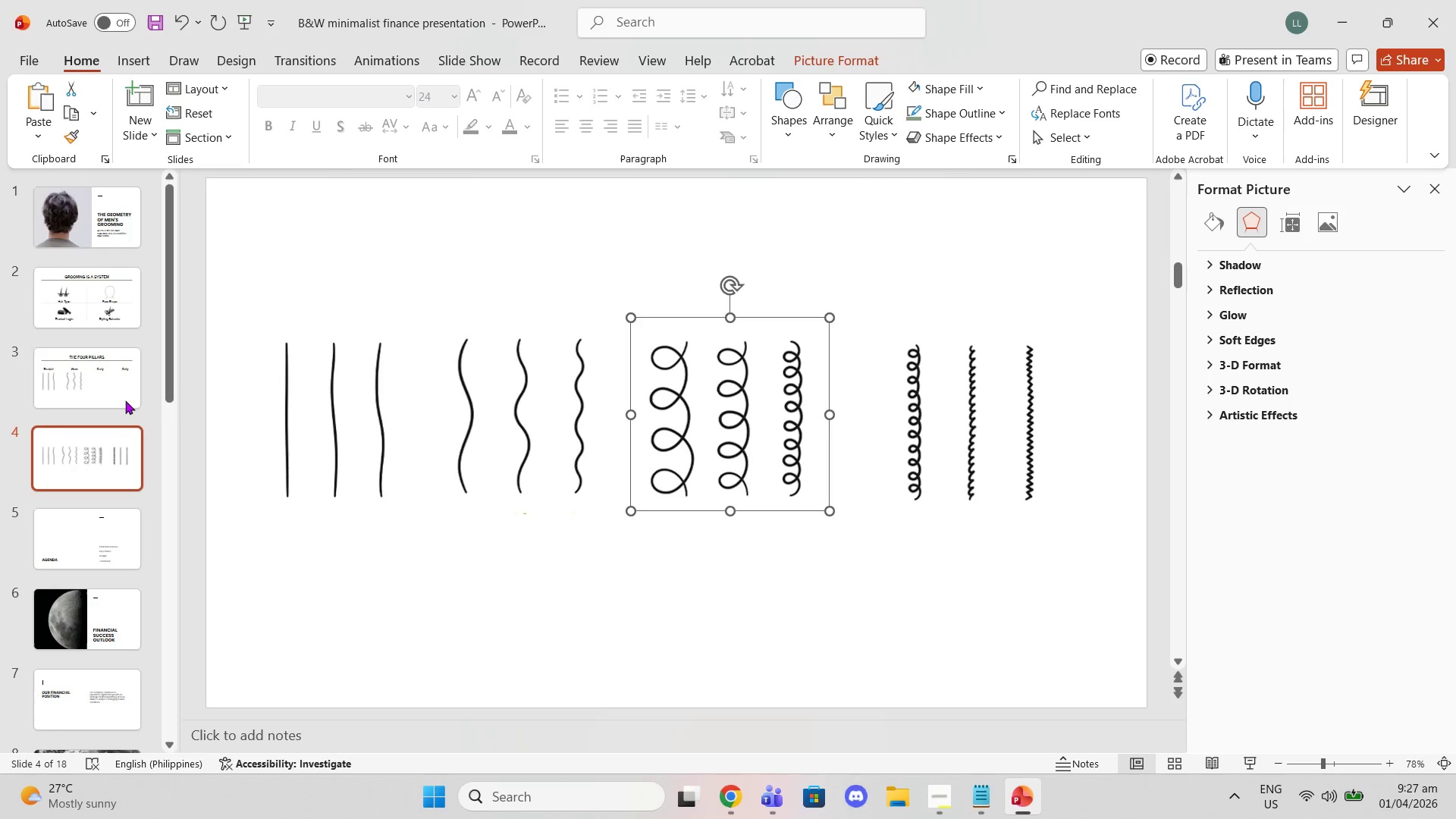 
left_click([115, 394])
 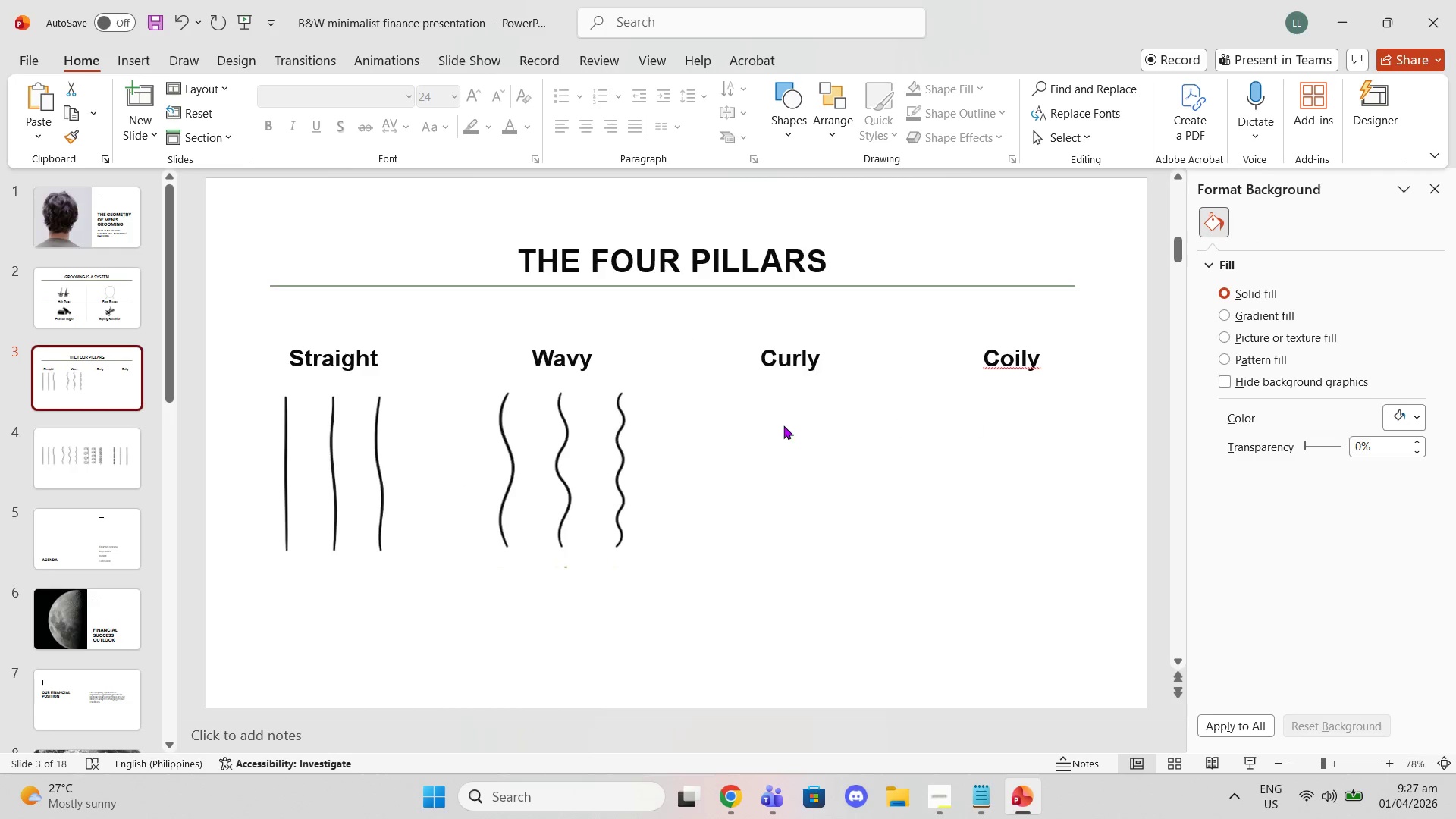 
key(Control+V)
 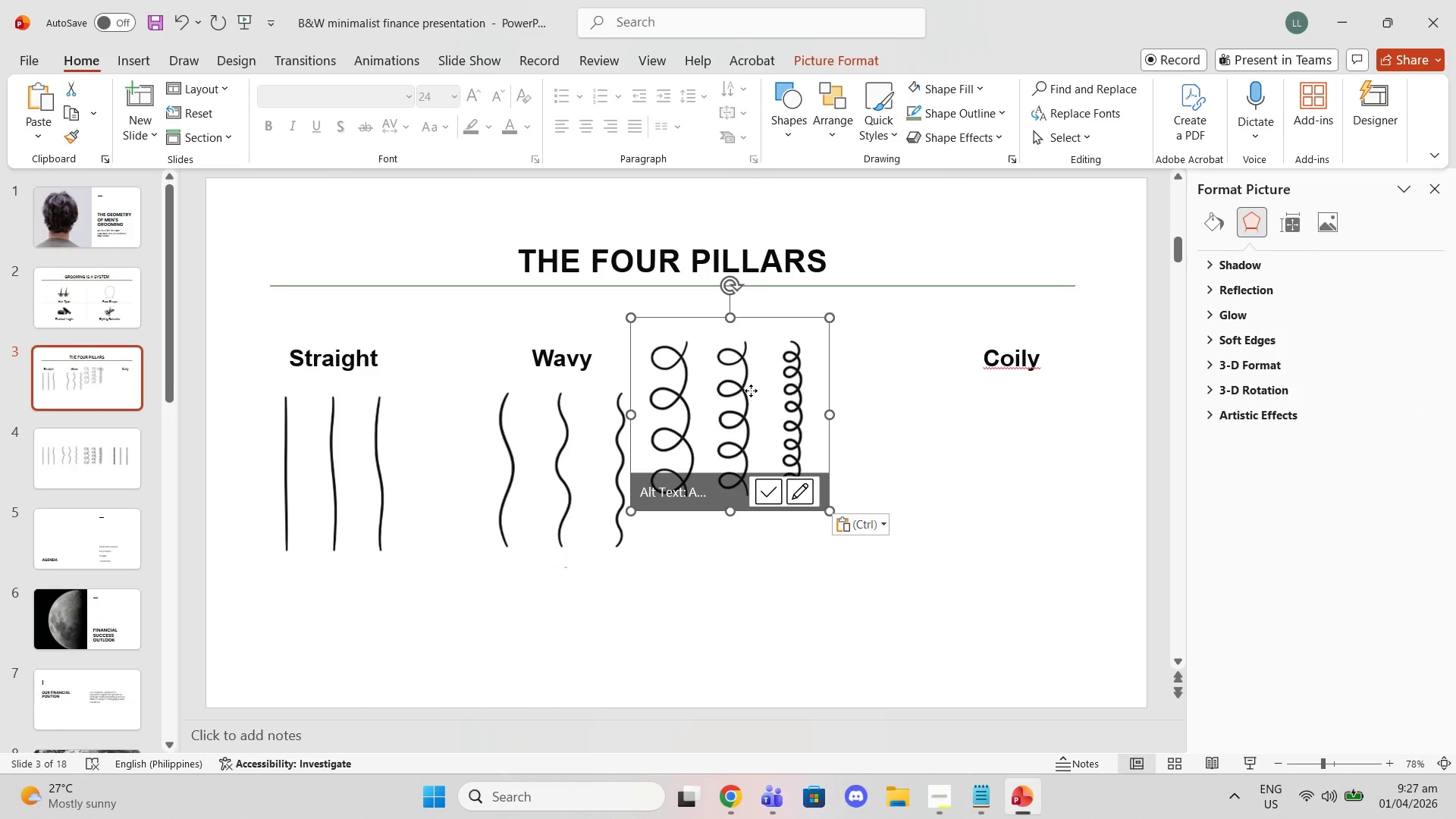 
left_click_drag(start_coordinate=[751, 391], to_coordinate=[811, 451])
 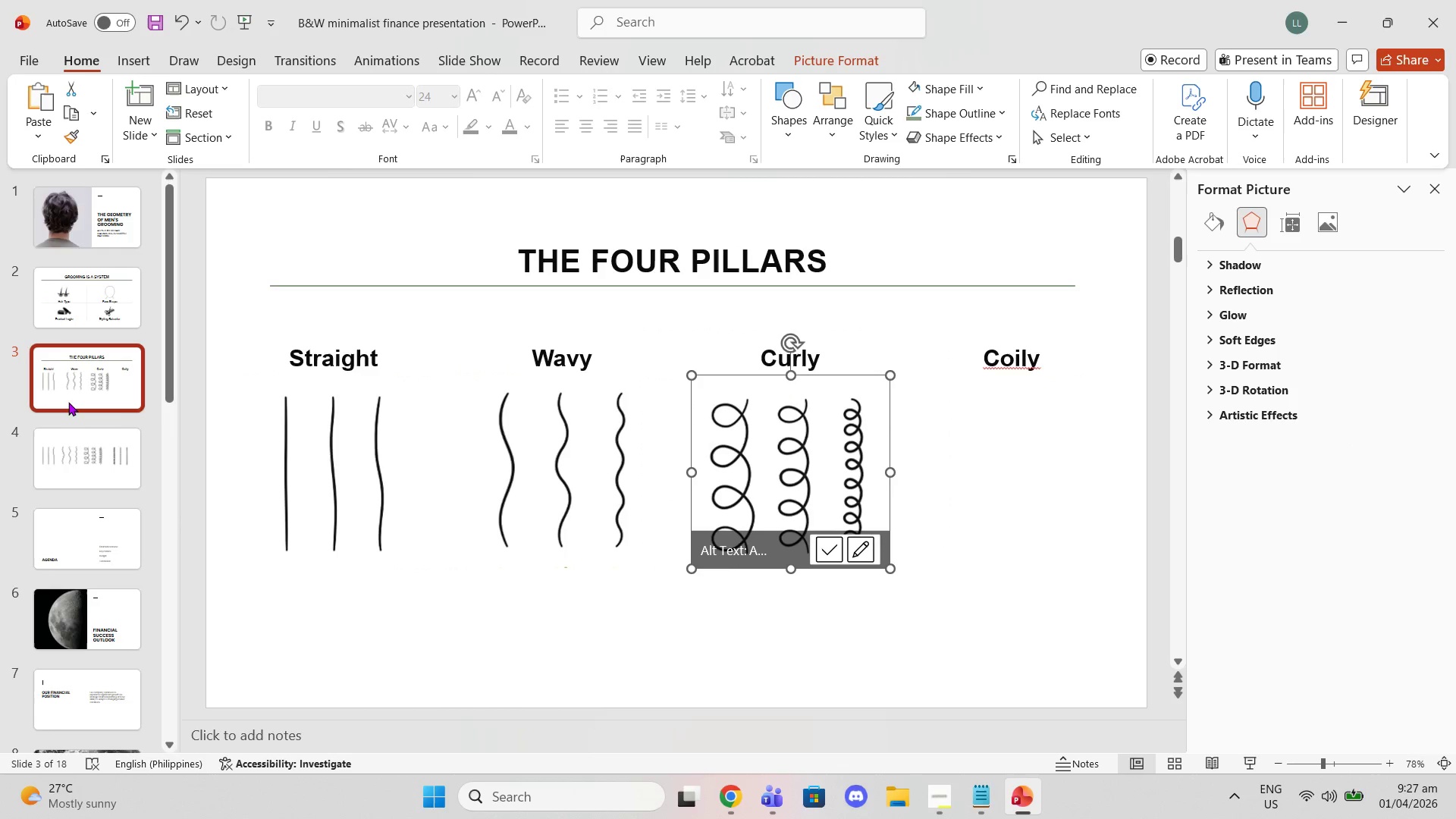 
left_click([95, 454])
 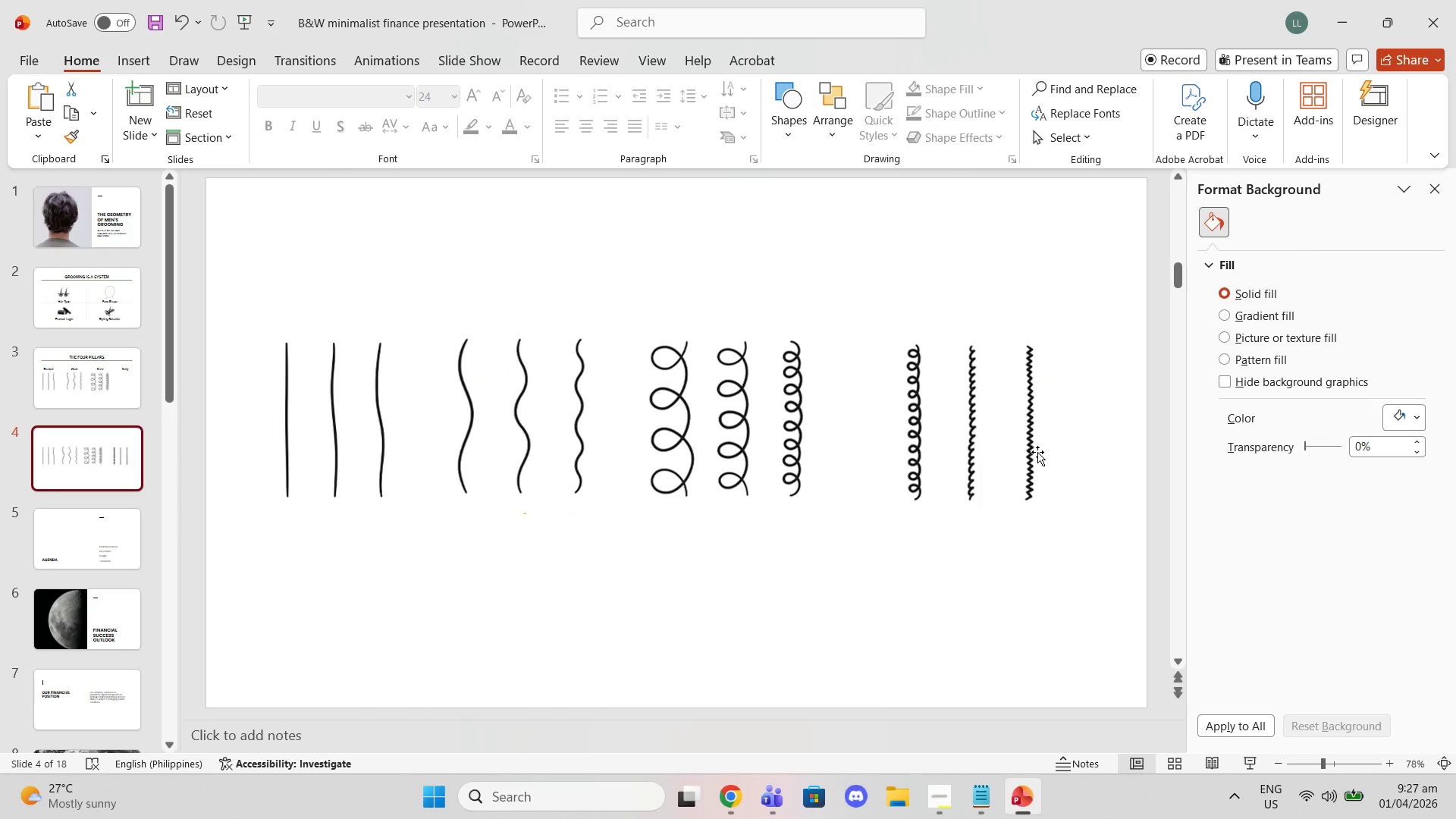 
left_click([1037, 452])
 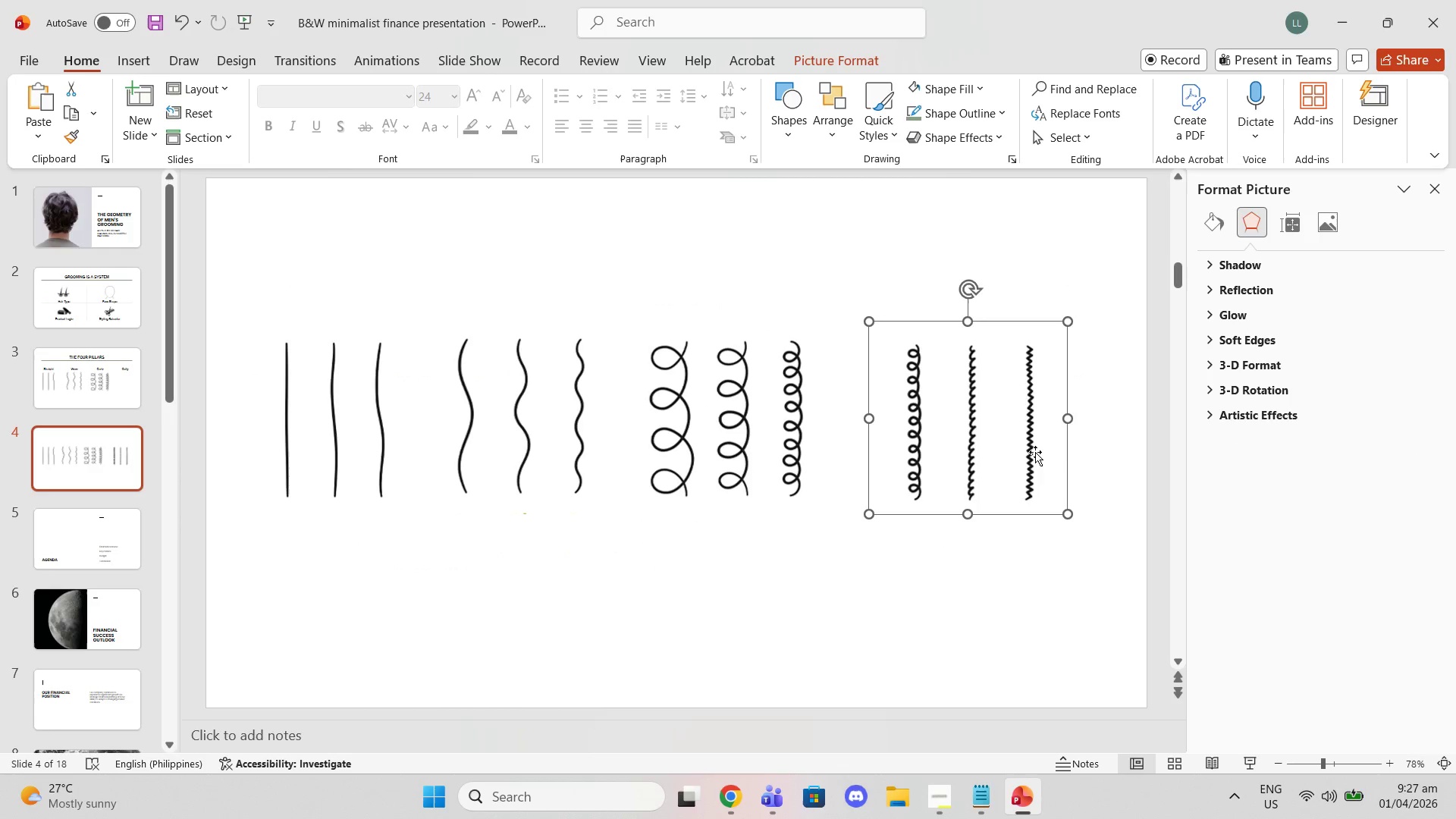 
key(Control+C)
 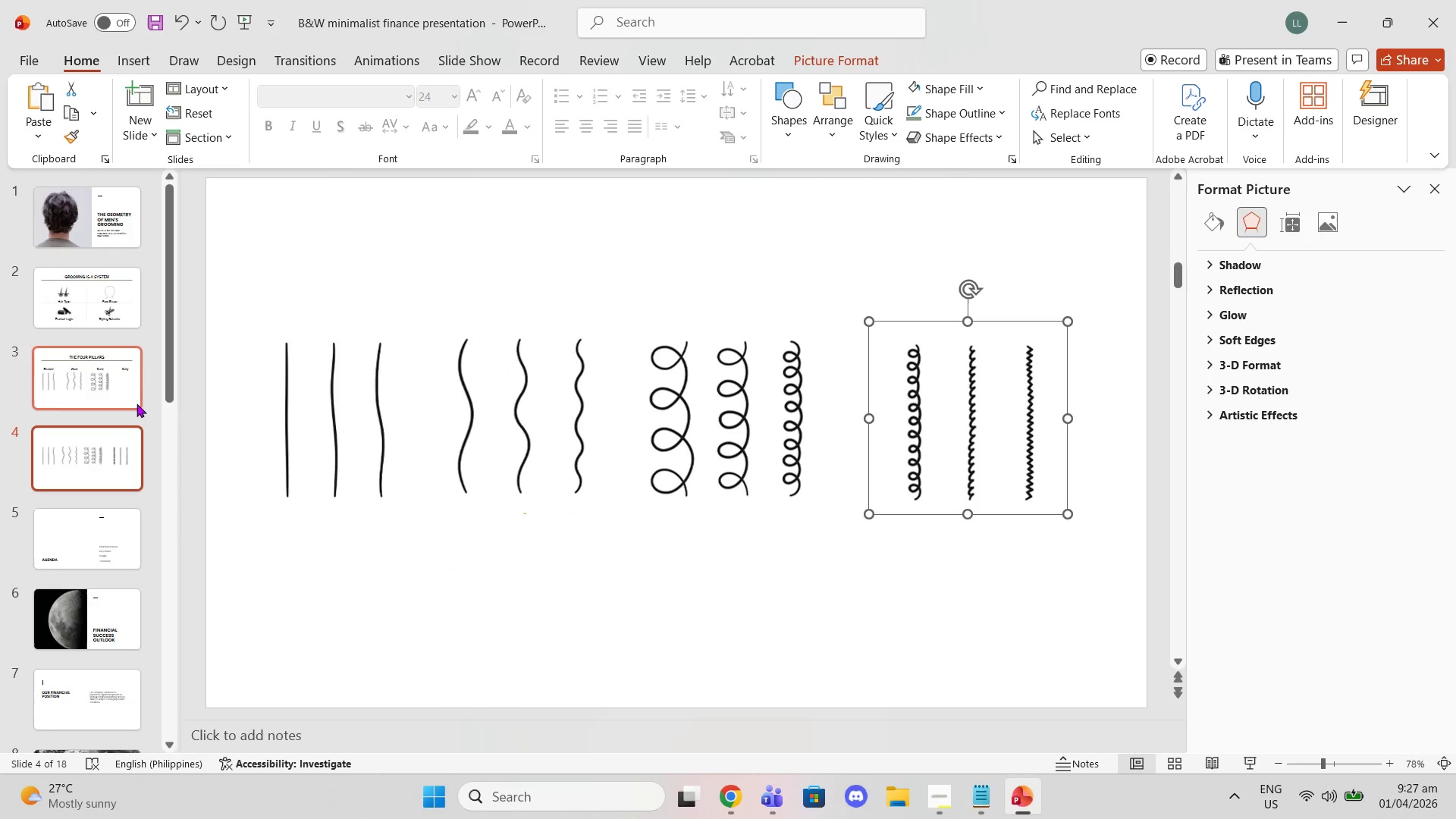 
left_click([119, 393])
 